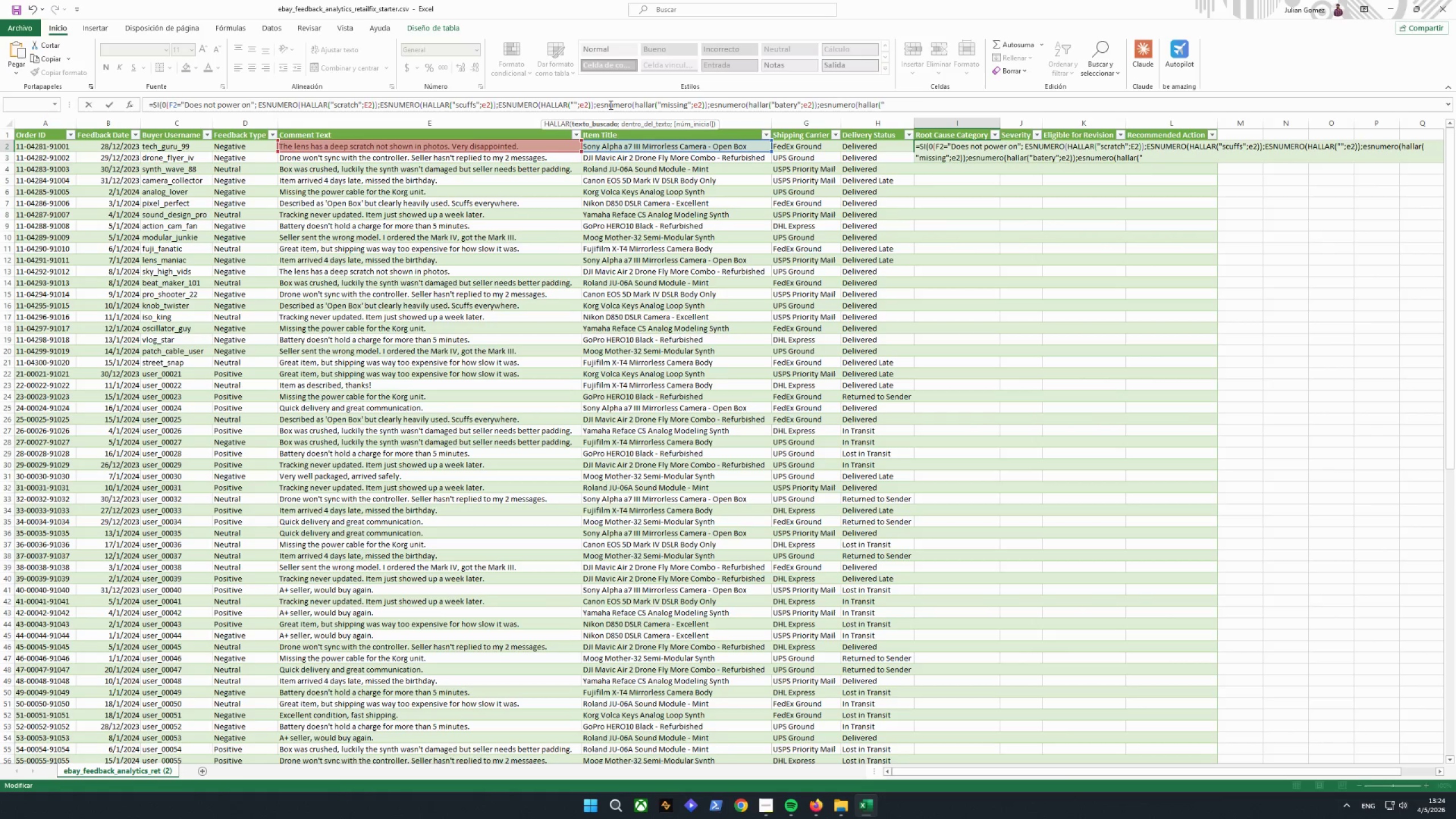 
type(USED)
 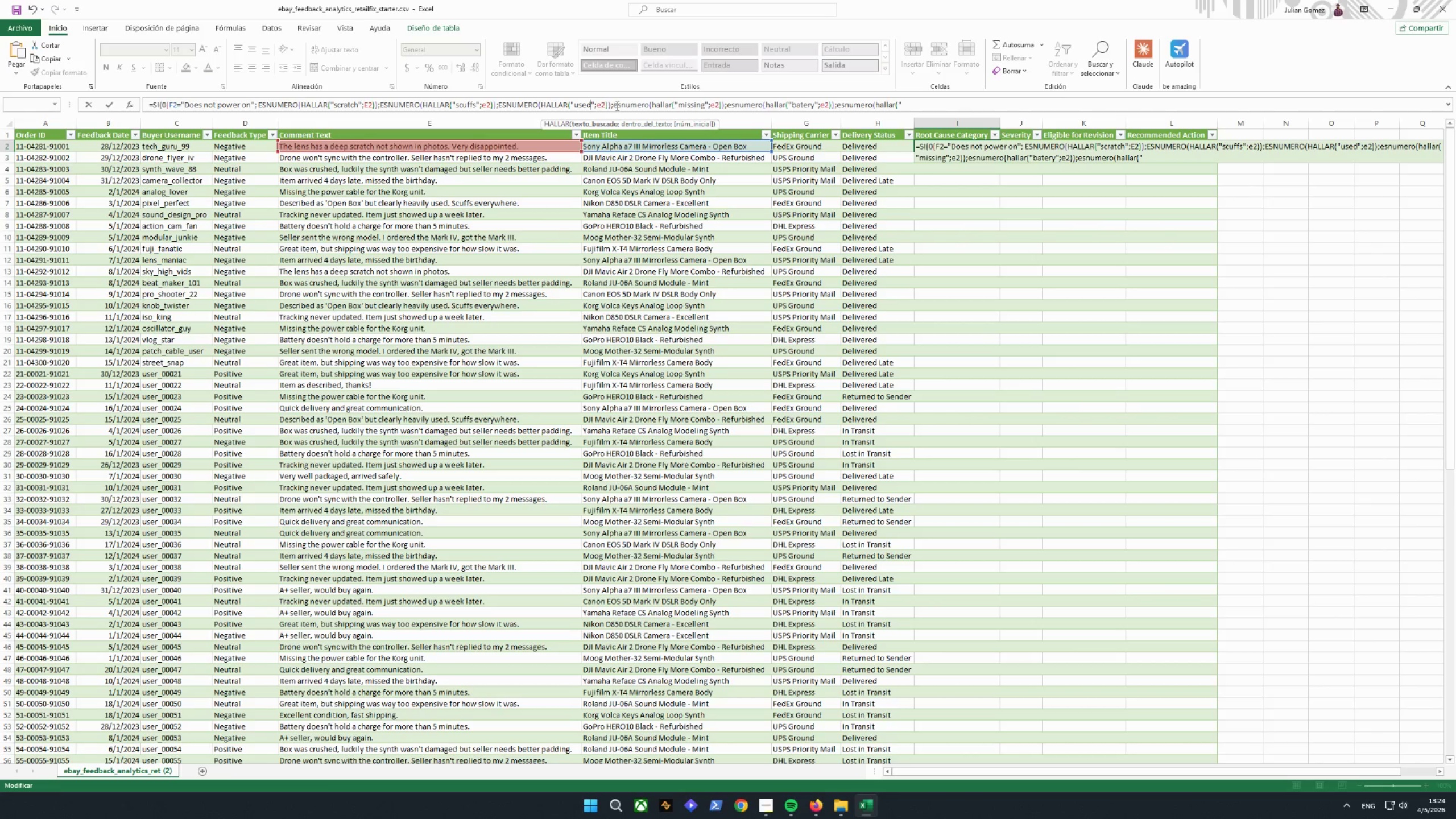 
left_click([614, 104])
 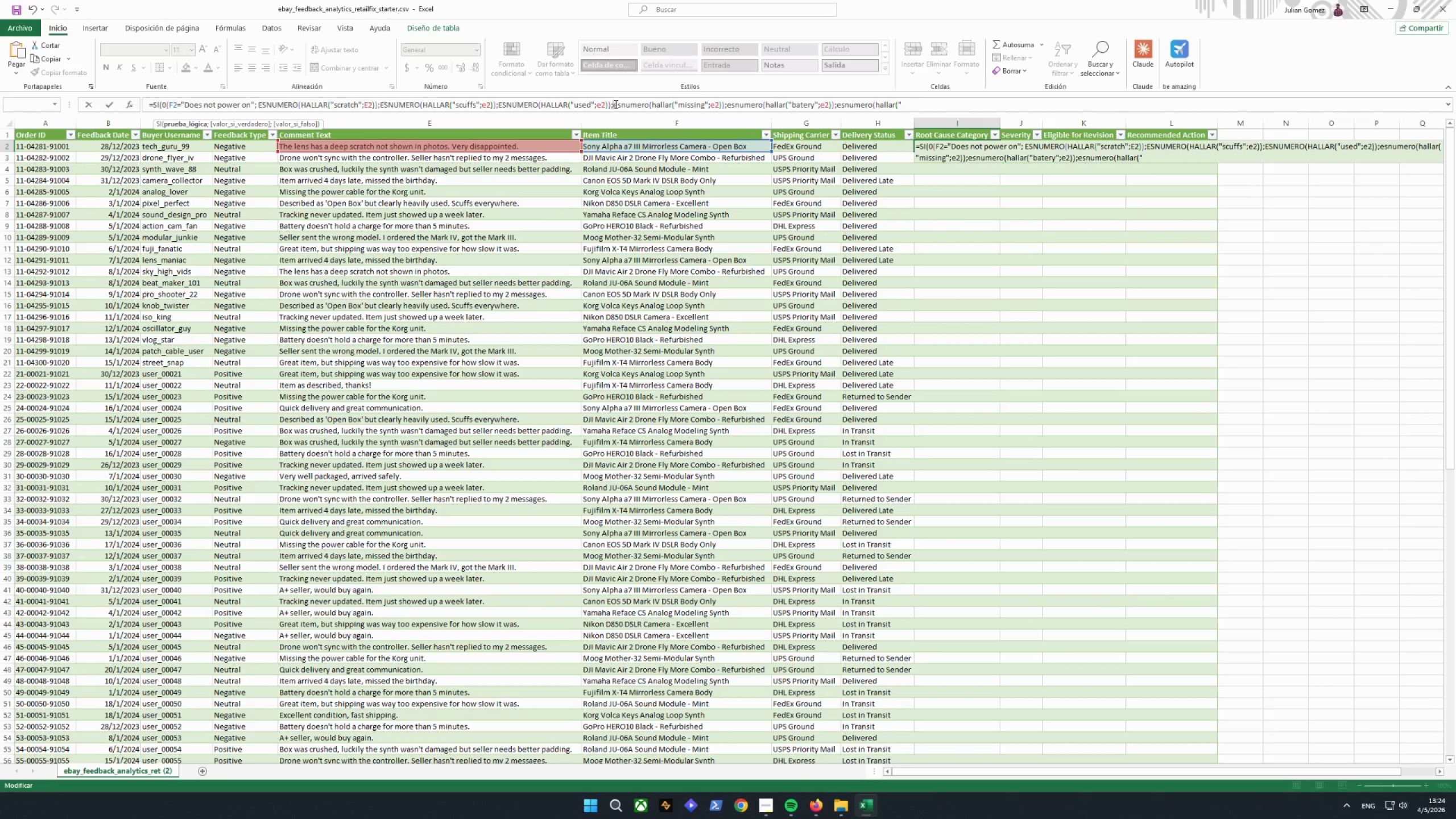 
wait(5.84)
 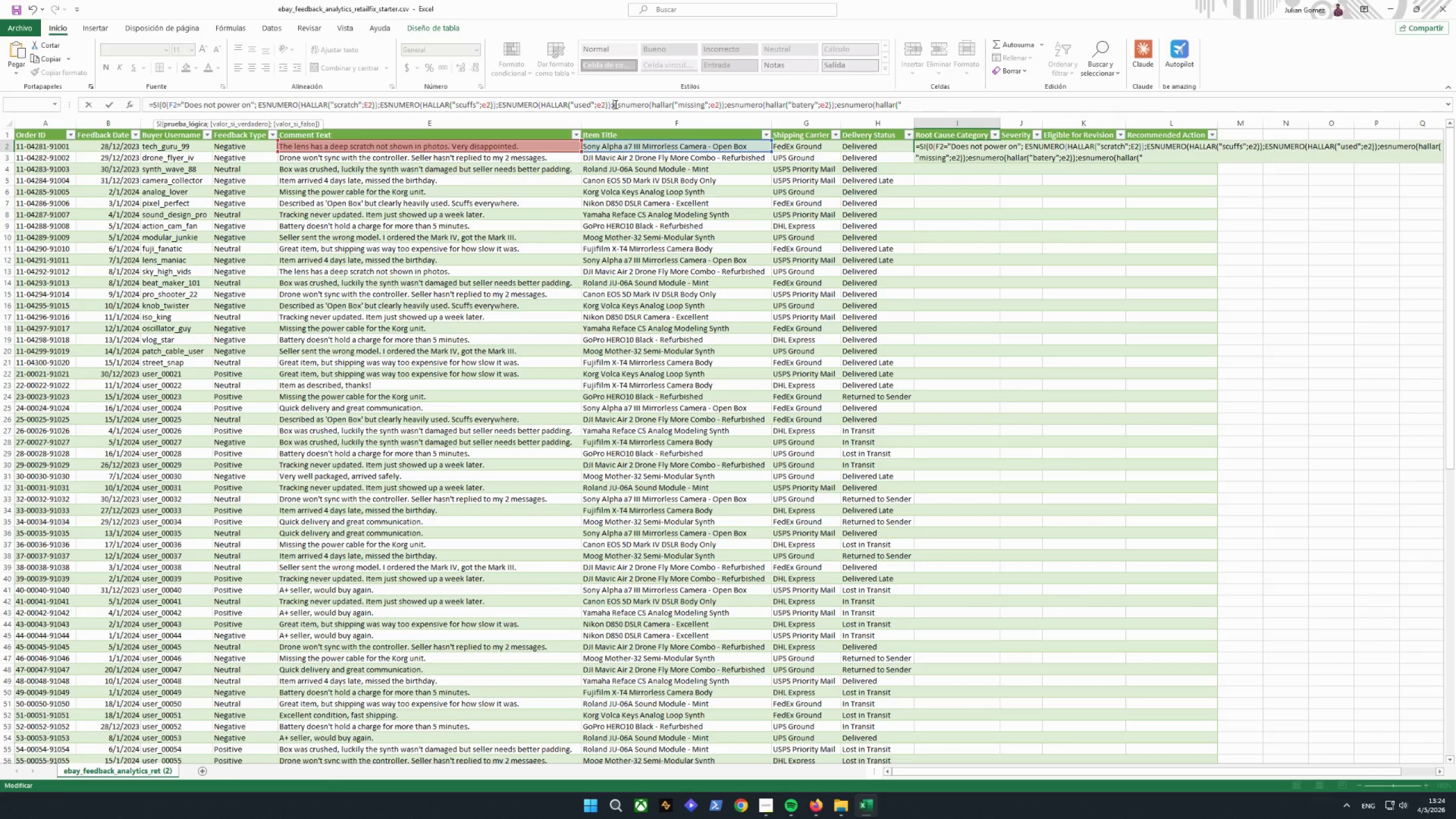 
key(Control+V)
 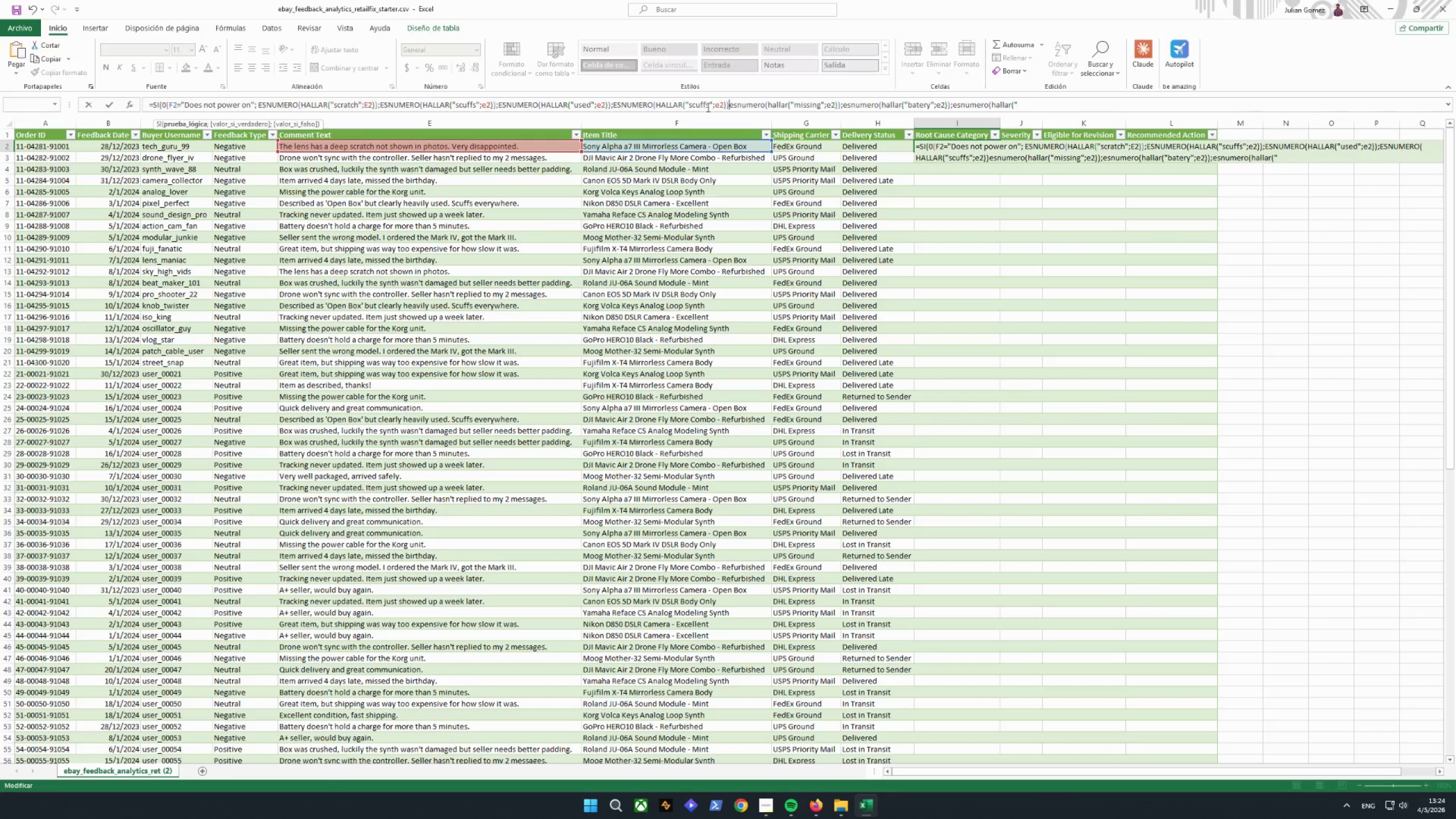 
left_click_drag(start_coordinate=[709, 103], to_coordinate=[689, 107])
 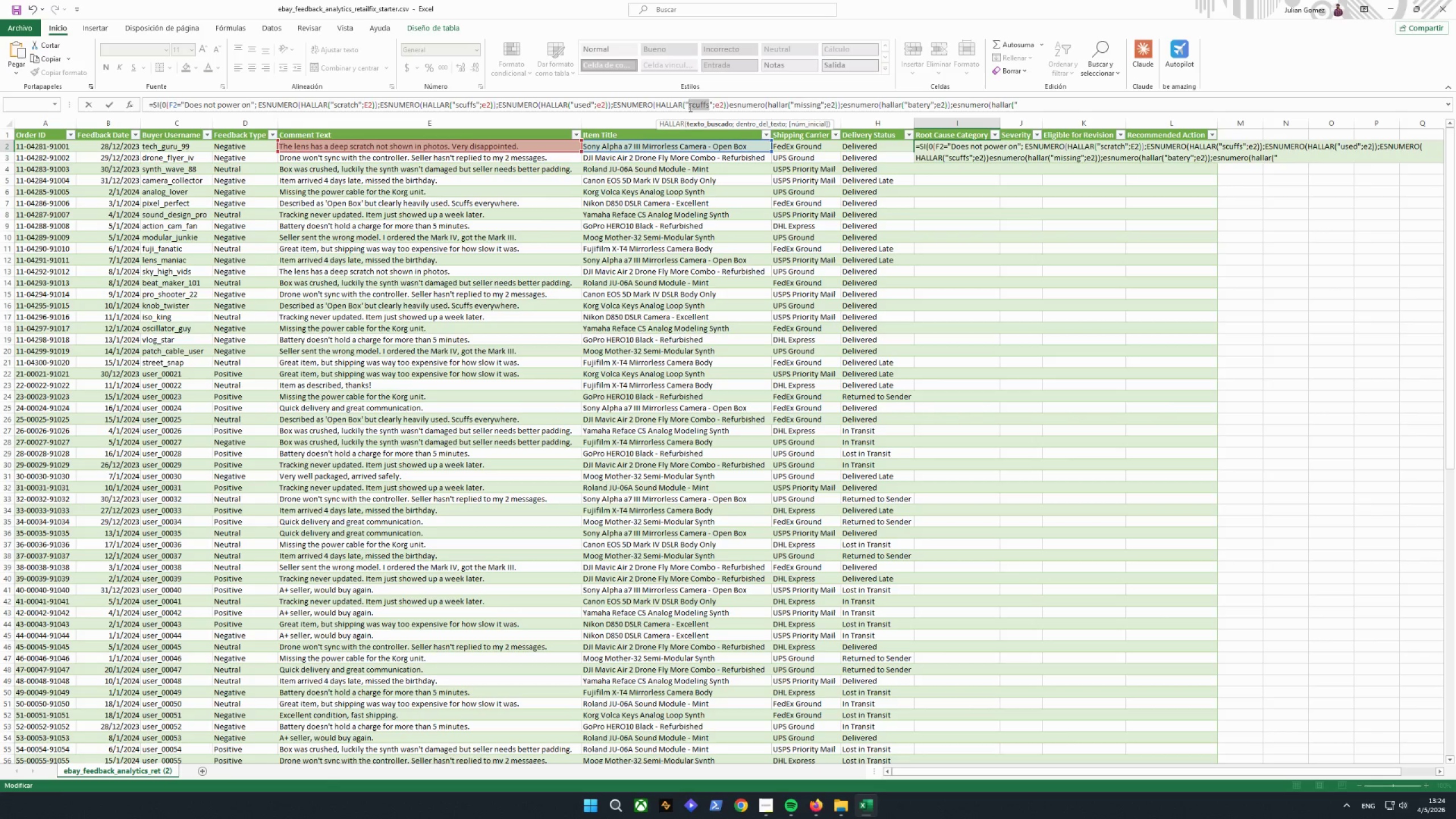 
type(WRONG)
 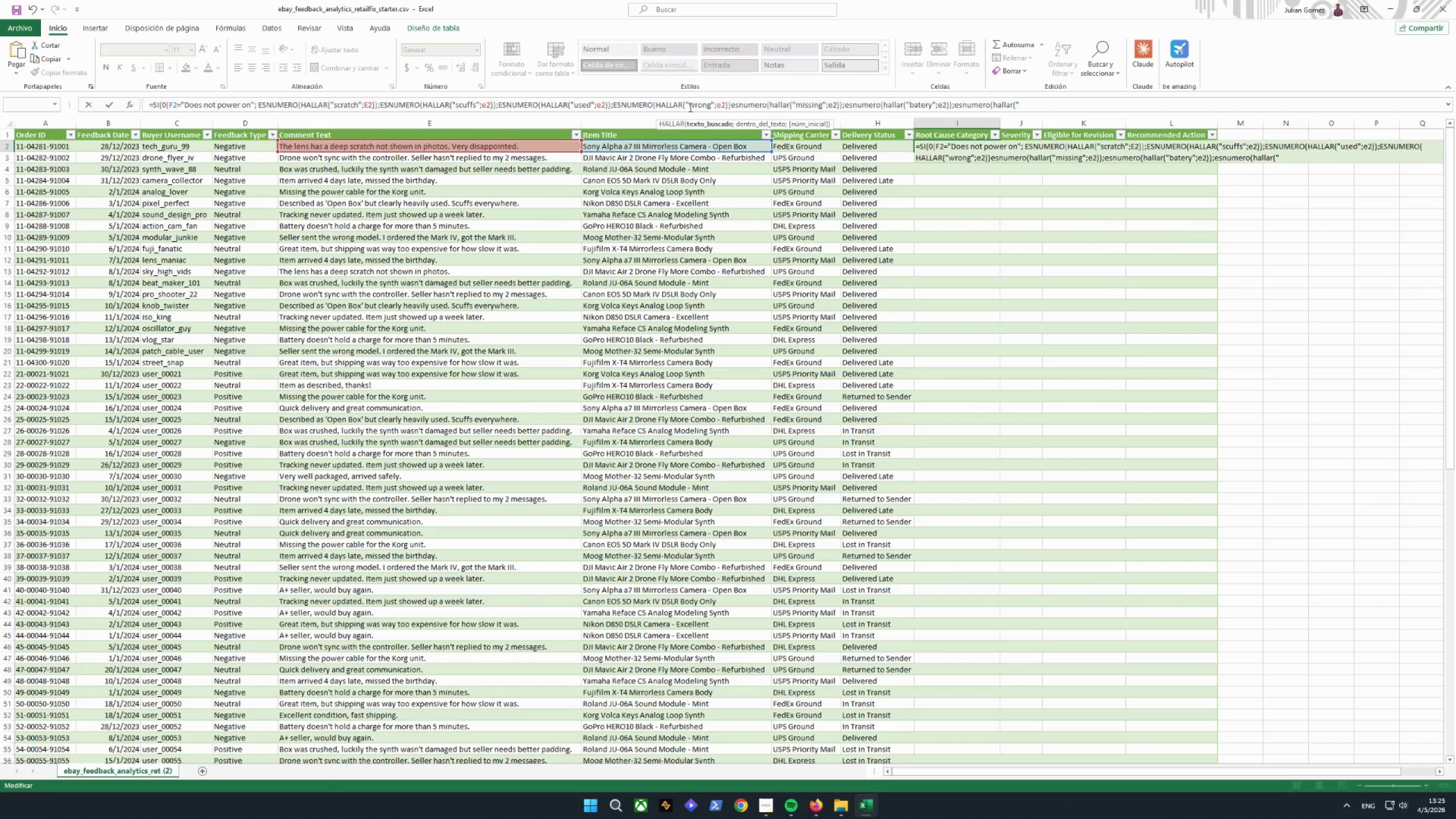 
type( MODE;)
key(Backspace)
type(L)
 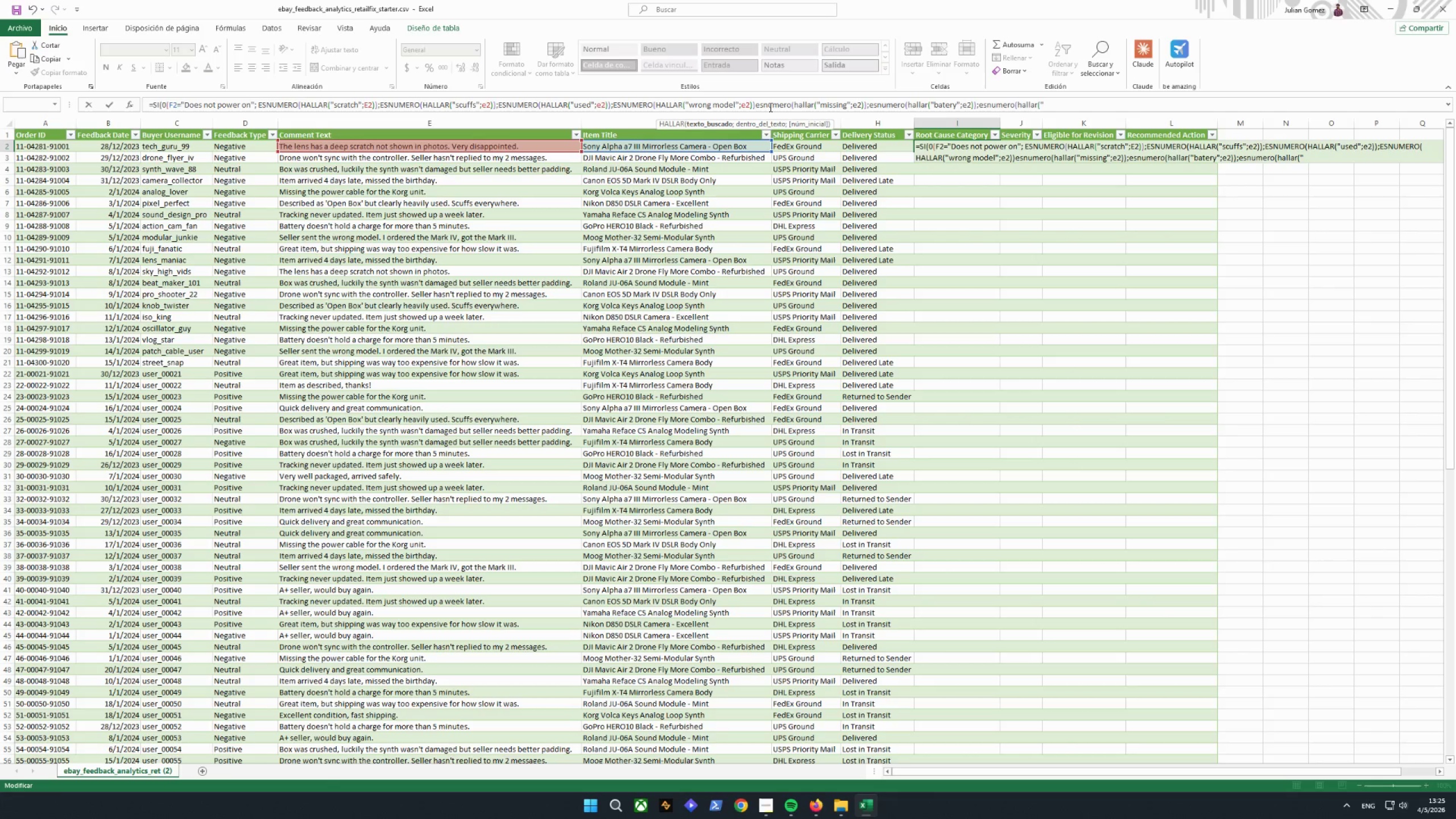 
left_click([755, 104])
 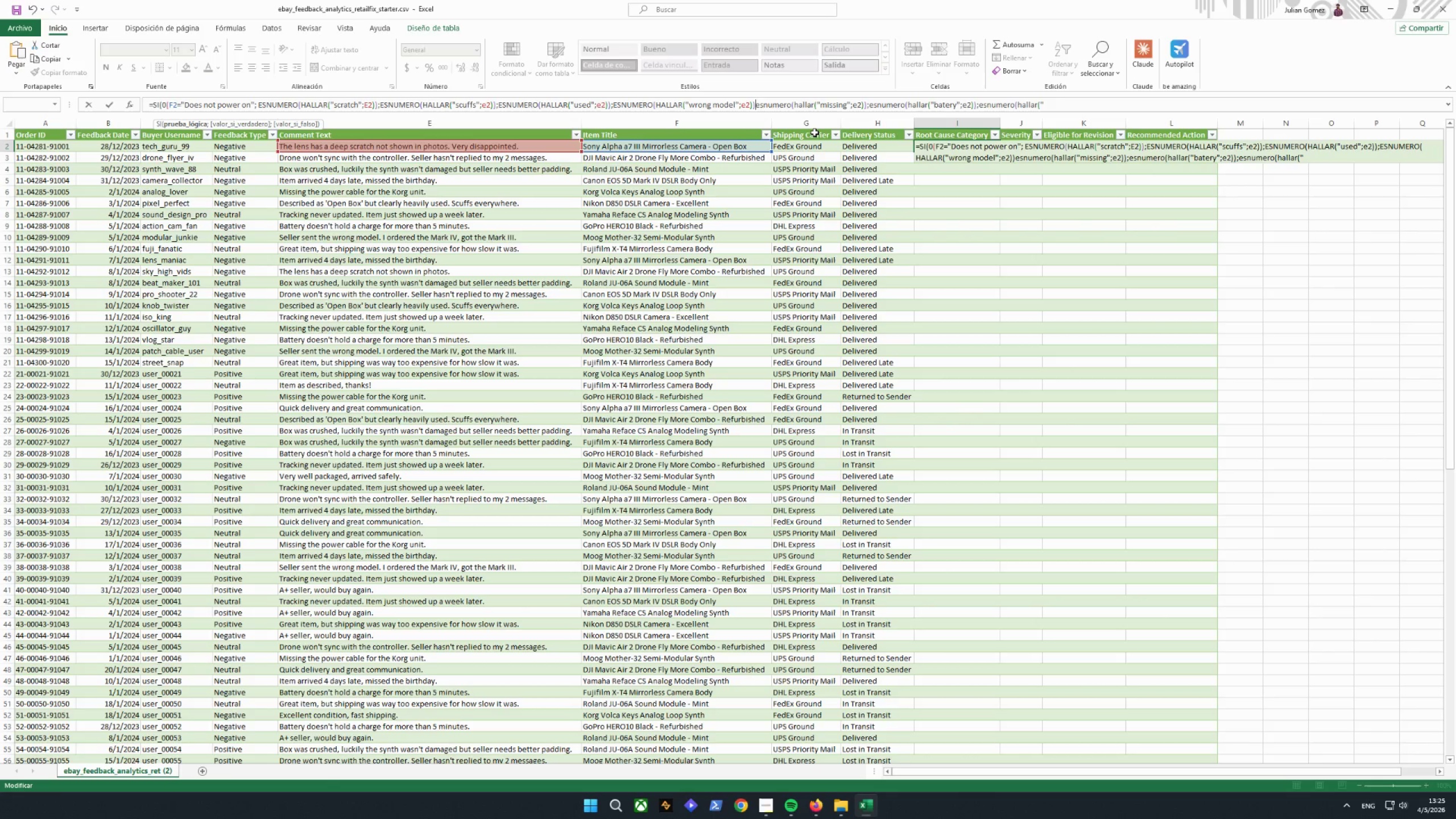 
key(Semicolon)
 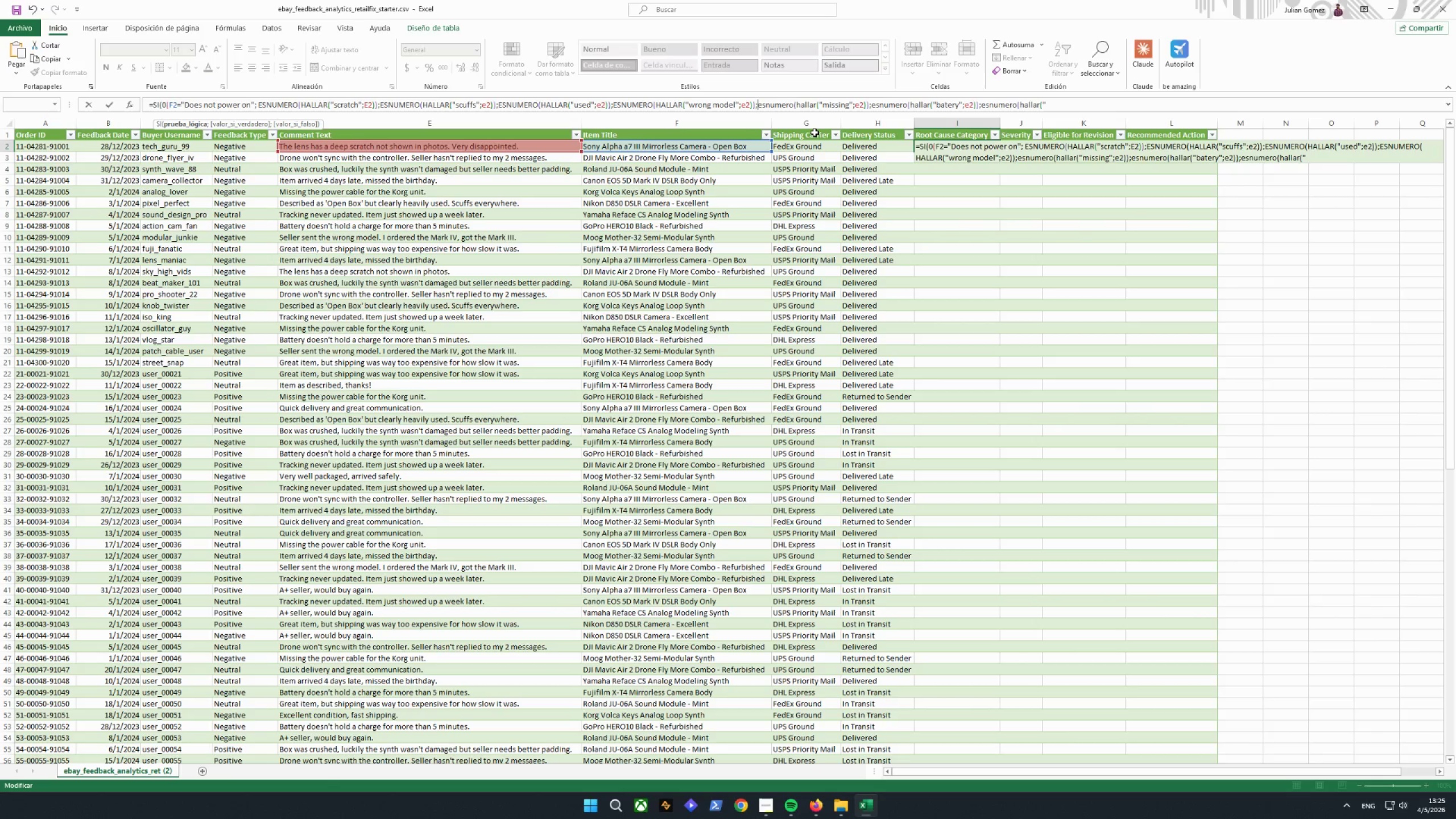 
wait(7.58)
 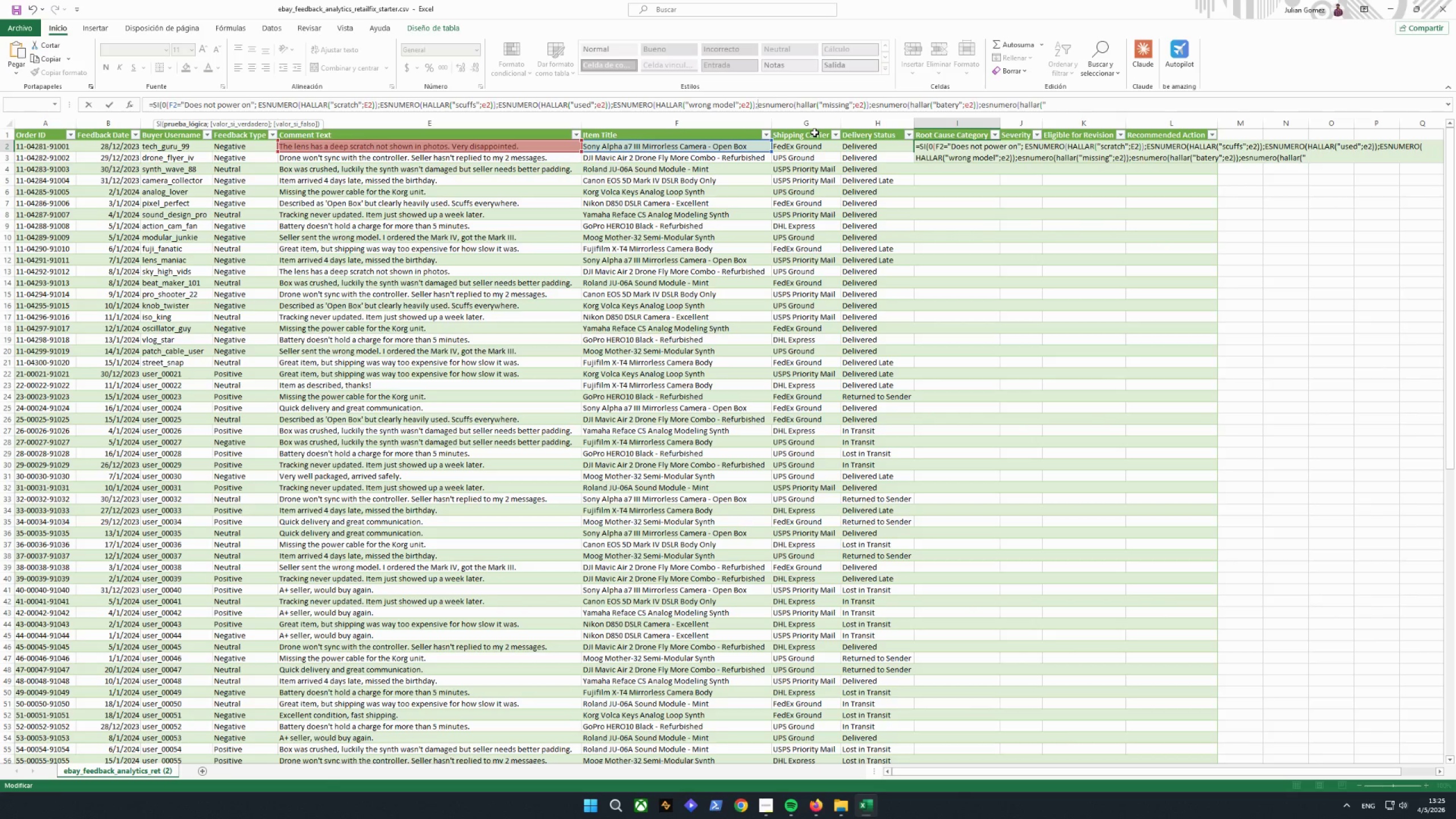 
left_click([1092, 101])
 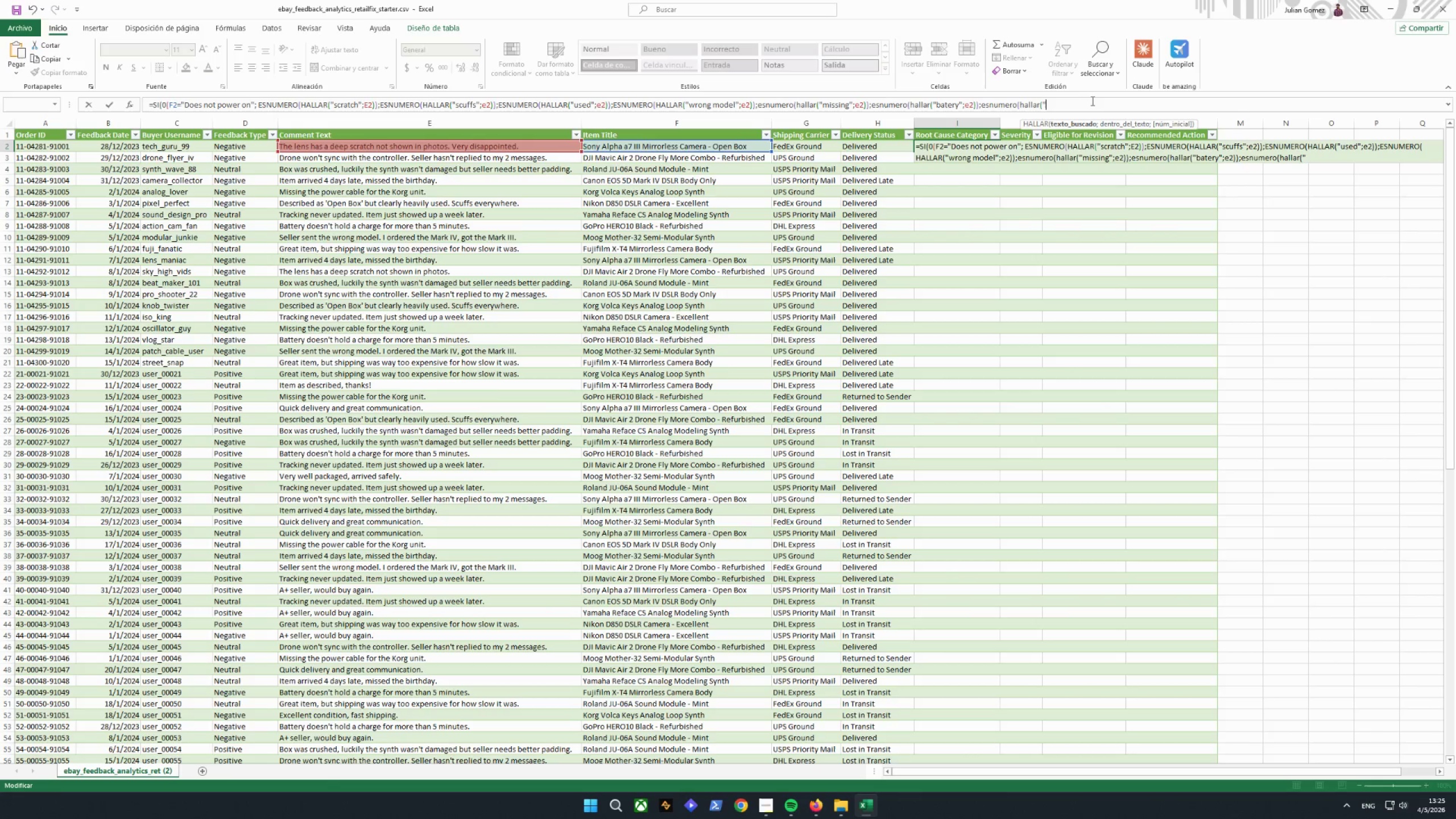 
left_click_drag(start_coordinate=[1091, 101], to_coordinate=[982, 107])
 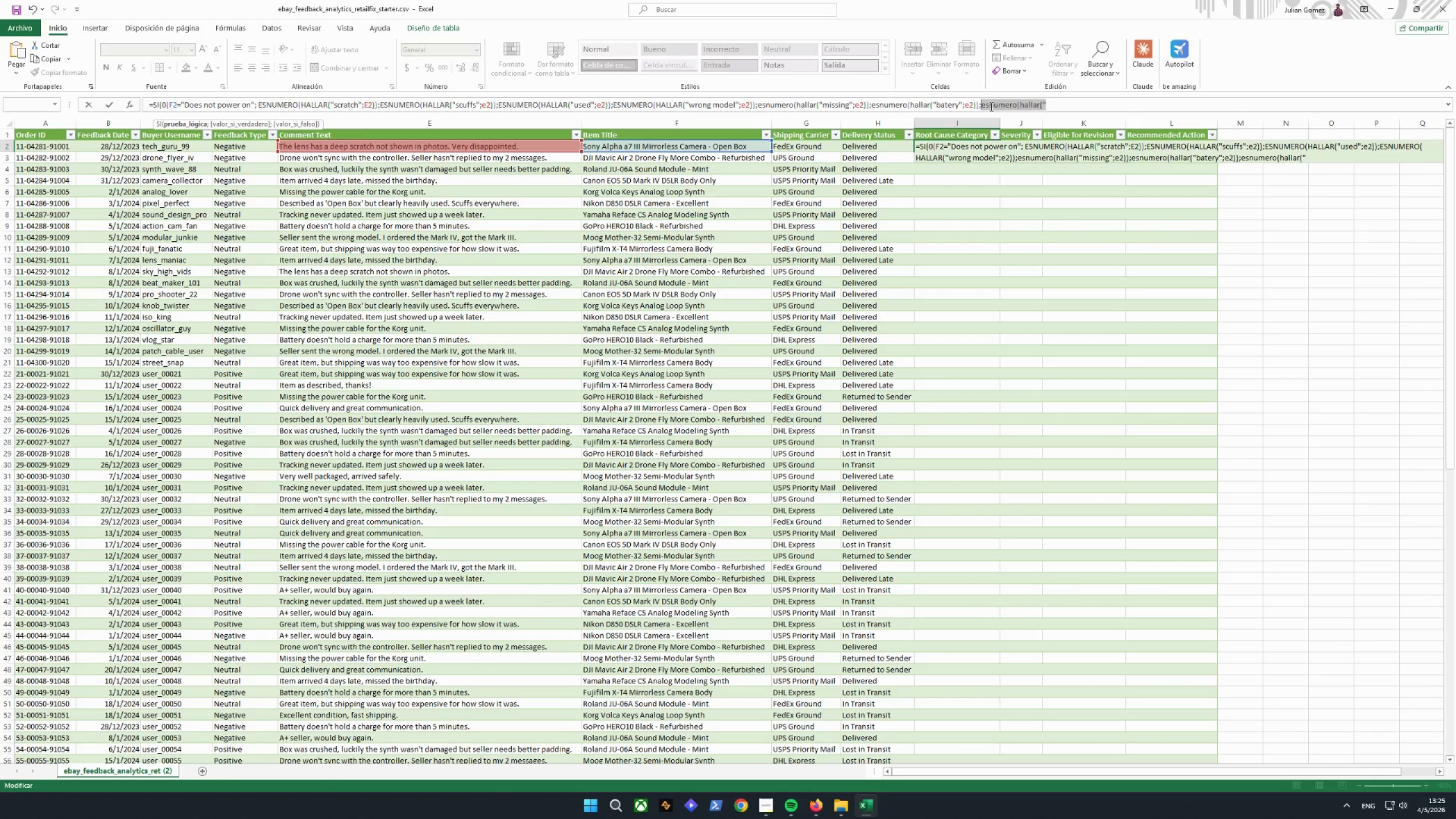 
key(Control+V)
 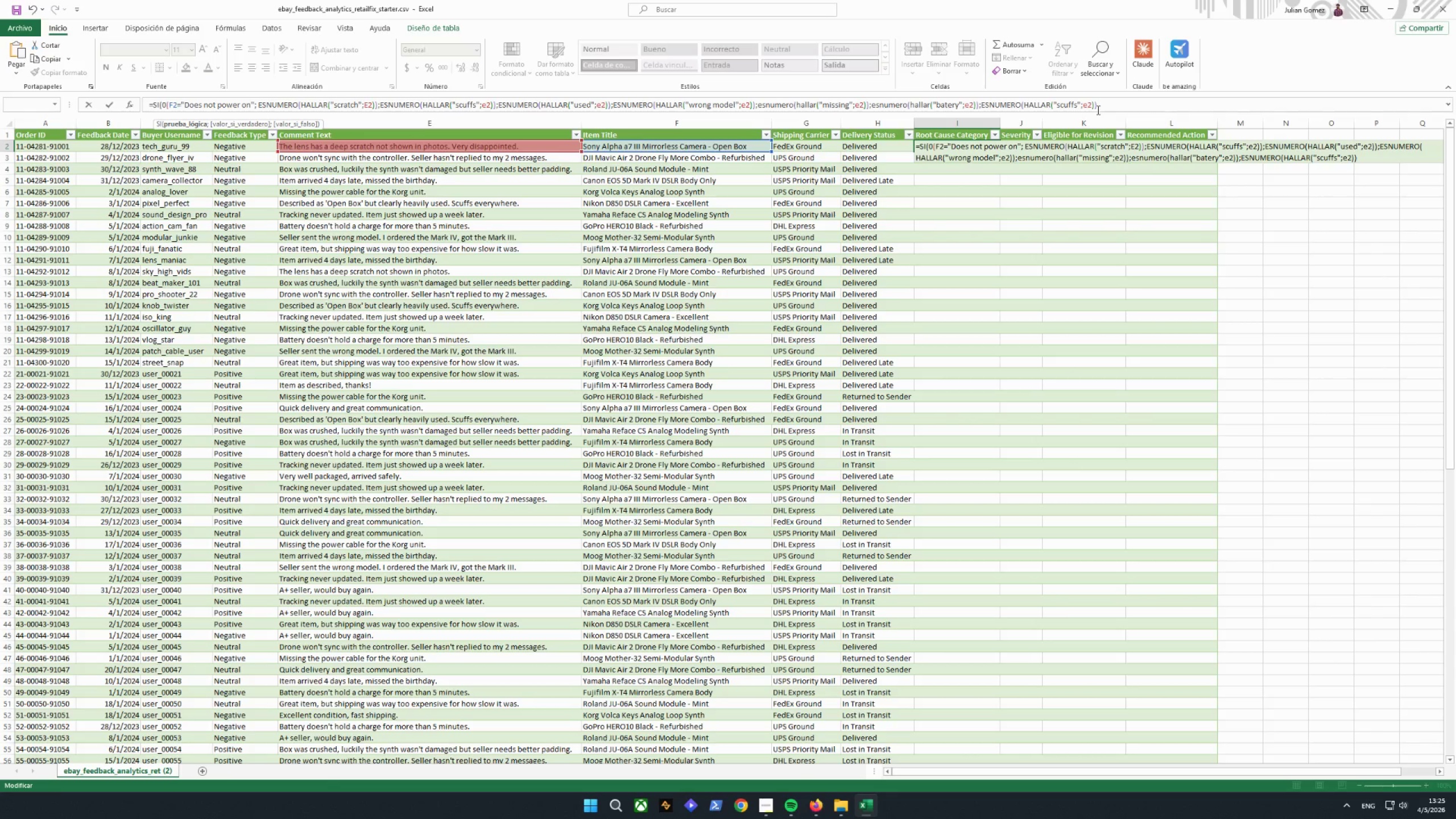 
wait(15.34)
 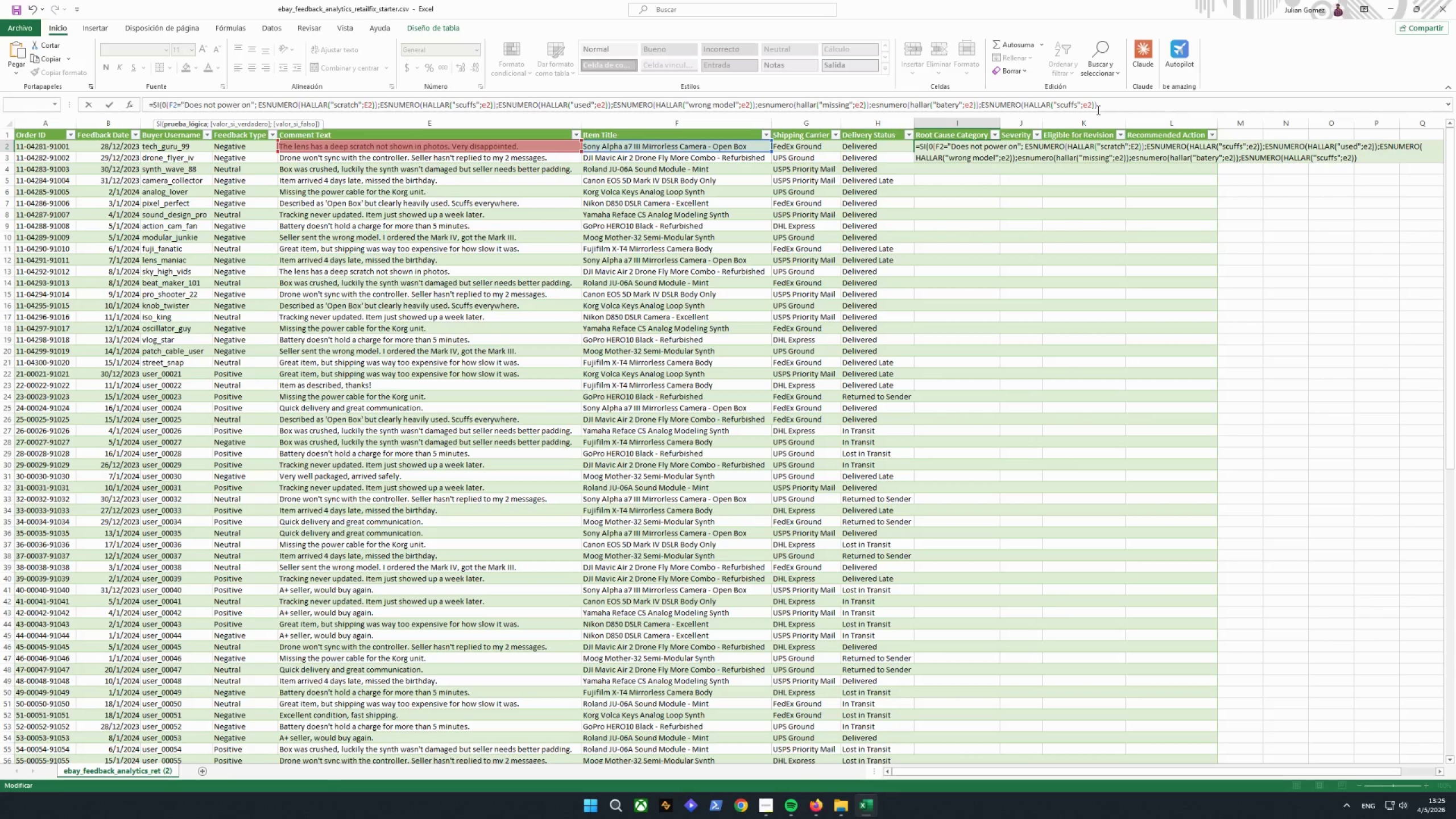 
left_click([1079, 107])
 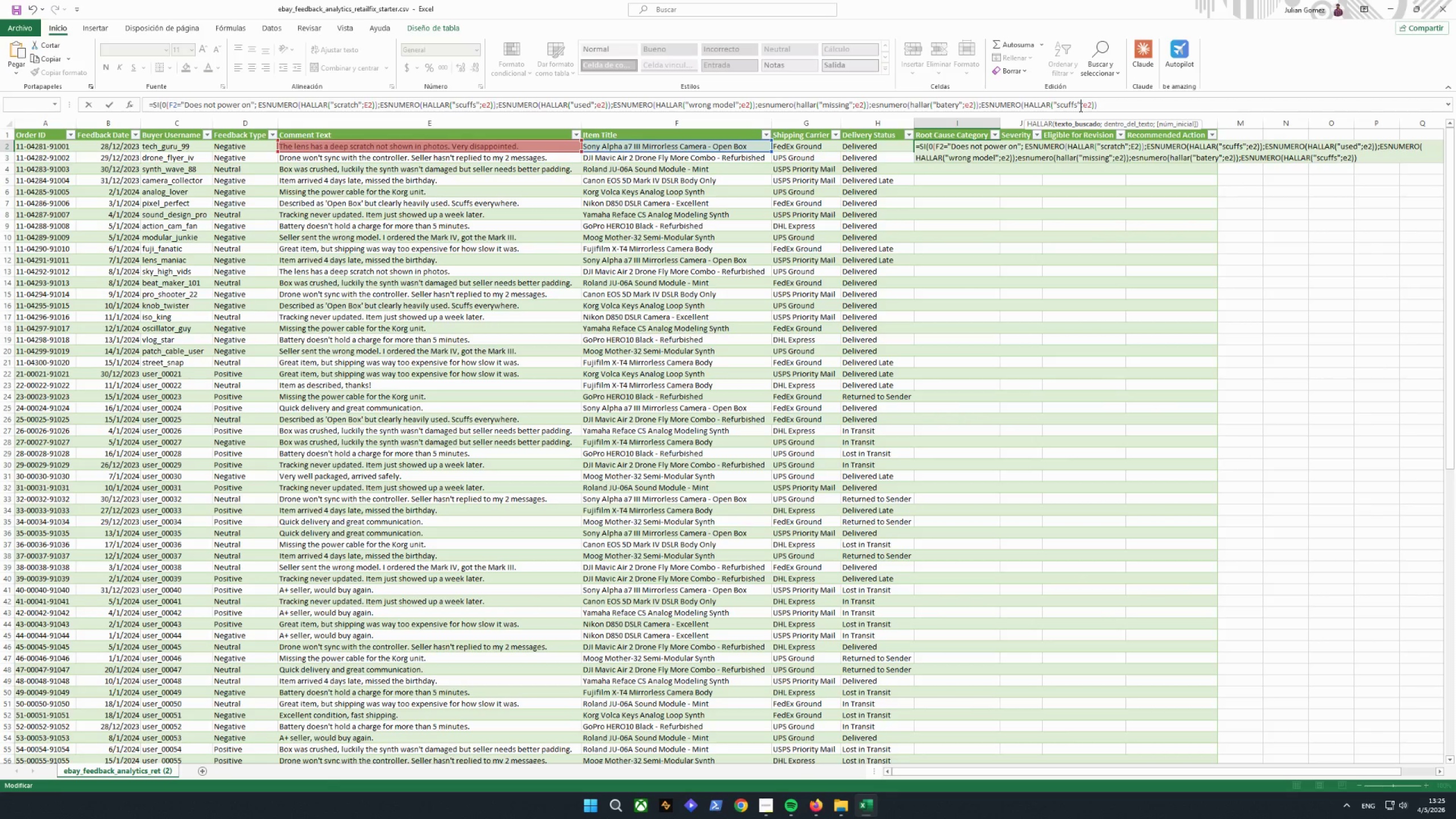 
left_click_drag(start_coordinate=[1078, 106], to_coordinate=[1058, 110])
 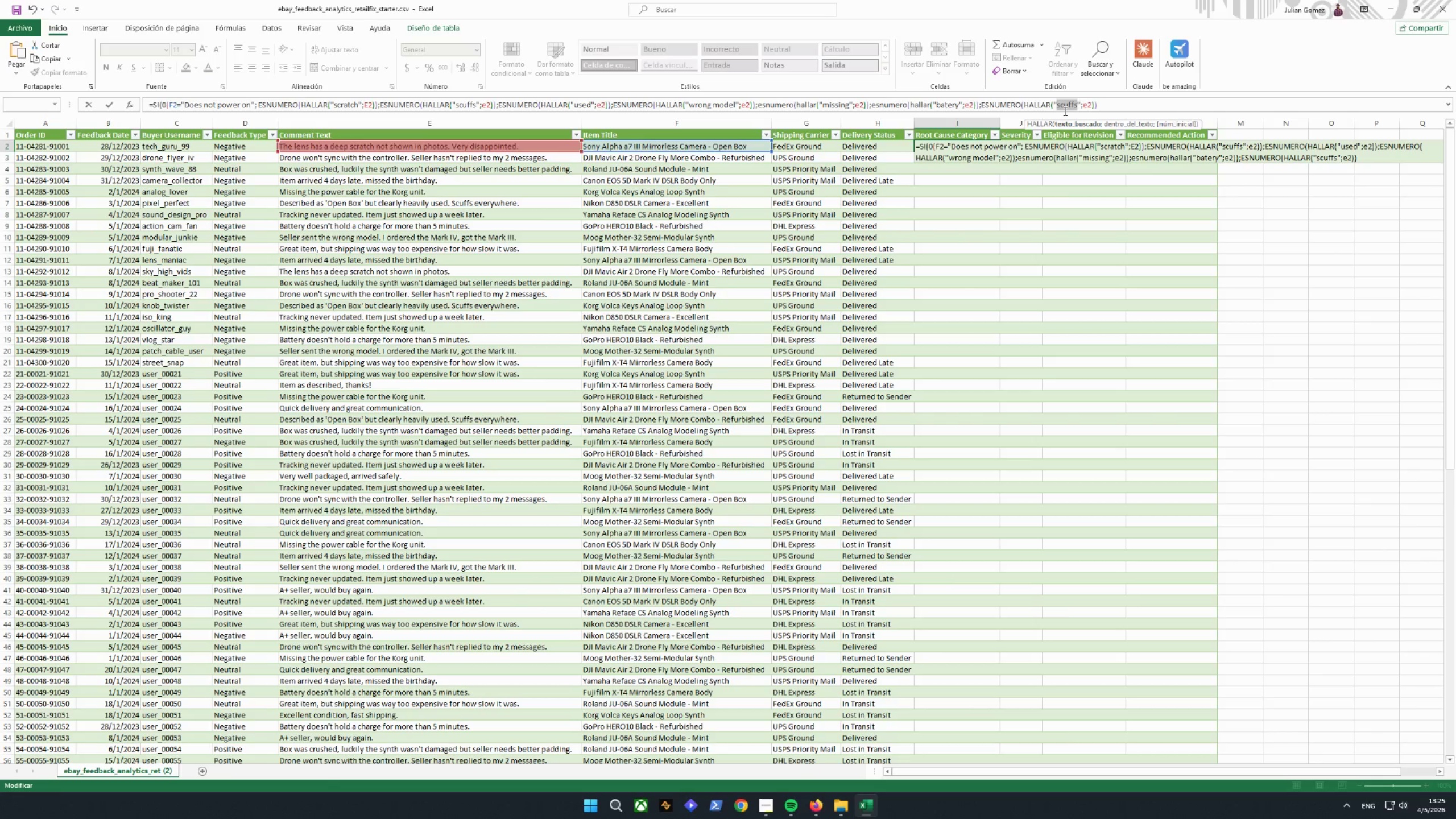 
type(SYNC)
 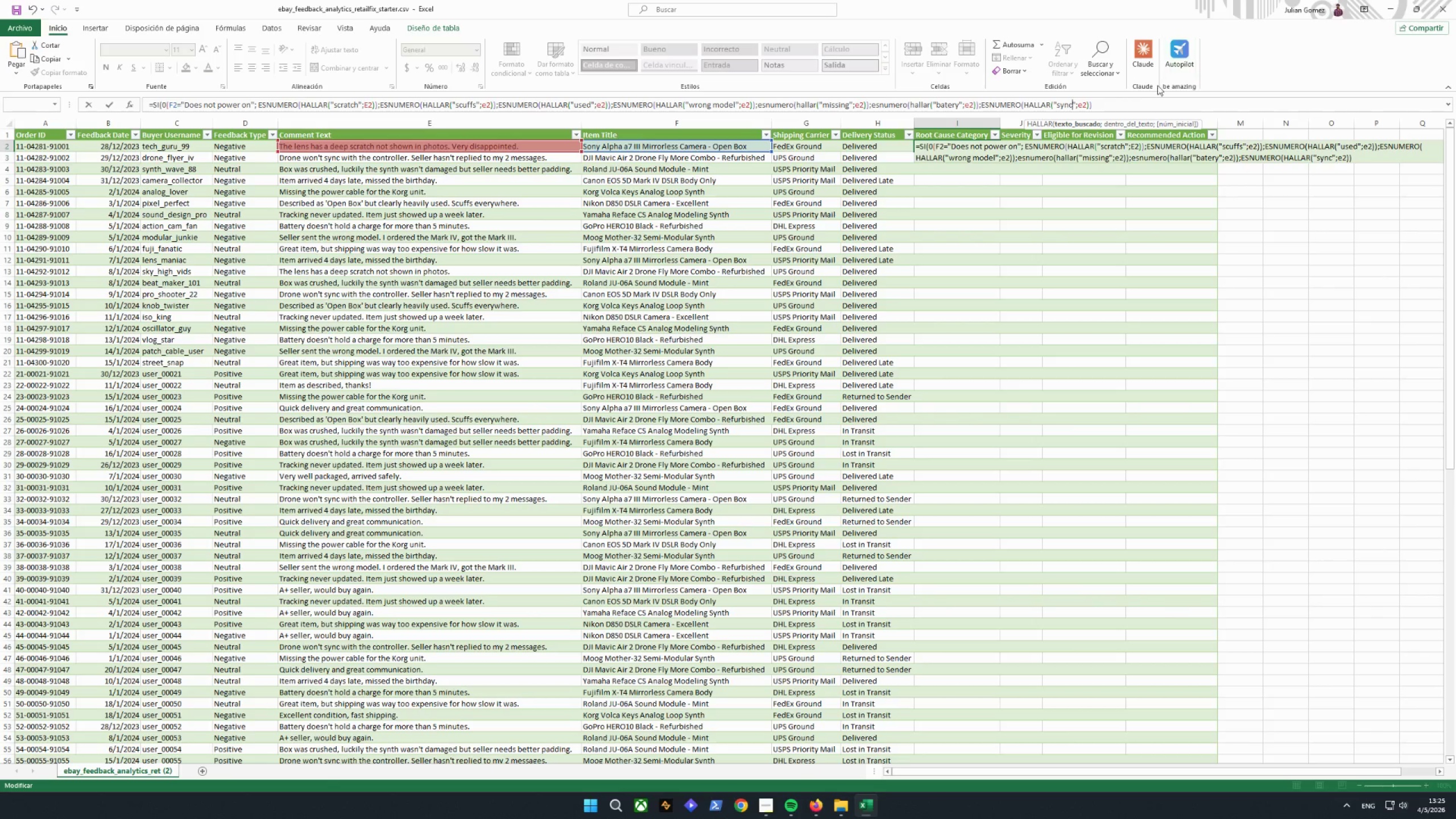 
left_click([1164, 110])
 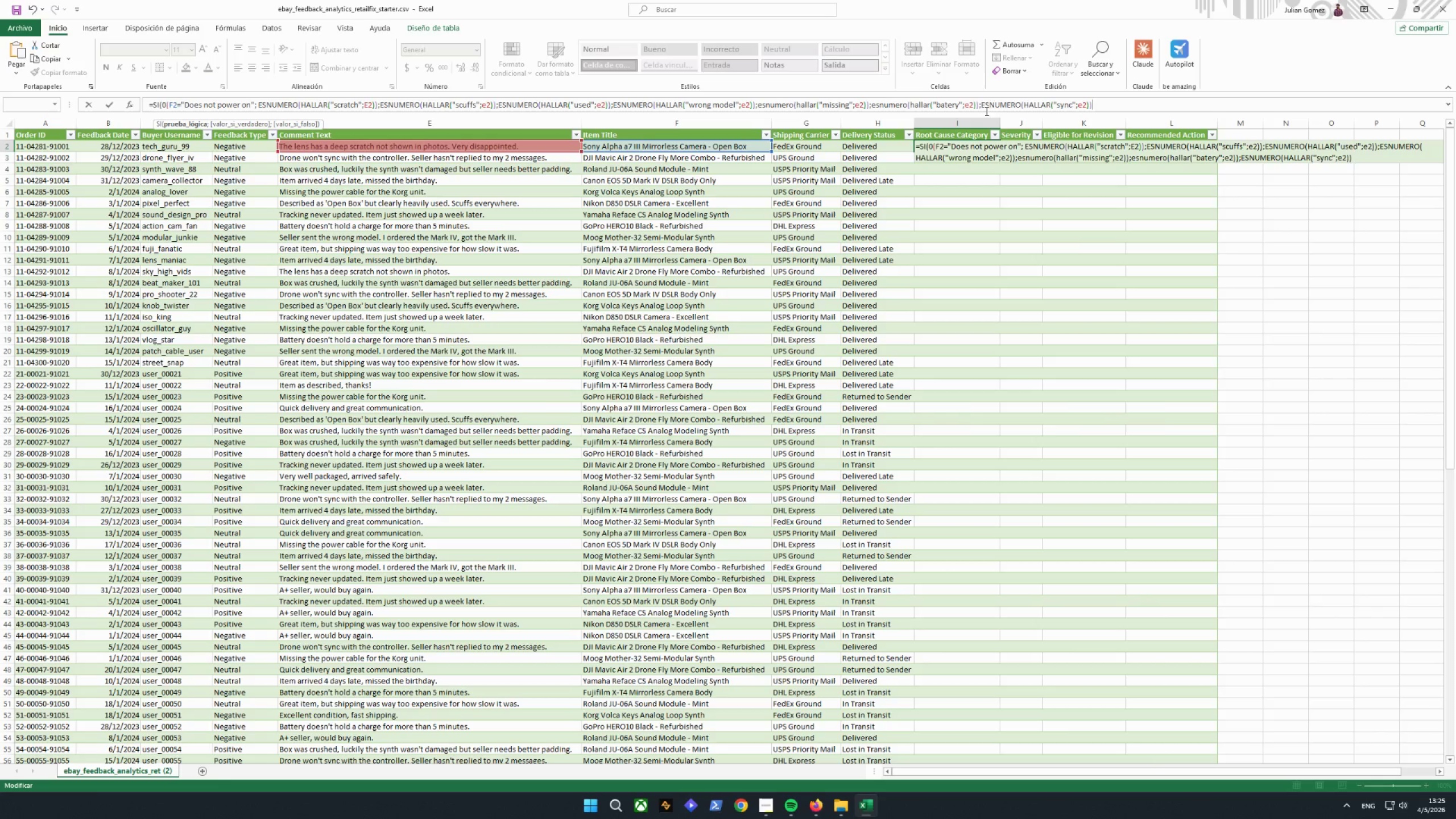 
wait(9.3)
 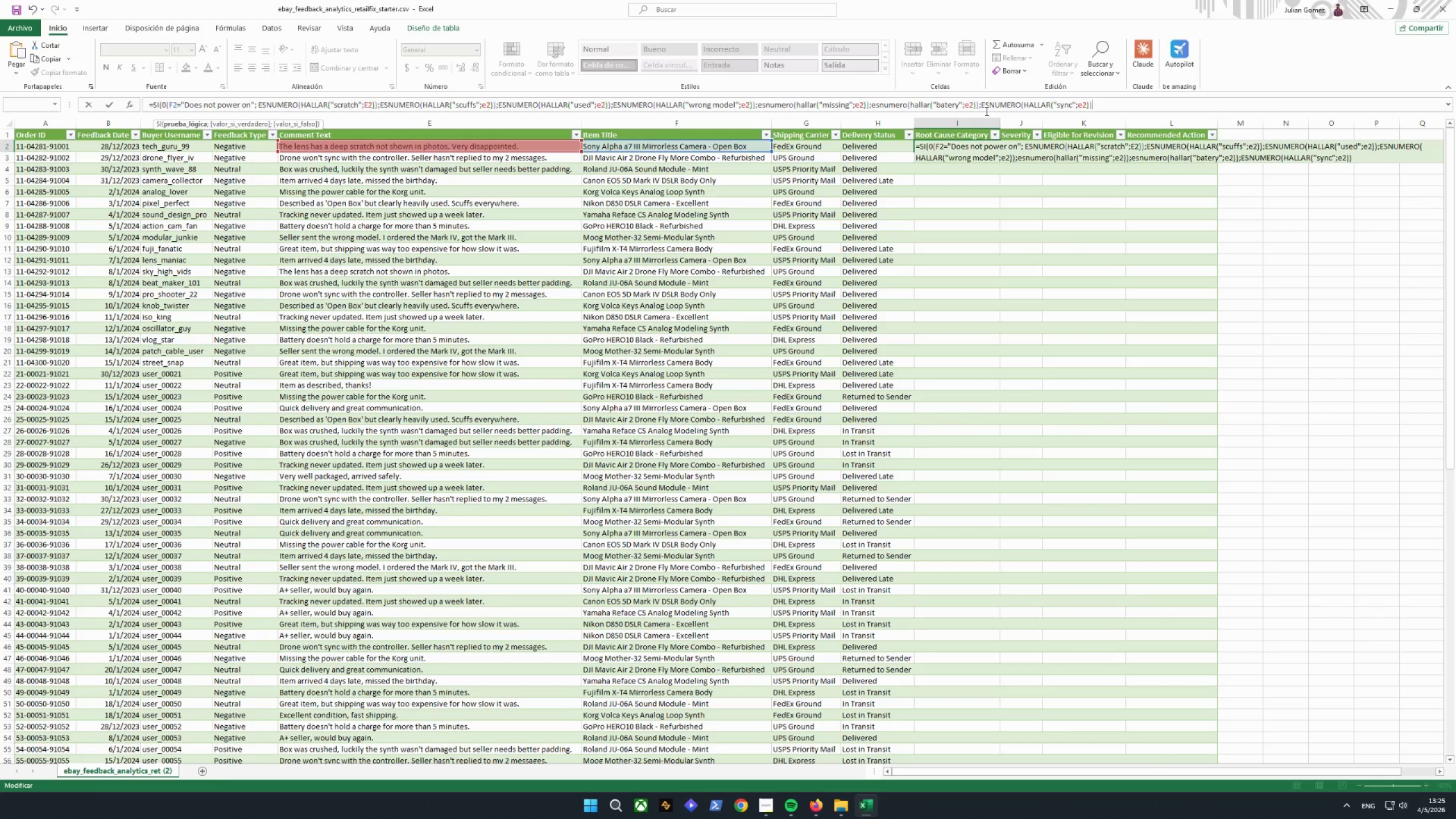 
left_click([590, 102])
 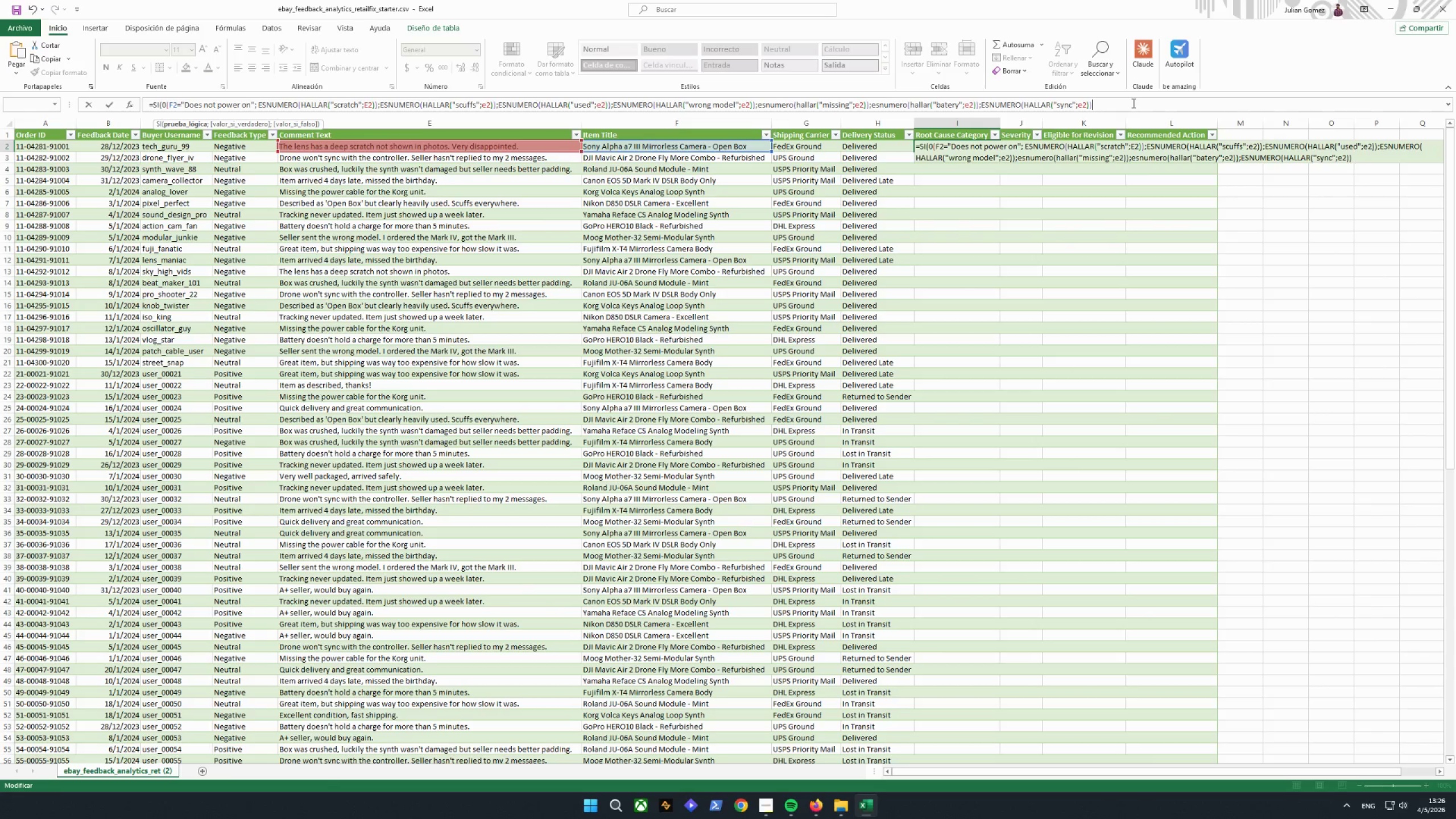 
wait(14.31)
 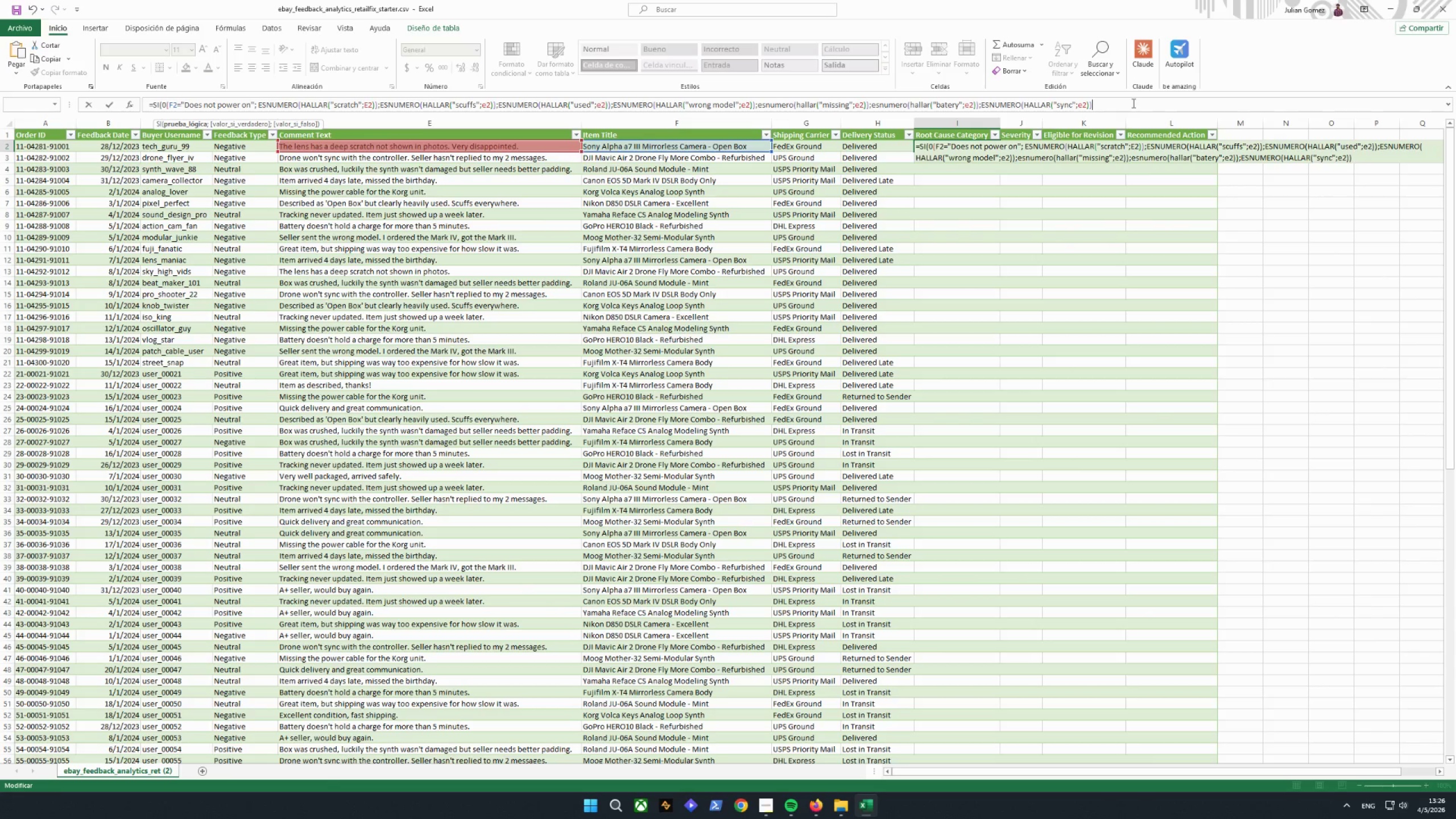 
key(Semicolon)
 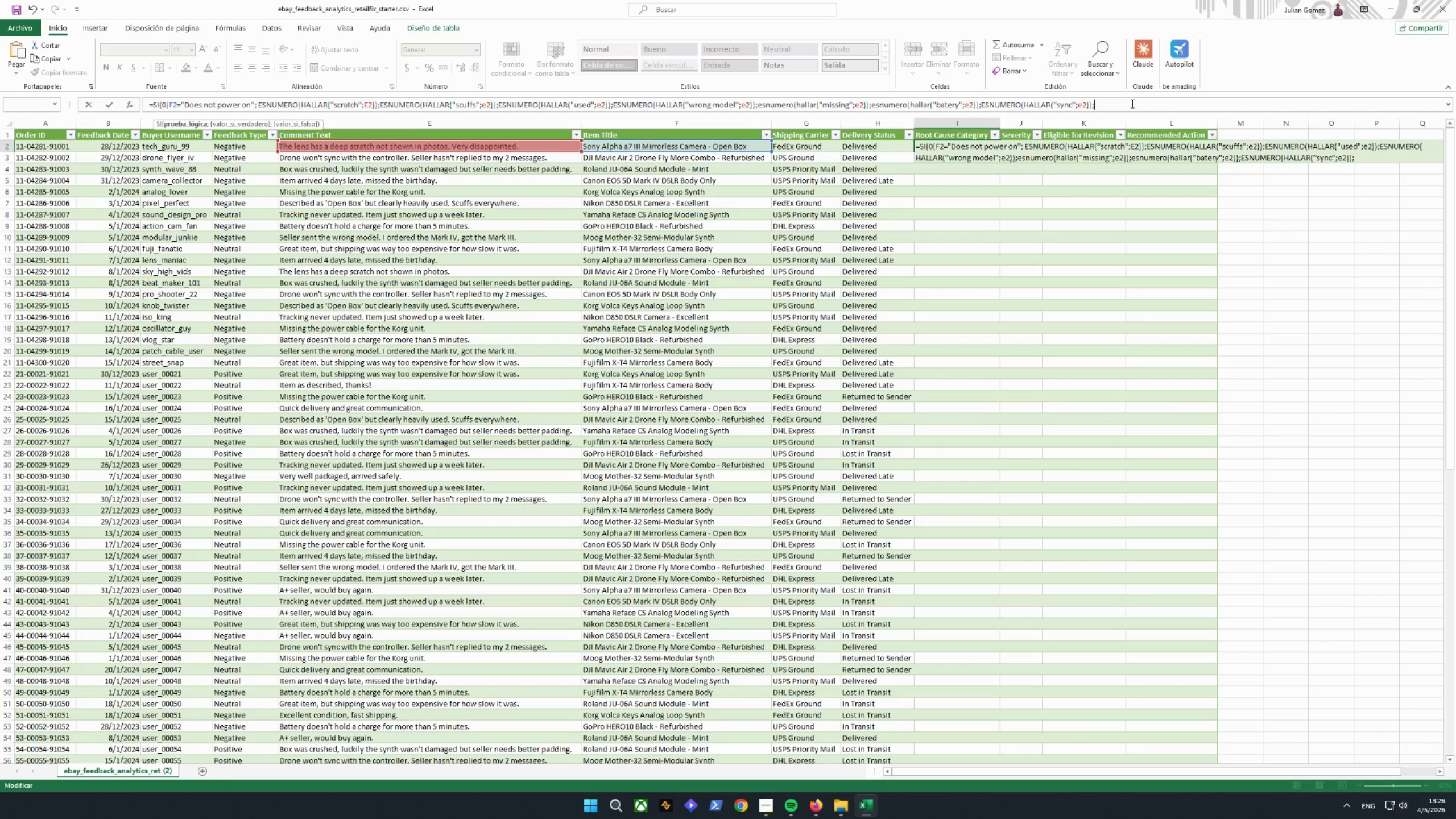 
type(")
key(Backspace)
type(ITWE)
key(Backspace)
key(Backspace)
type(EM NOT  AS)
key(Backspace)
key(Backspace)
key(Backspace)
key(Backspace)
type( AS DESCRIBED";SI()
 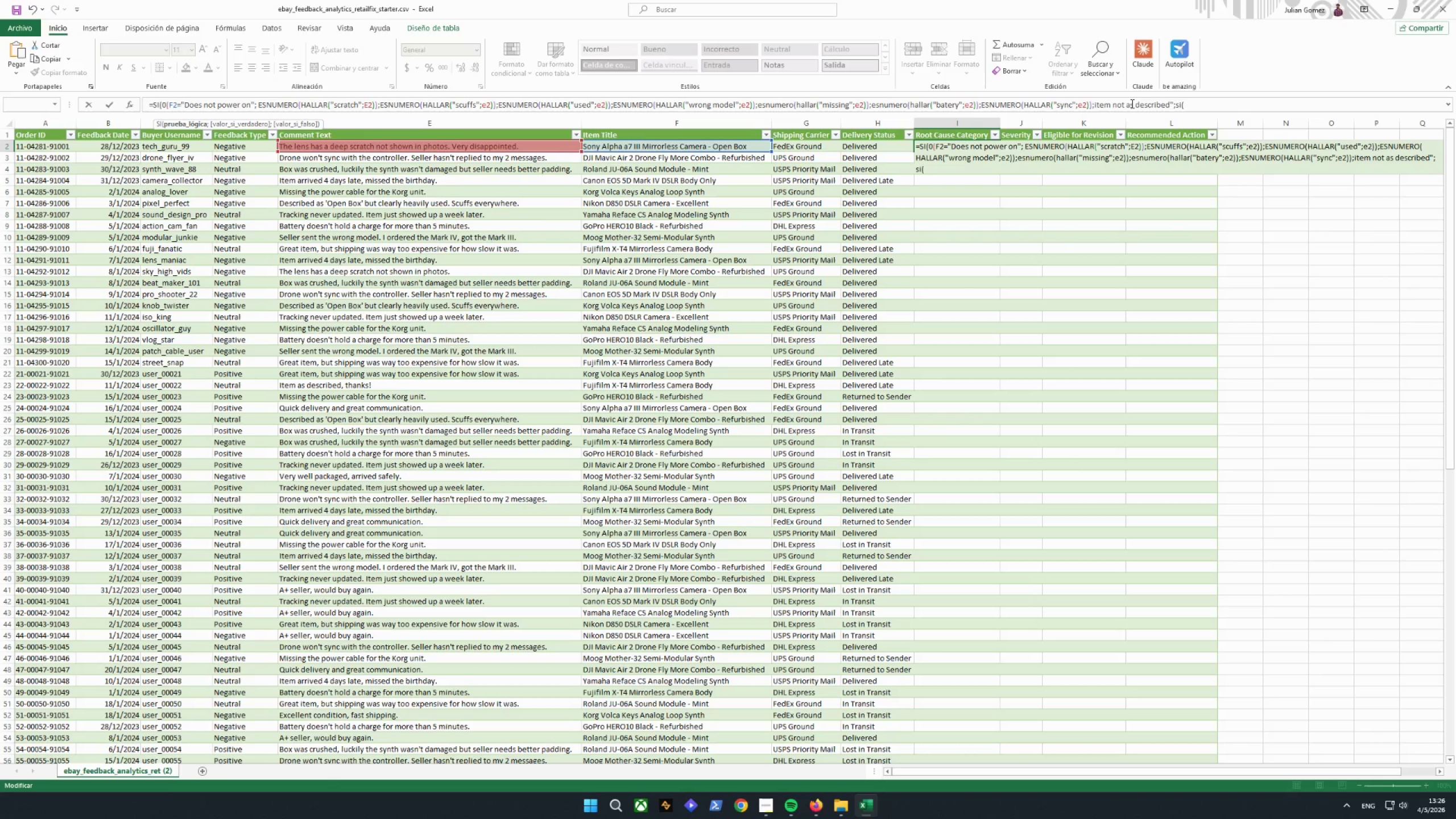 
type(0()
 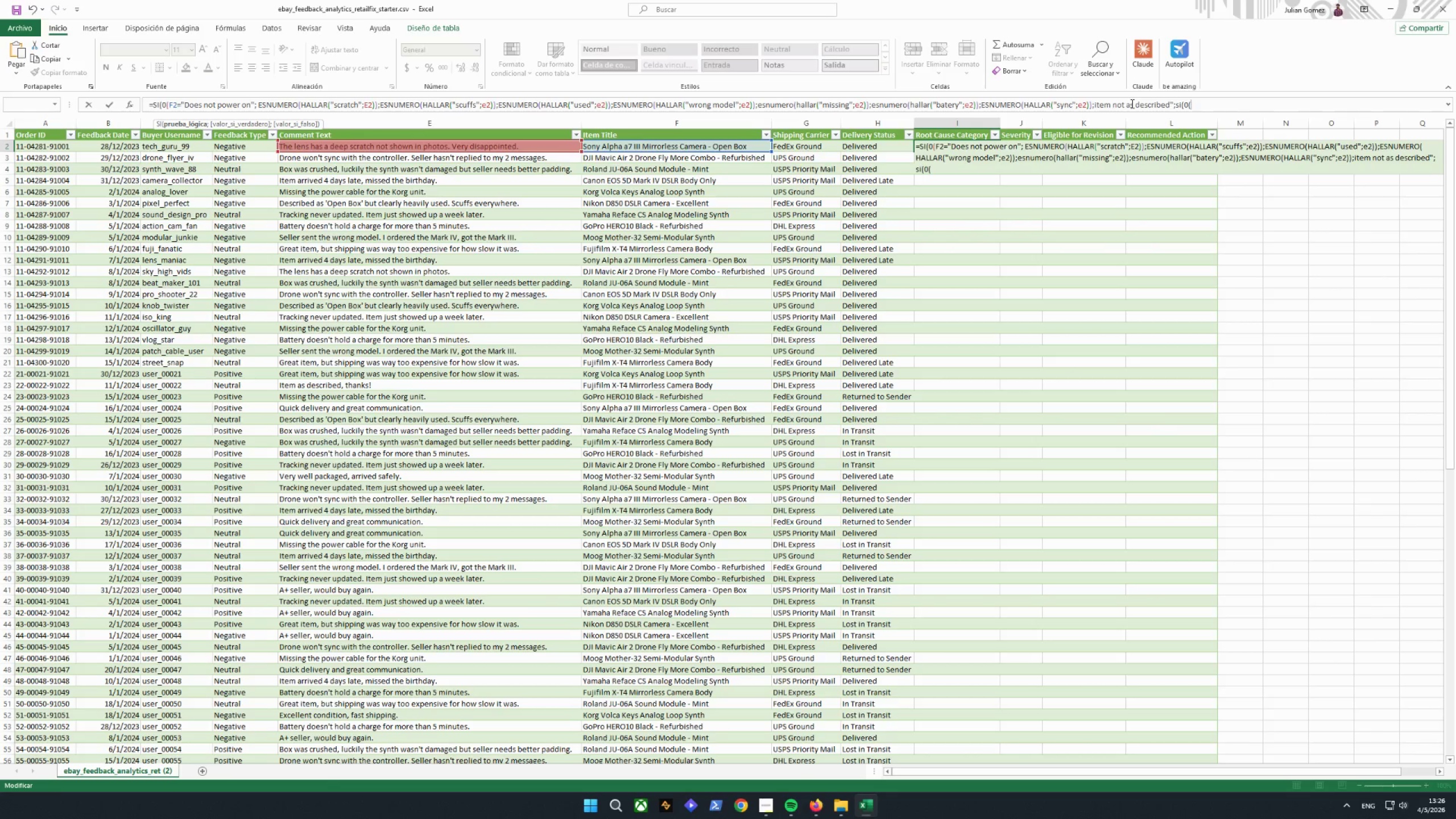 
type(ESNUMERO)
 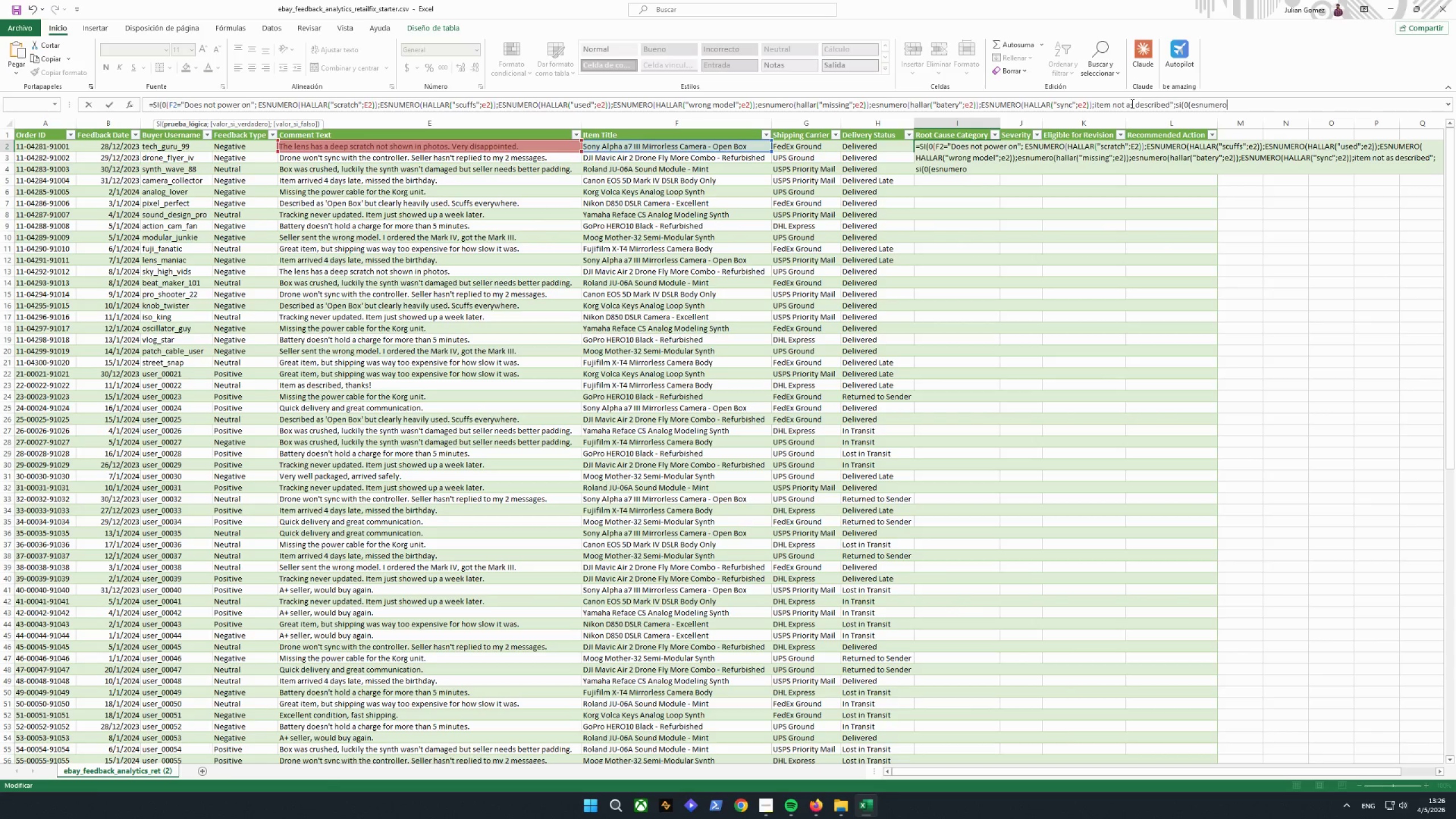 
hold_key(key=Backspace, duration=1.0)
 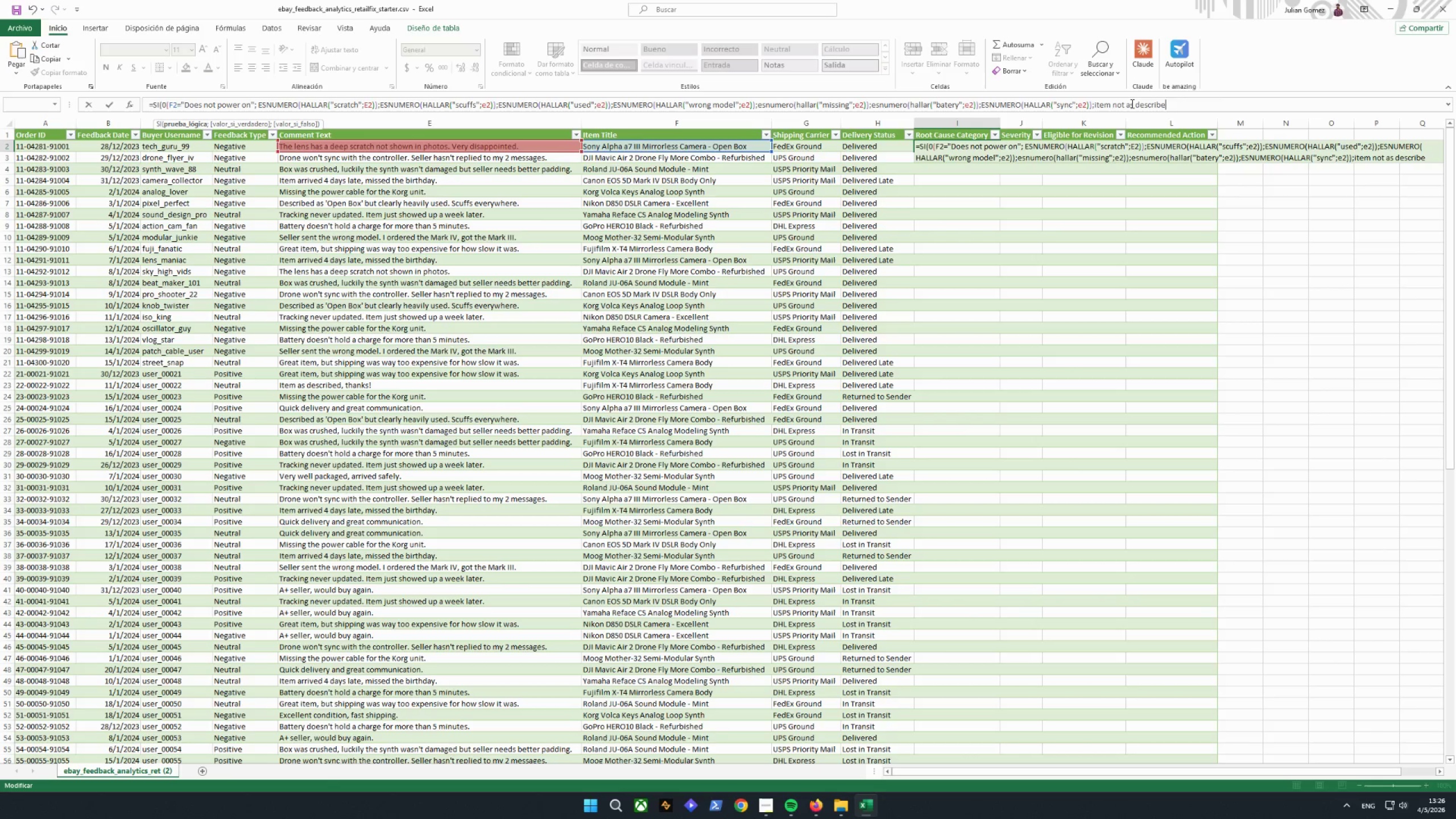 
hold_key(key=Backspace, duration=0.92)
 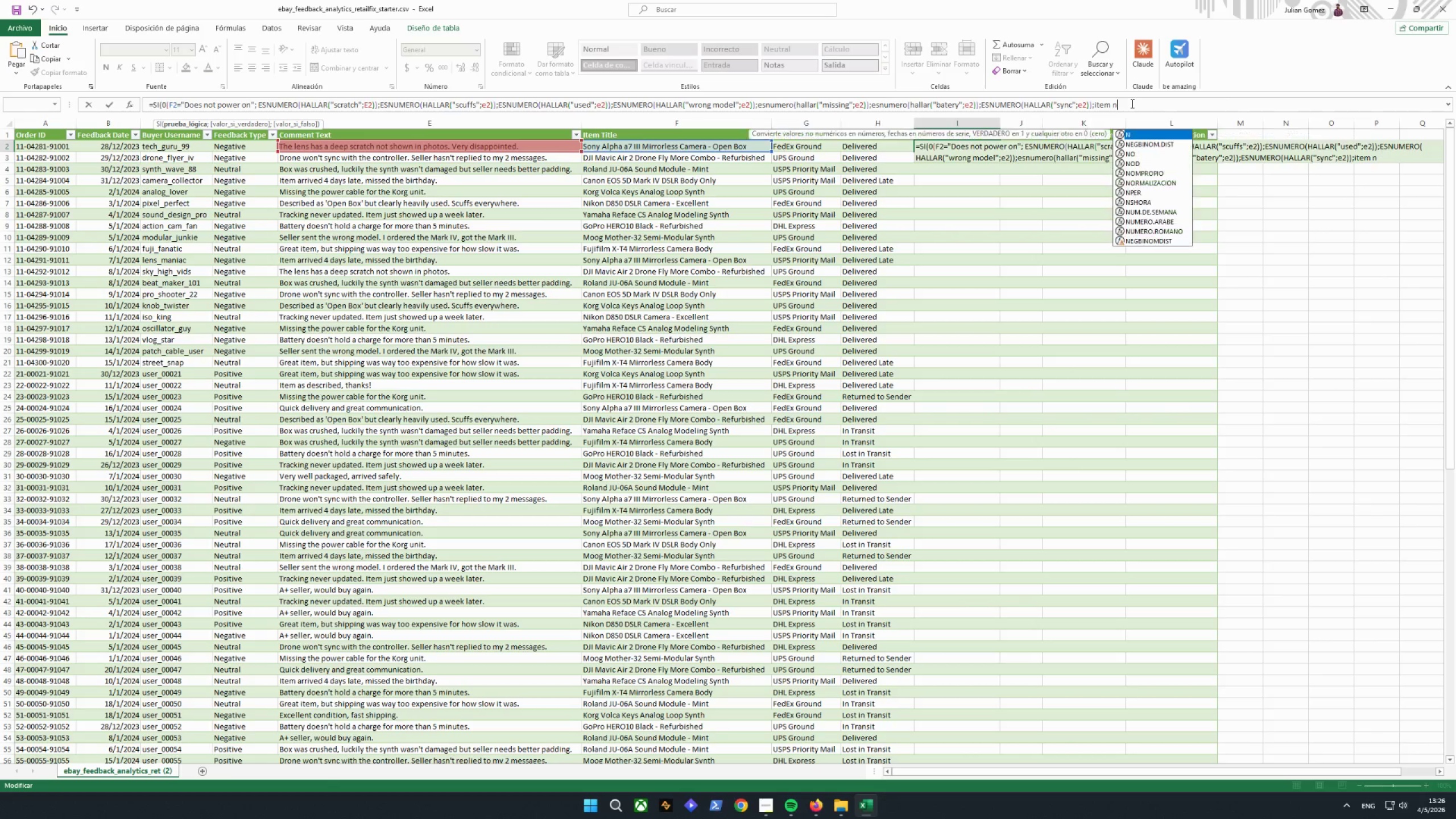 
key(Backspace)
 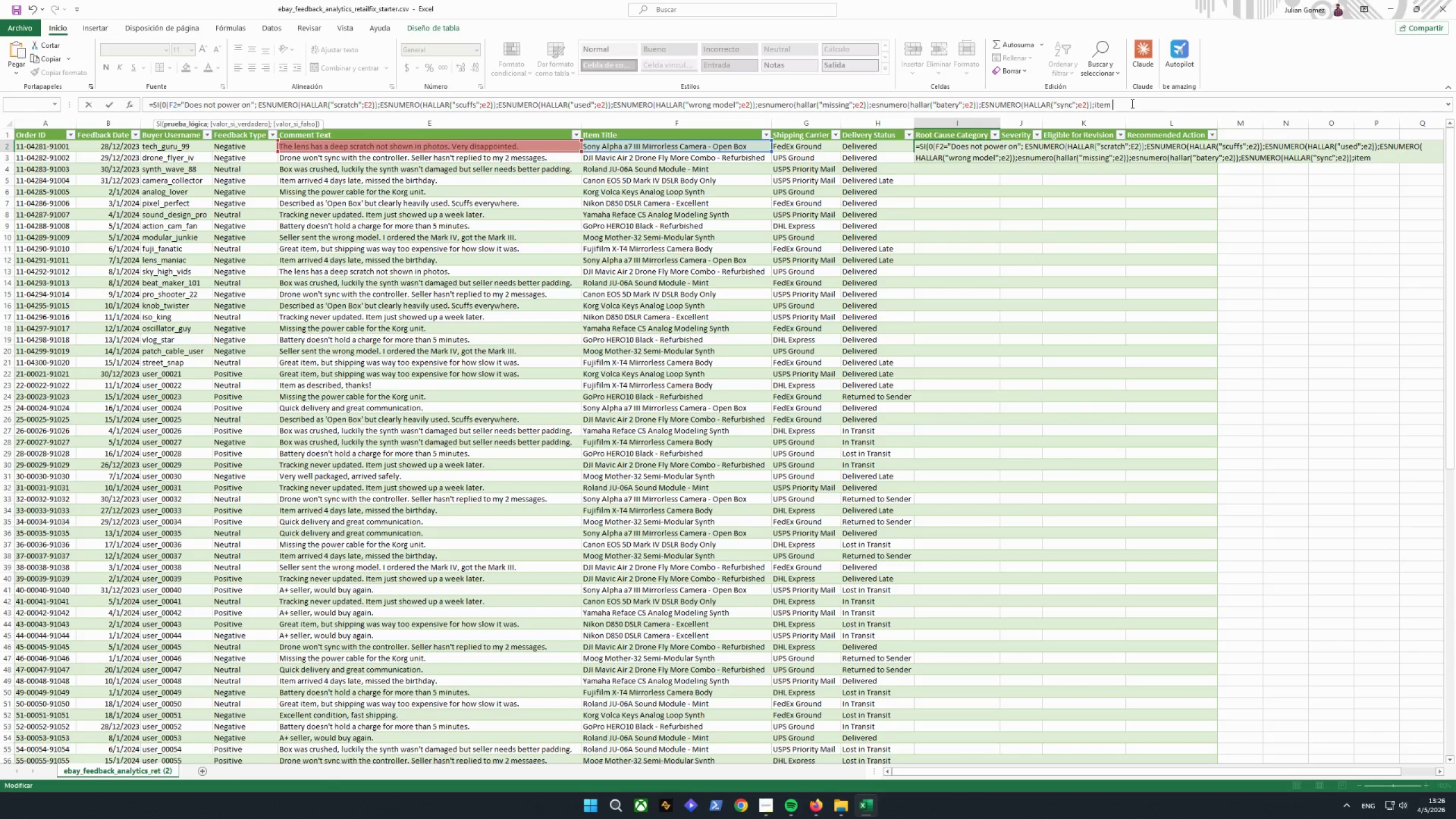 
key(Backspace)
 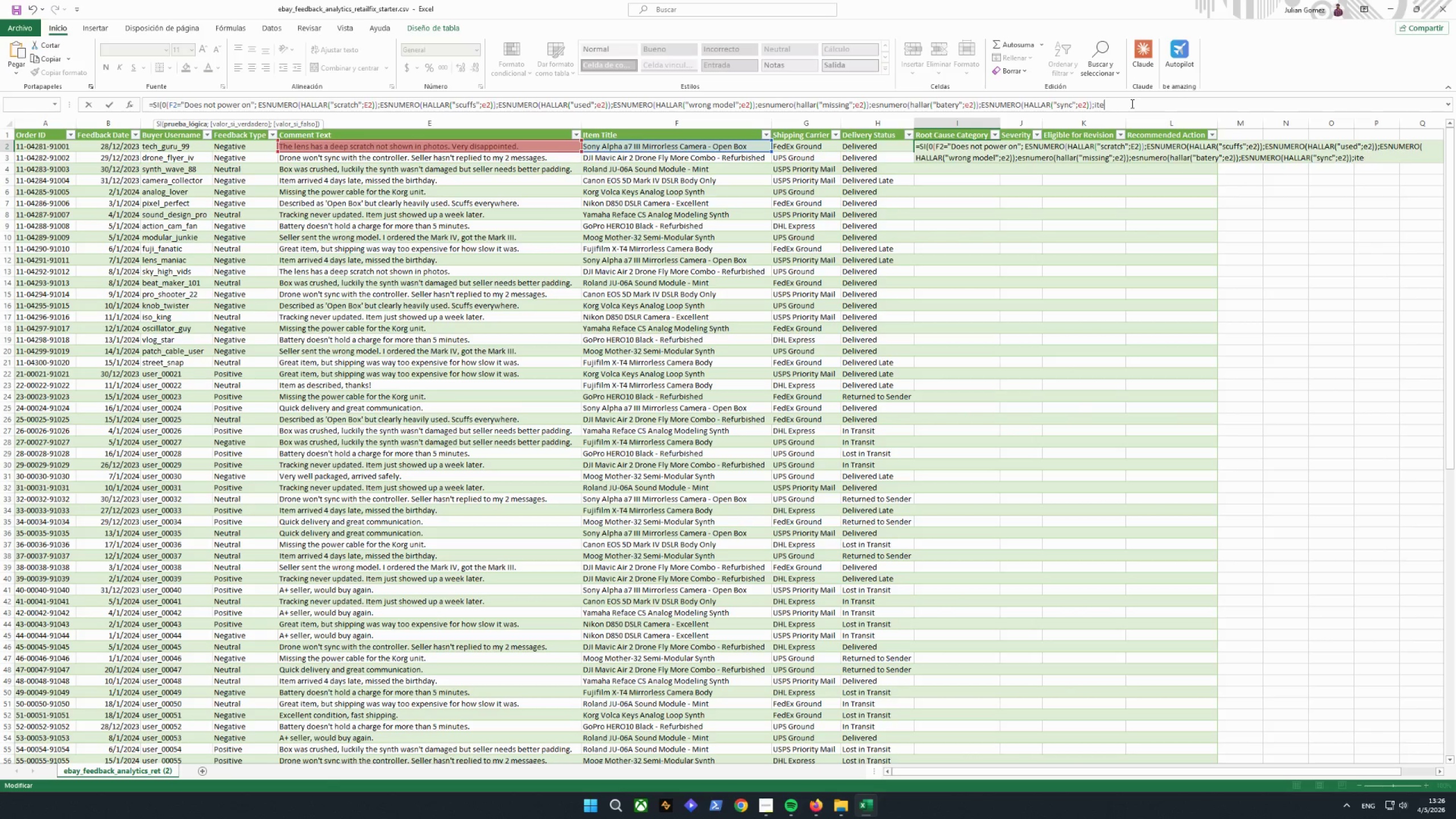 
key(Backspace)
 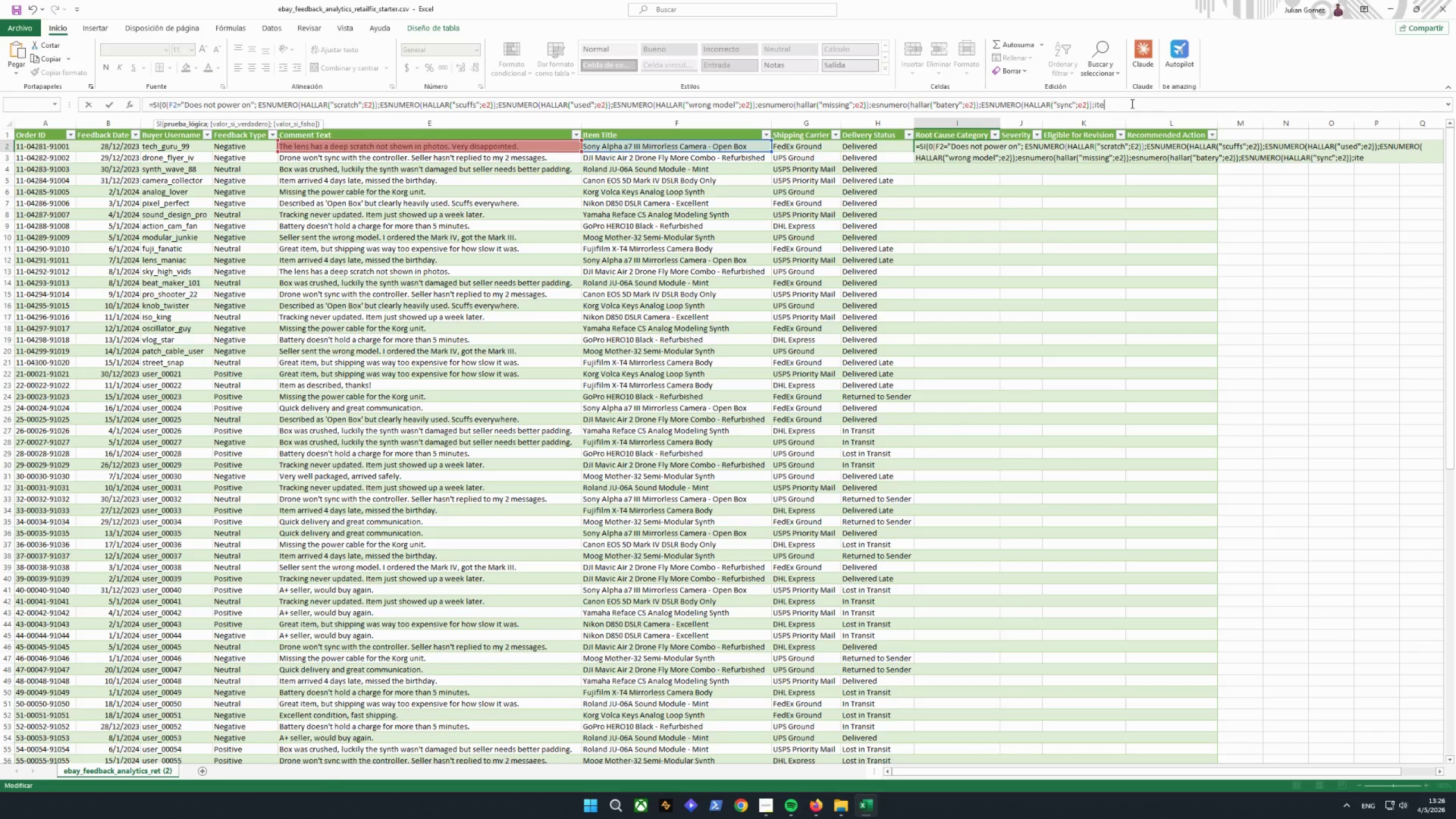 
key(Backspace)
 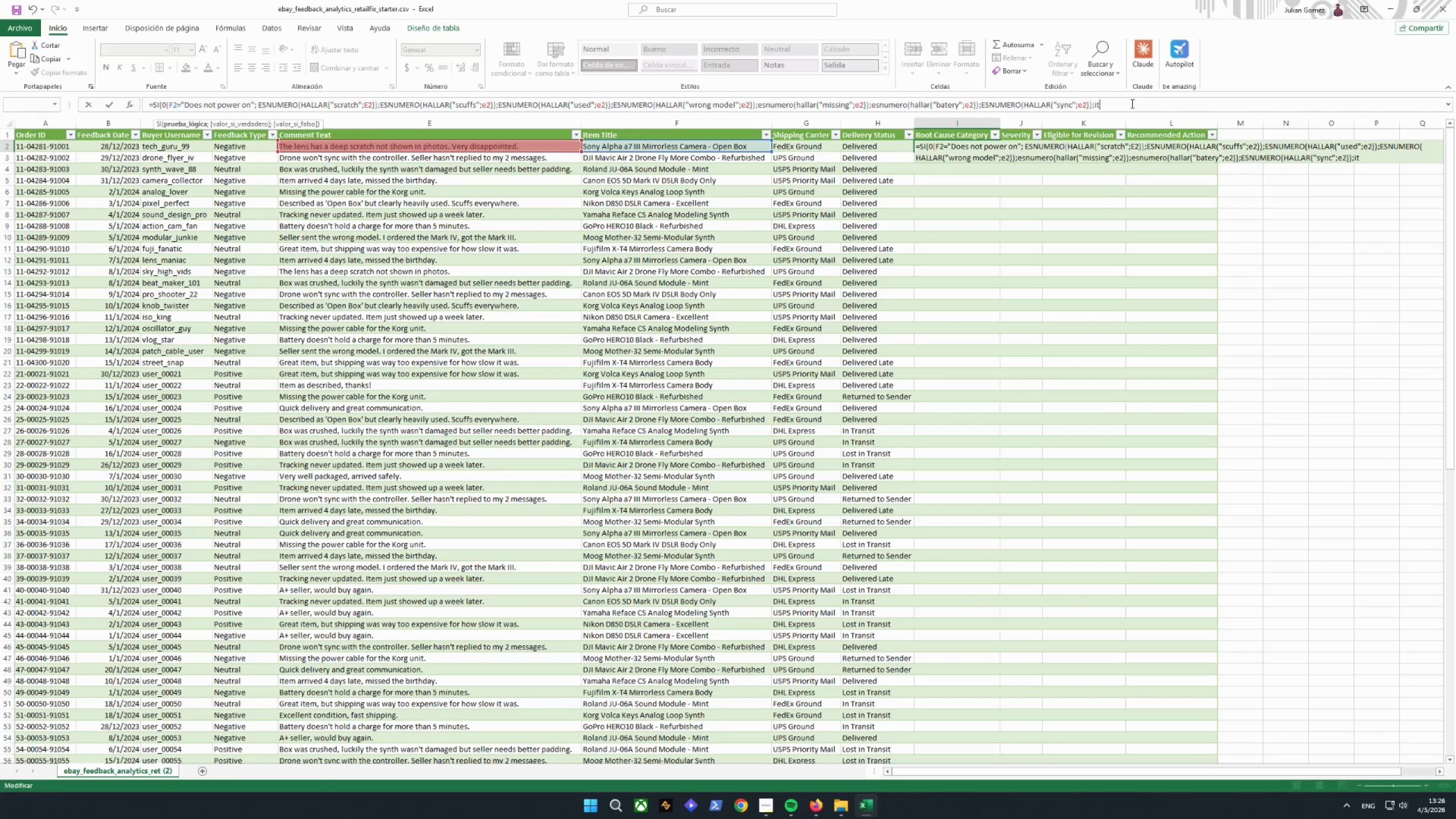 
key(Backspace)
 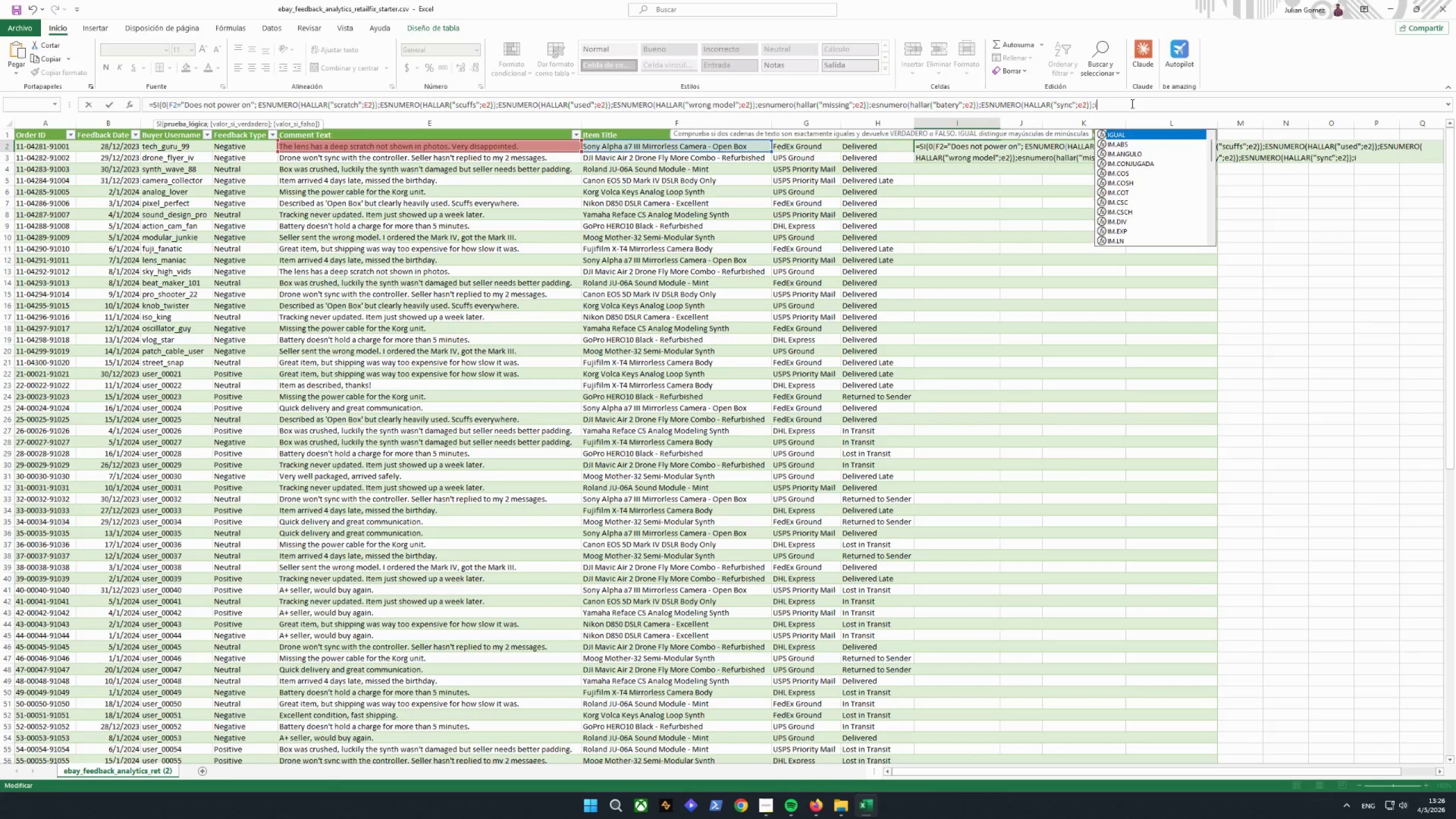 
key(Backspace)
 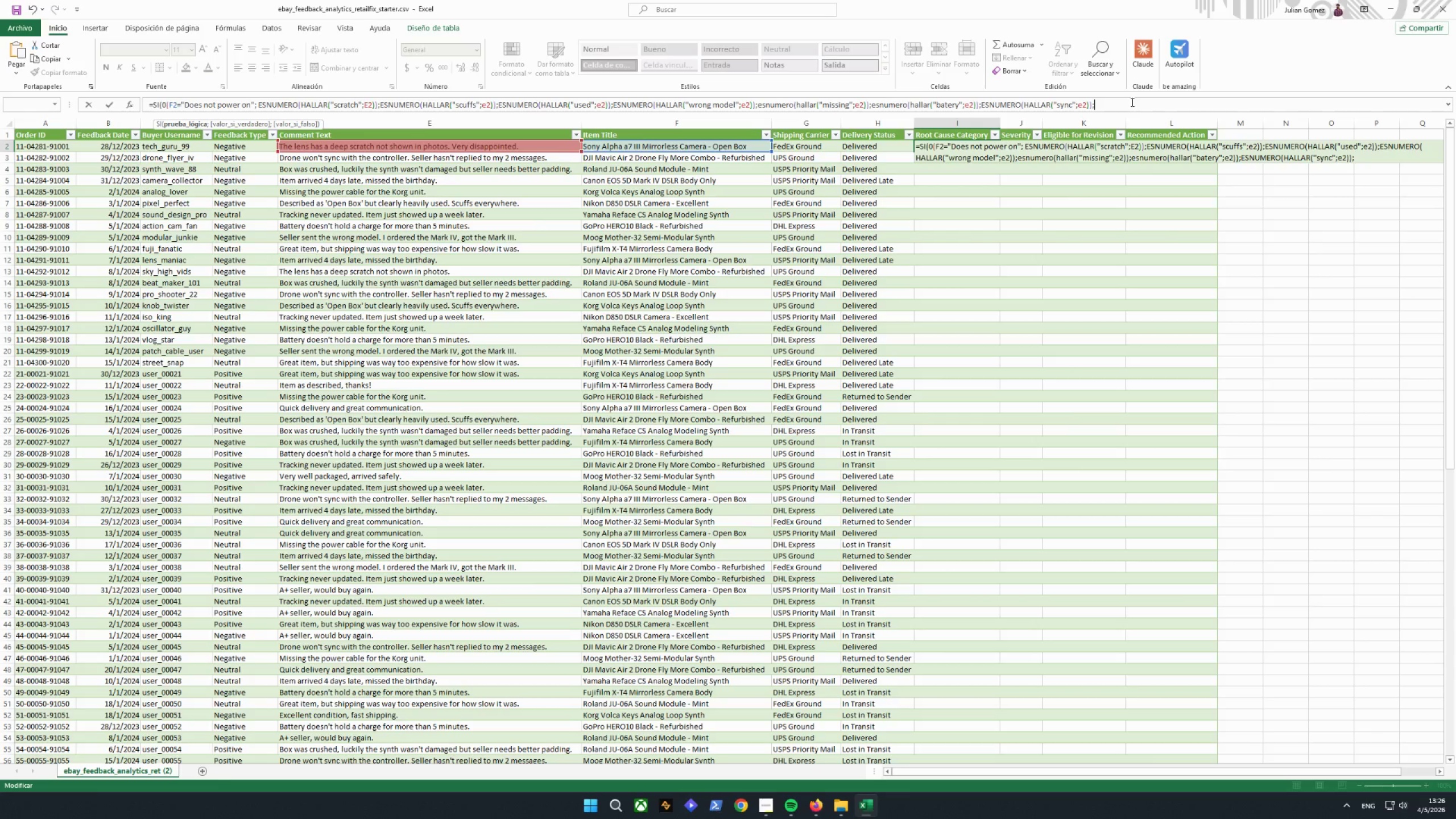 
wait(9.31)
 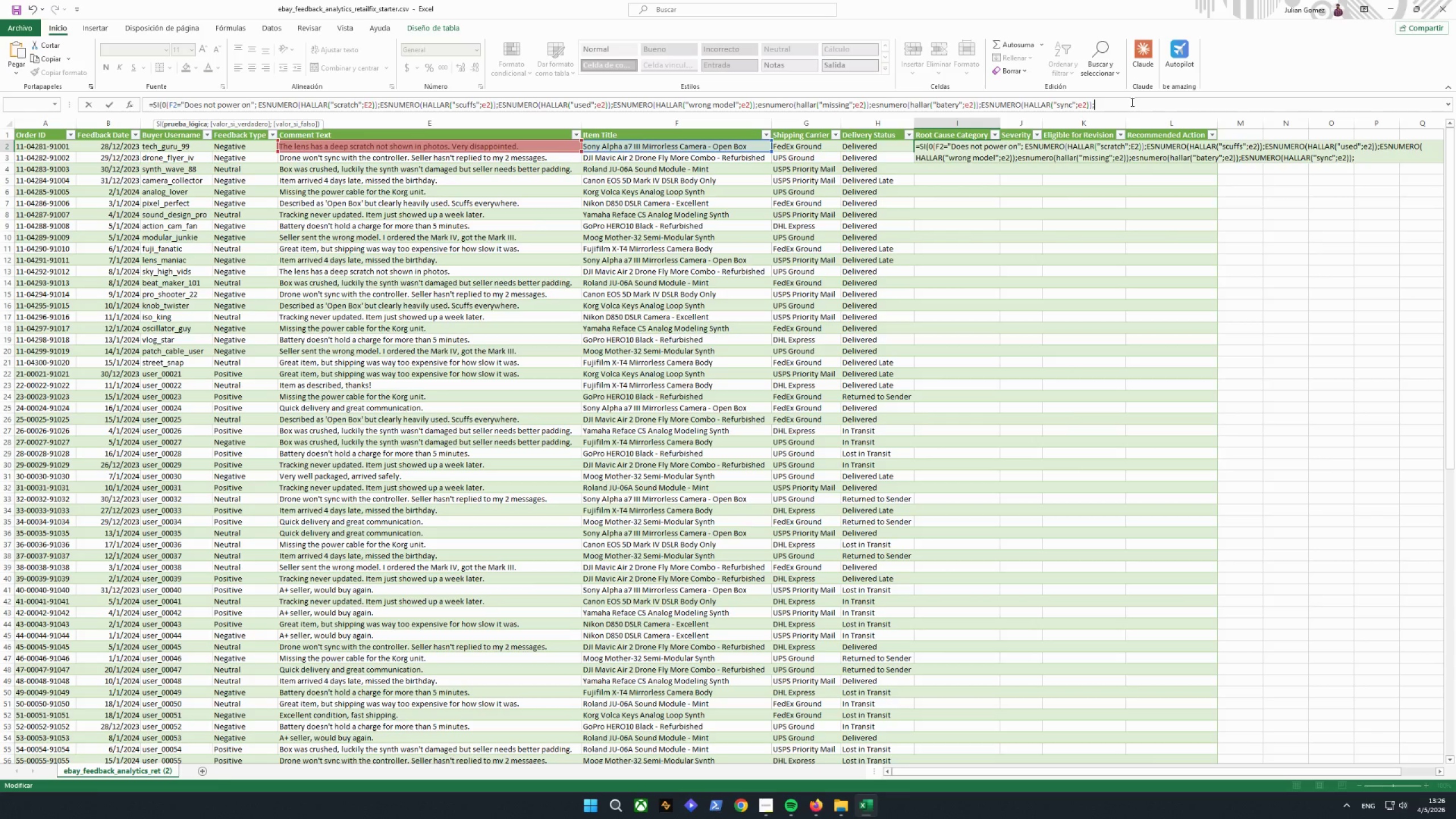 
type( )
key(Backspace)
type( "Item )
 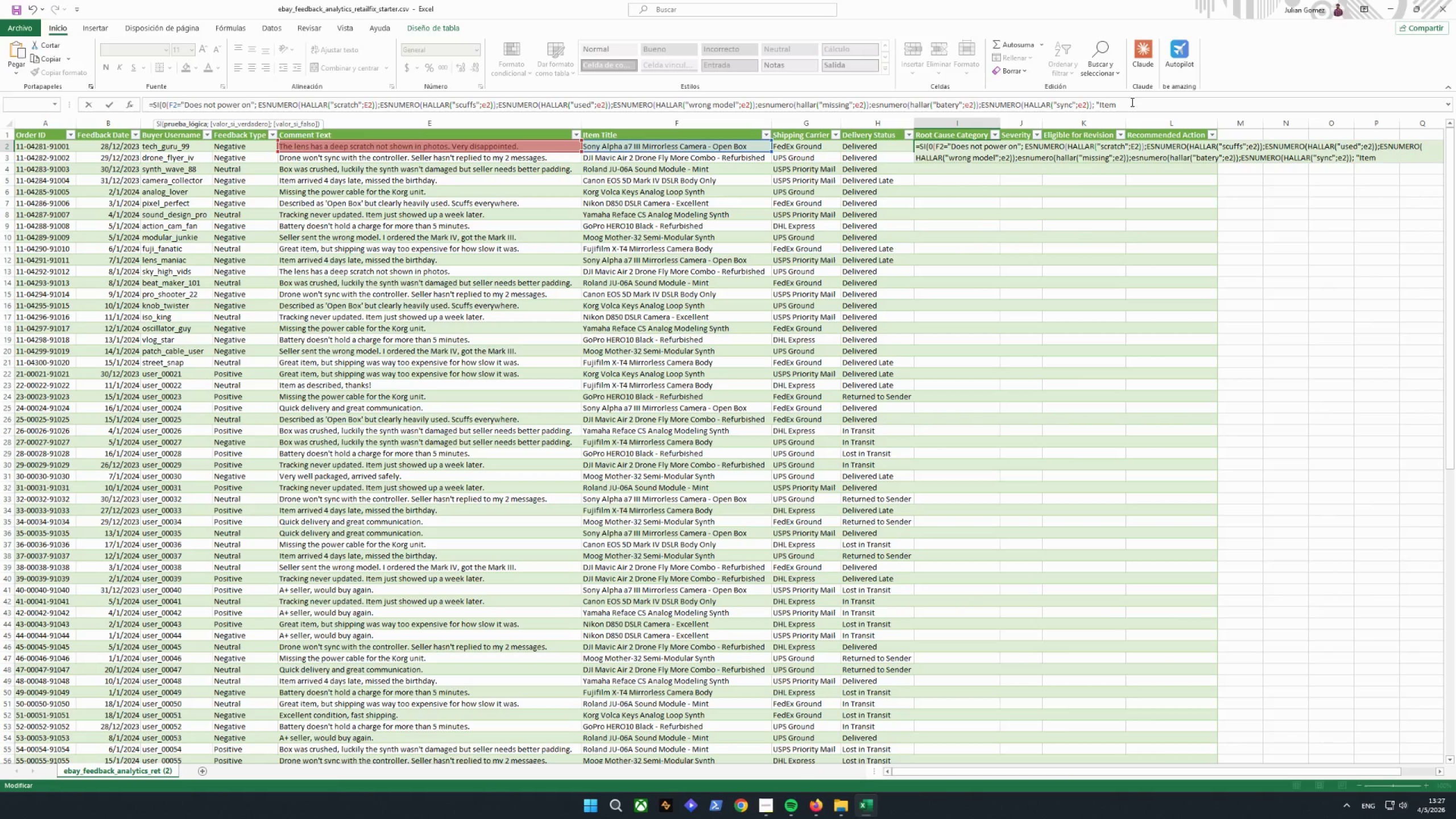 
type(not as described" )
key(Backspace)
type(; si(0()
key(Backspace)
key(Backspace)
key(Backspace)
 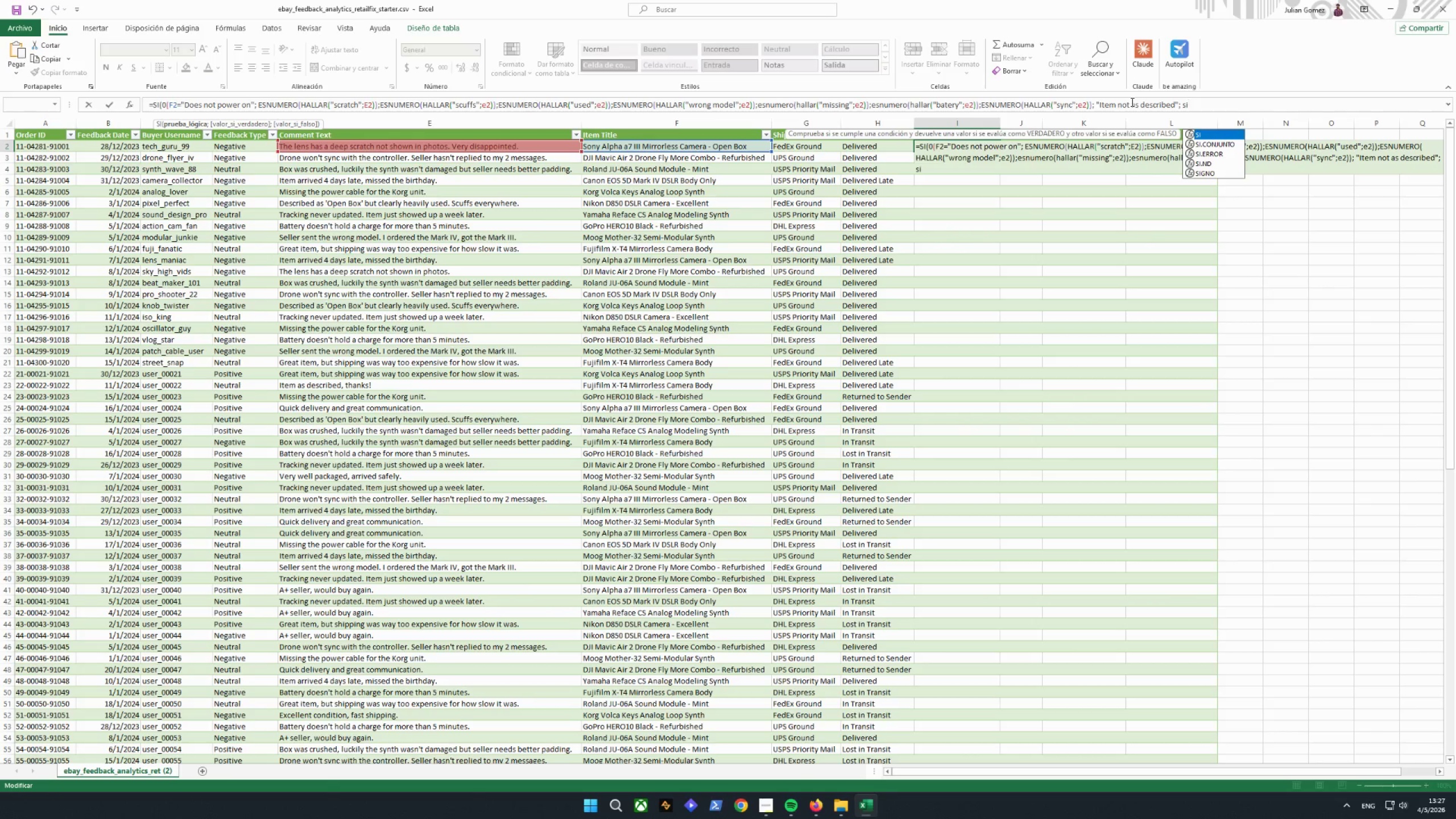 
left_click([1213, 133])
 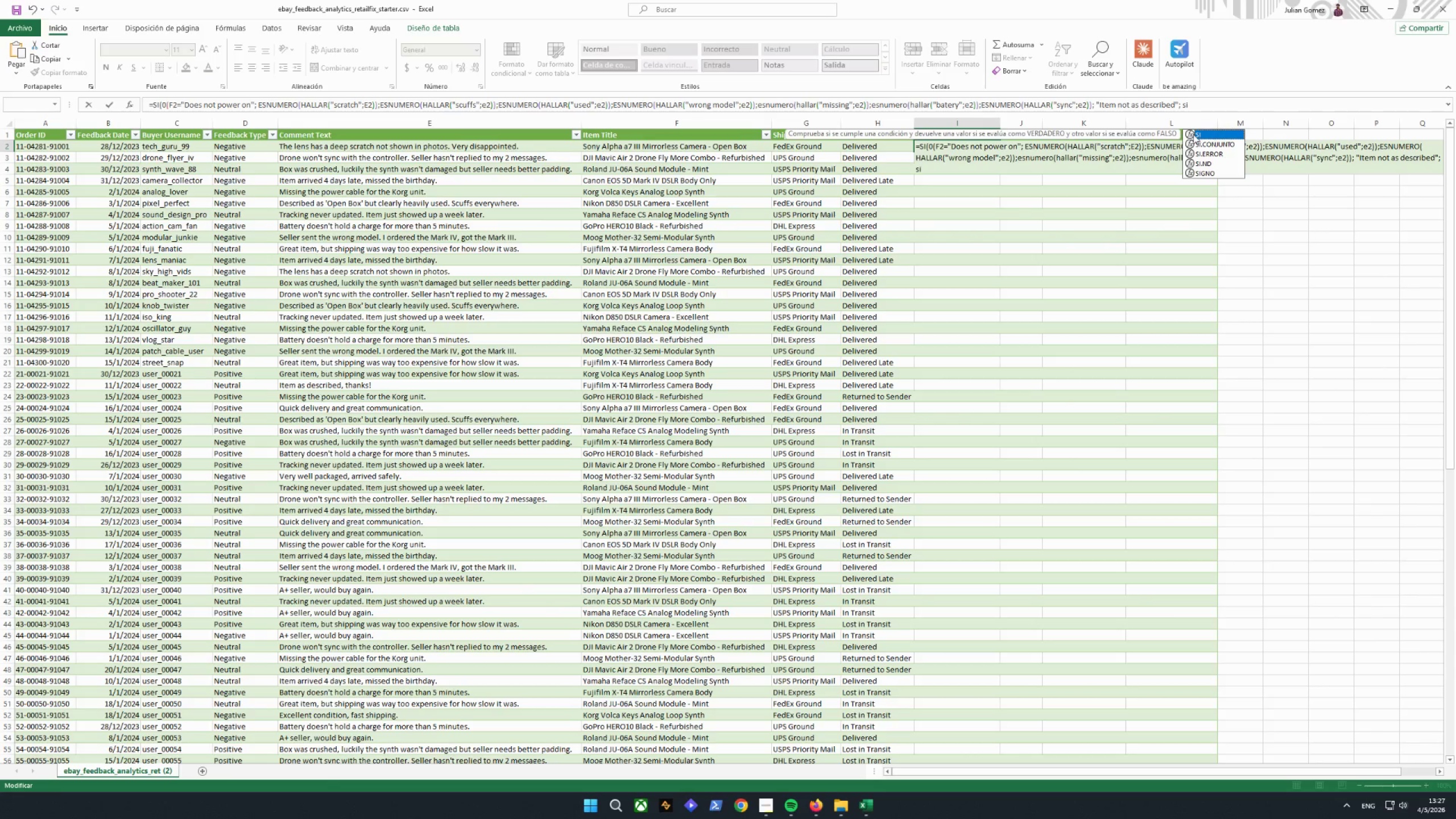 
double_click([1209, 136])
 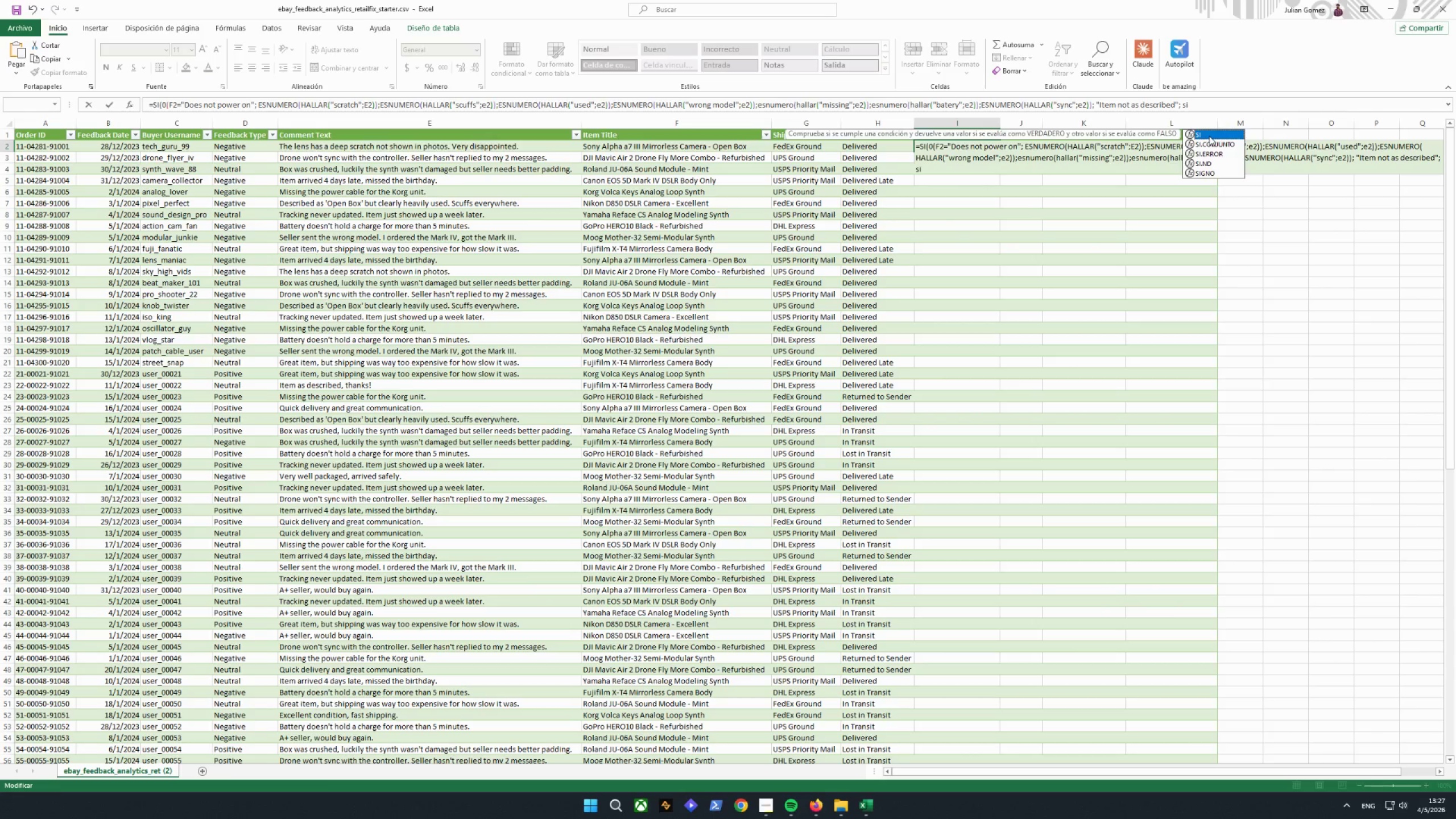 
triple_click([1209, 136])
 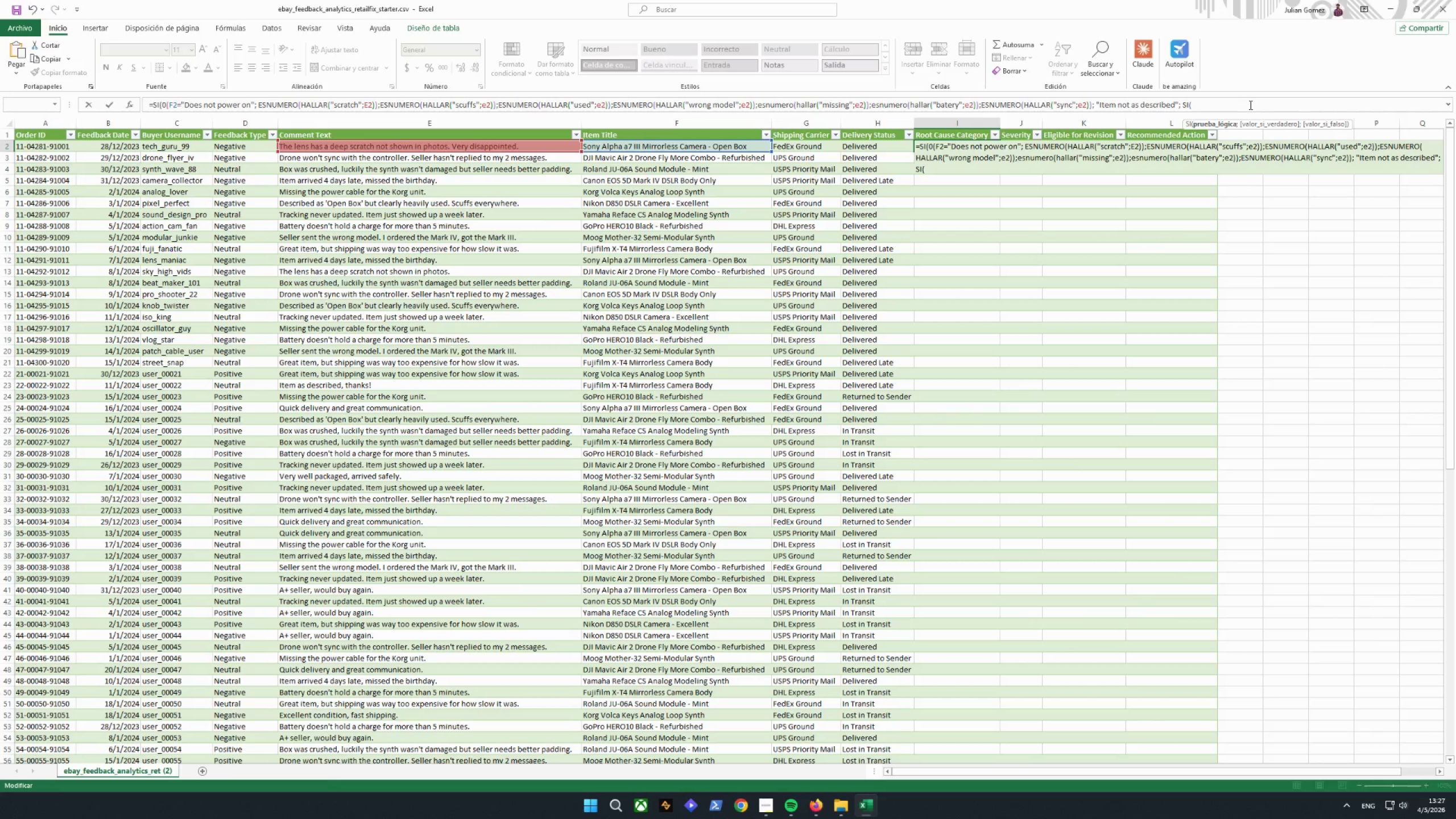 
type(0()
 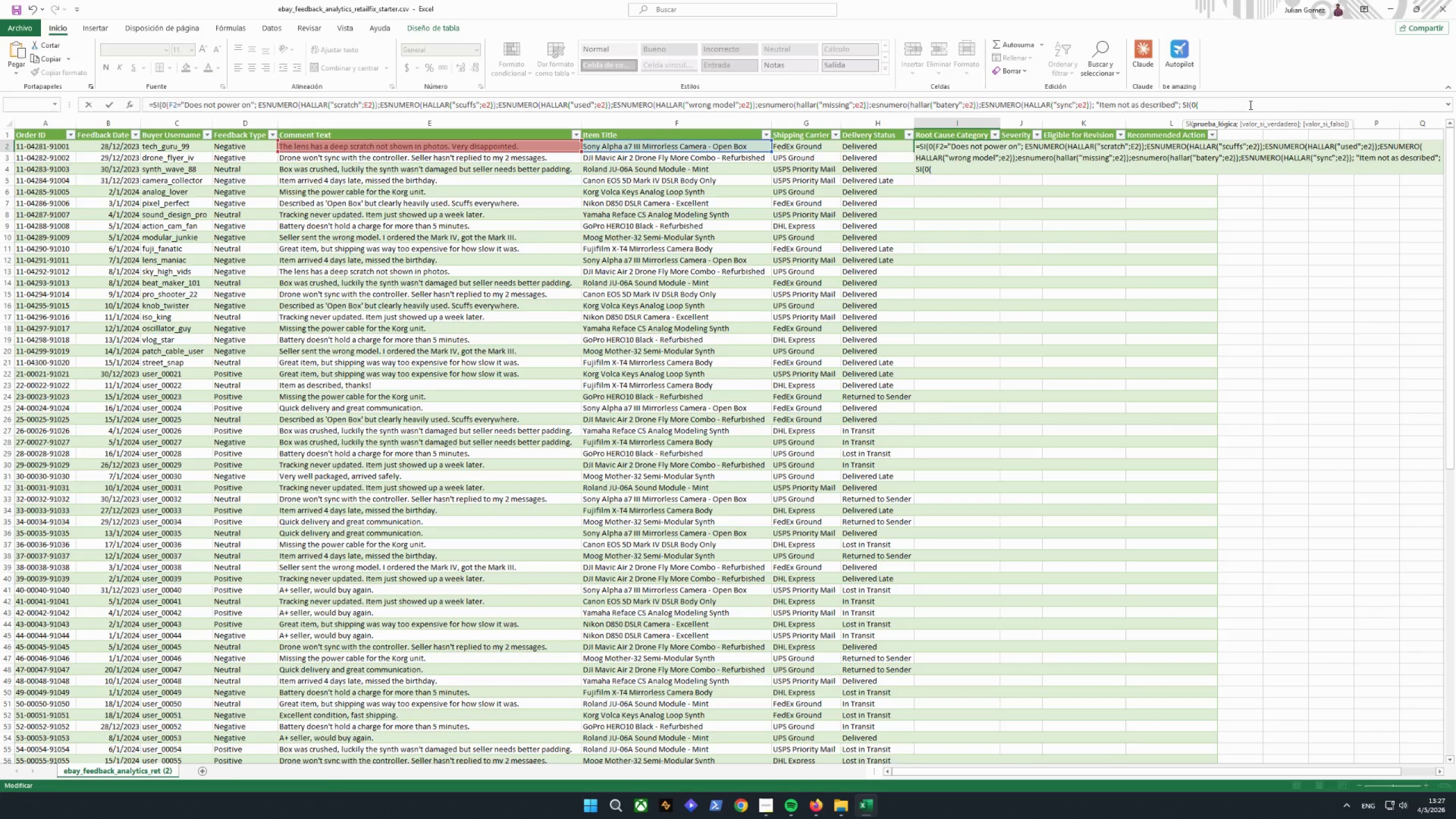 
wait(6.83)
 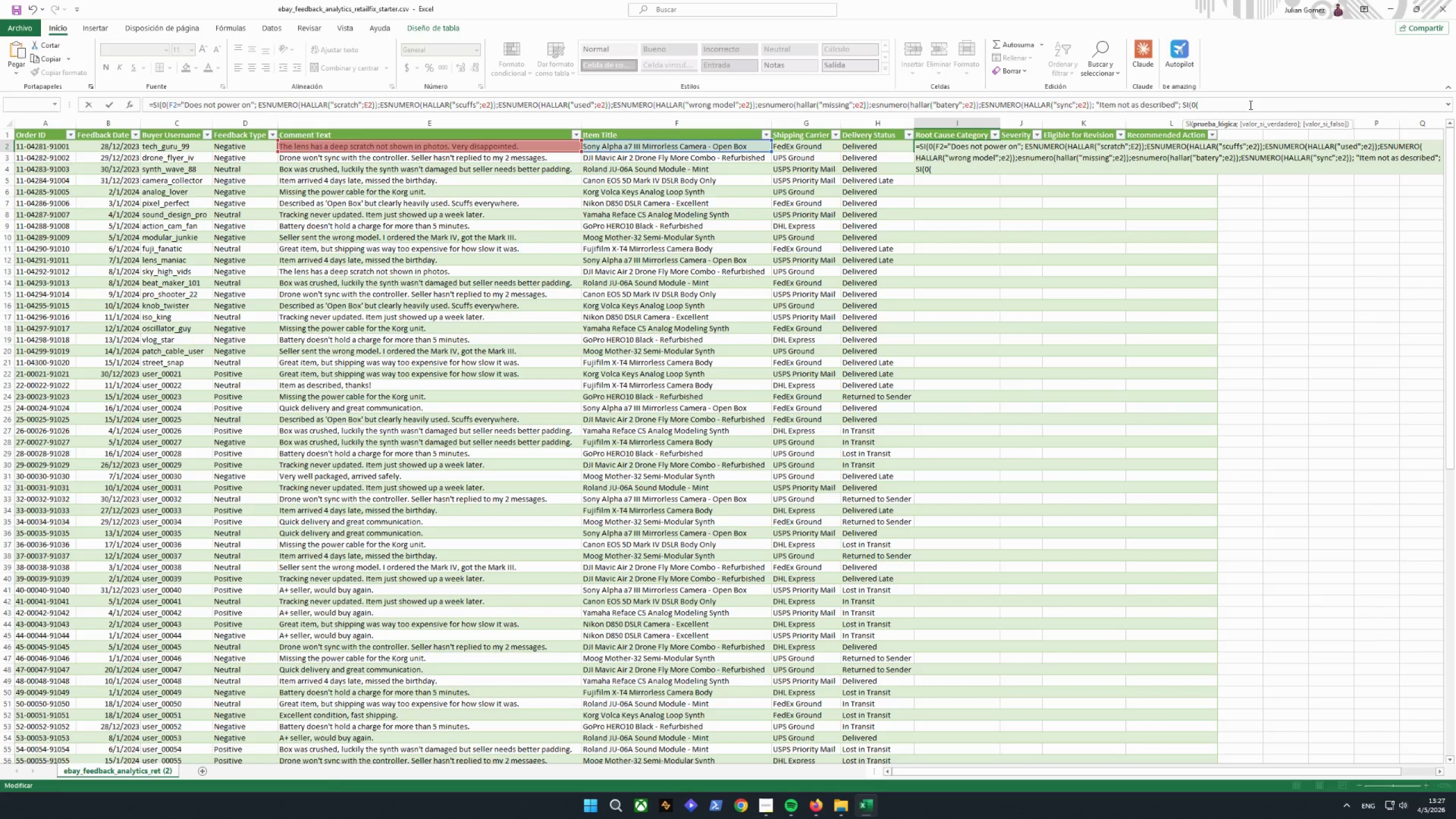 
type(esnumero(hab)
key(Backspace)
type(llar("slow")
 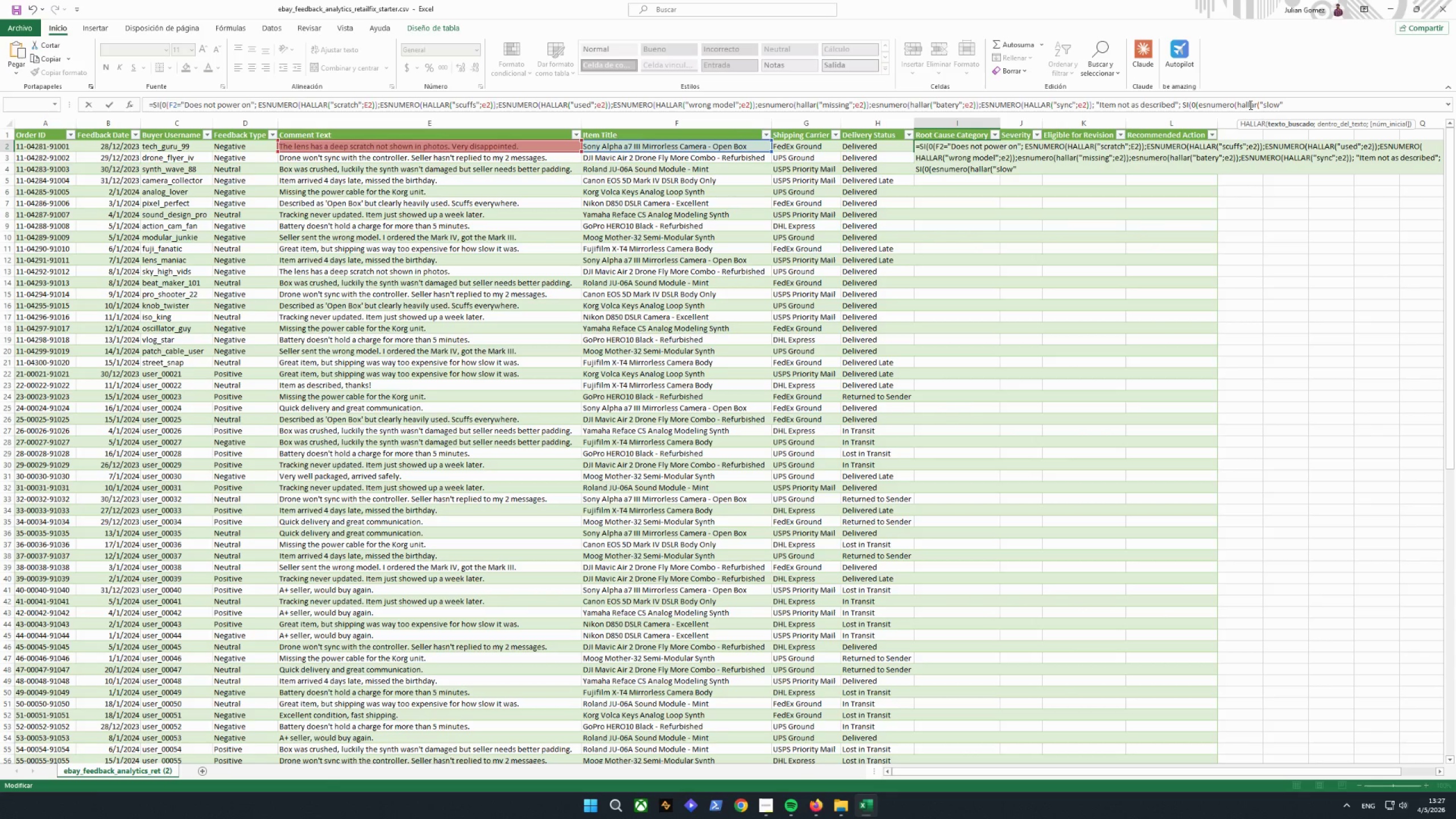 
wait(8.58)
 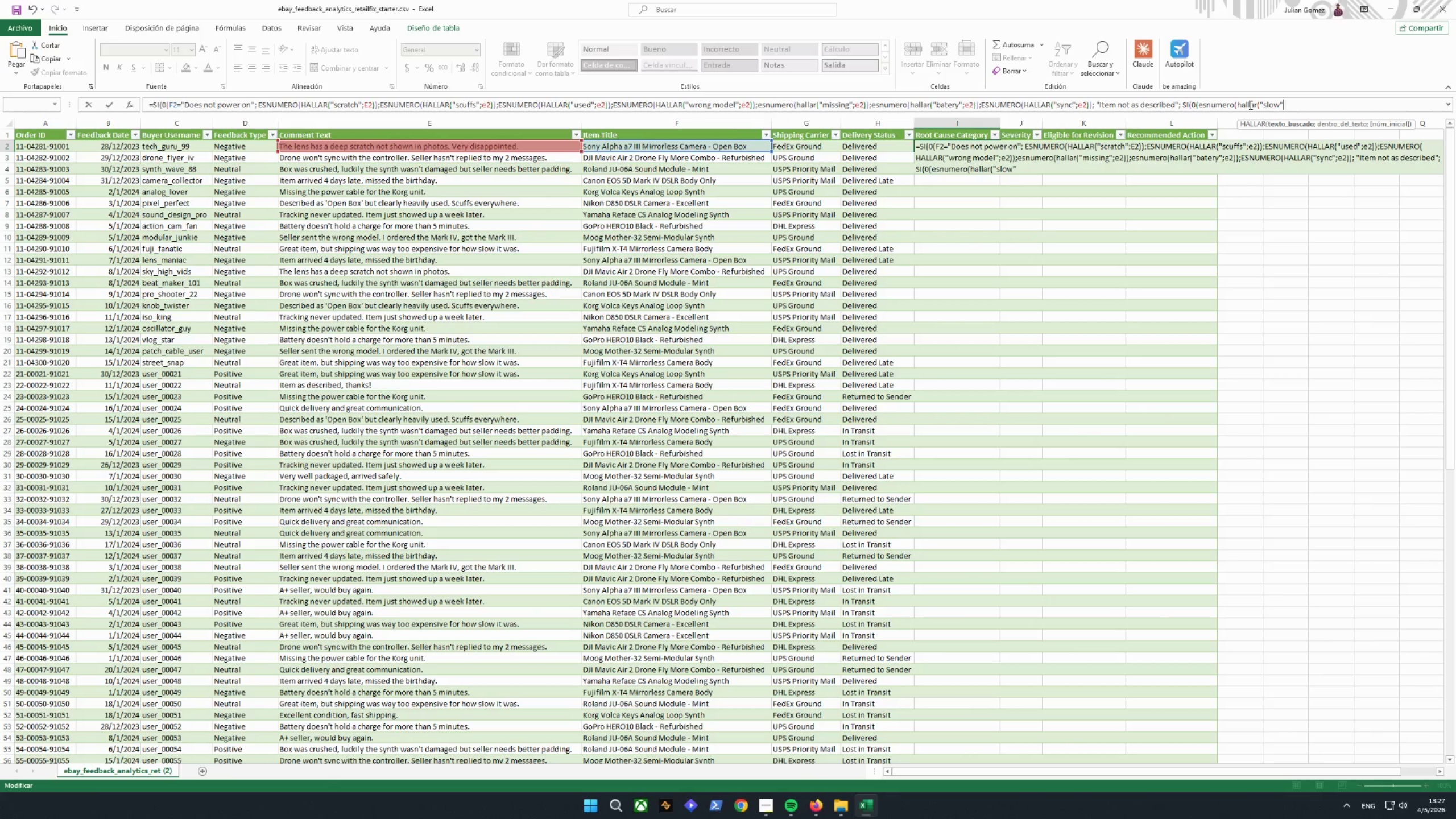 
key(Backspace)
key(Backspace)
key(Backspace)
key(Backspace)
key(Backspace)
type(late";e2))
 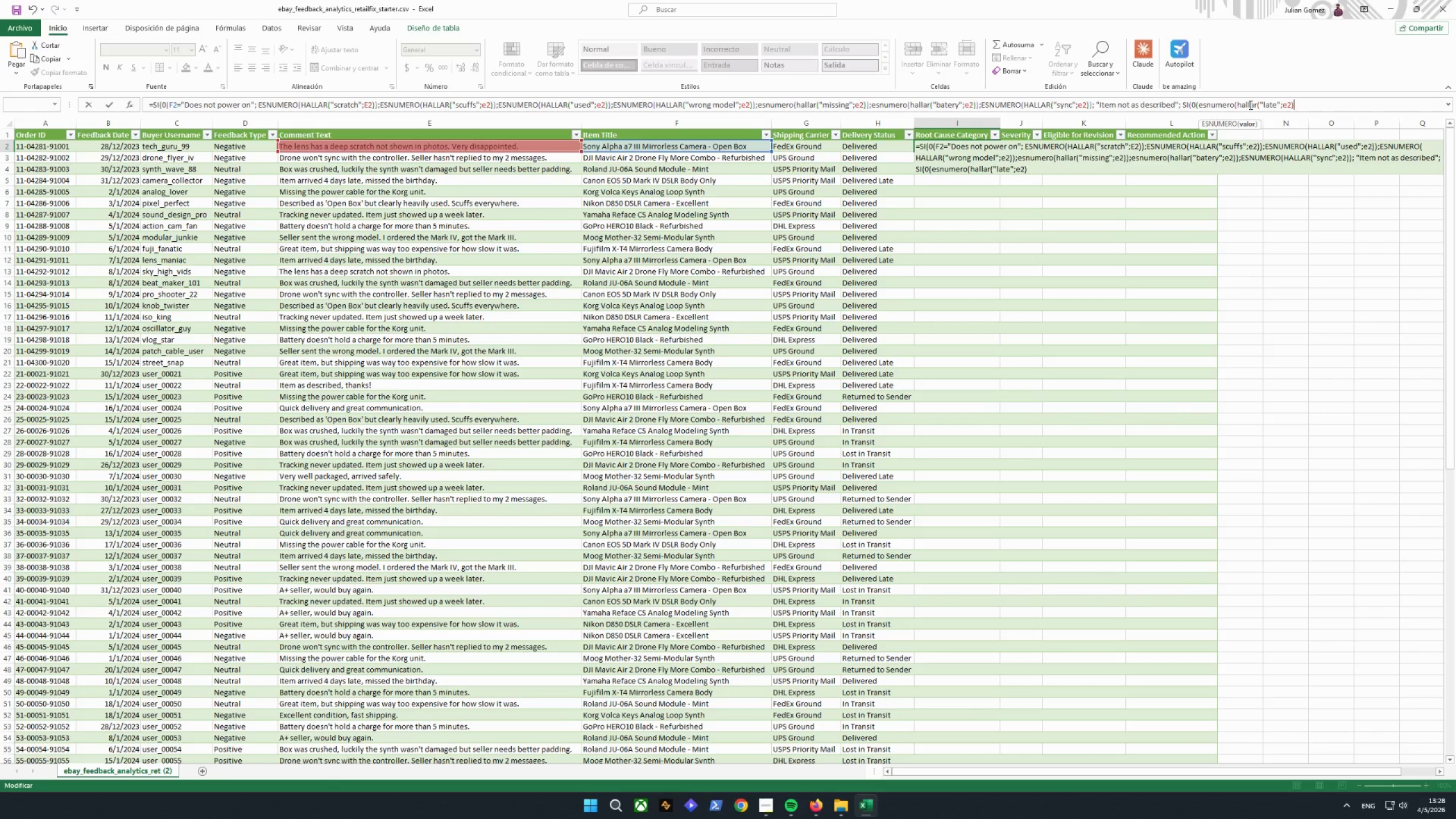 
key(Shift+0)
 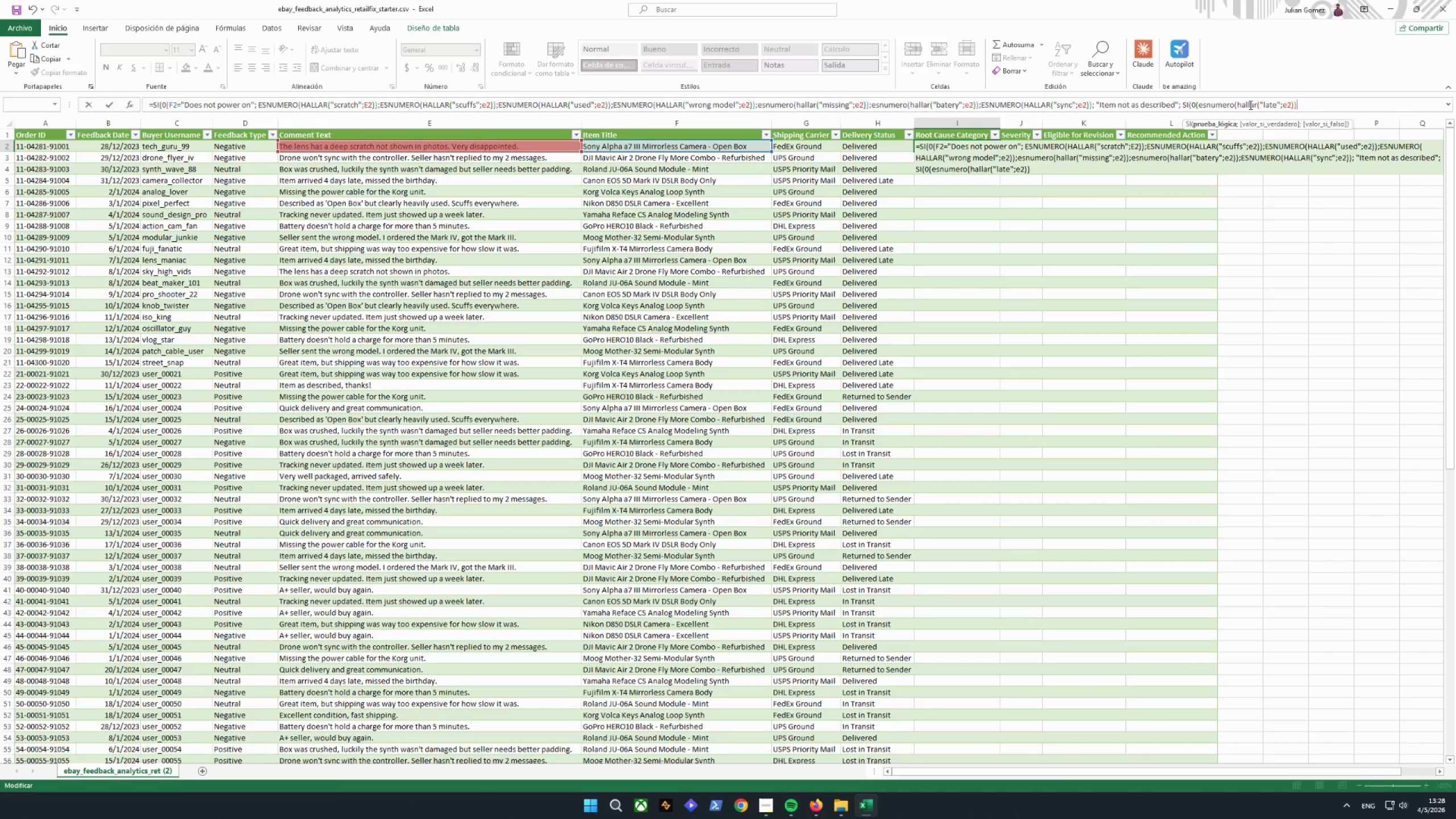 
key(Semicolon)
 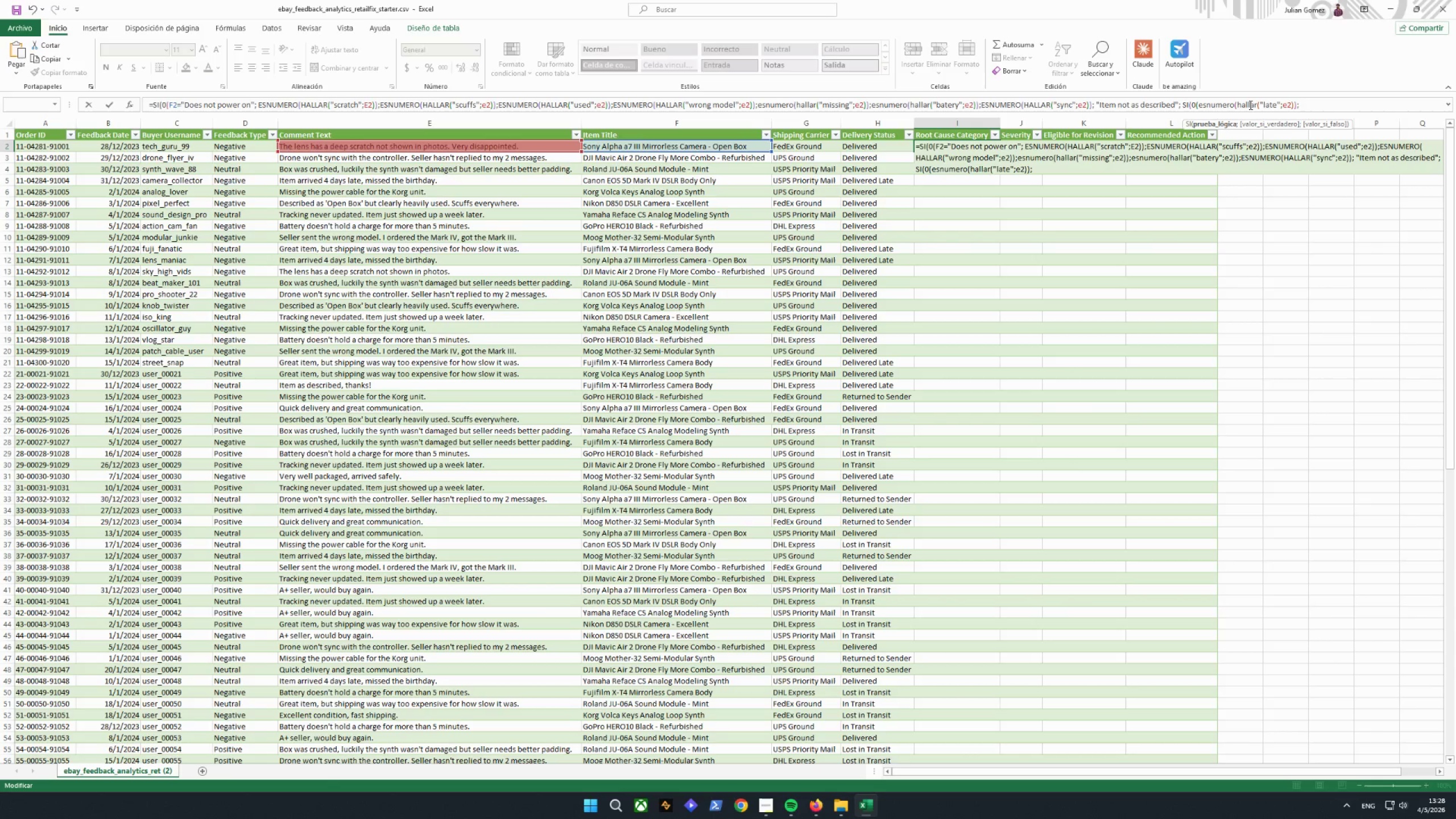 
type(esnh)
key(Backspace)
key(Backspace)
type(numero(hallar("slow":)
key(Backspace)
type(.)
key(Backspace)
type(;)
 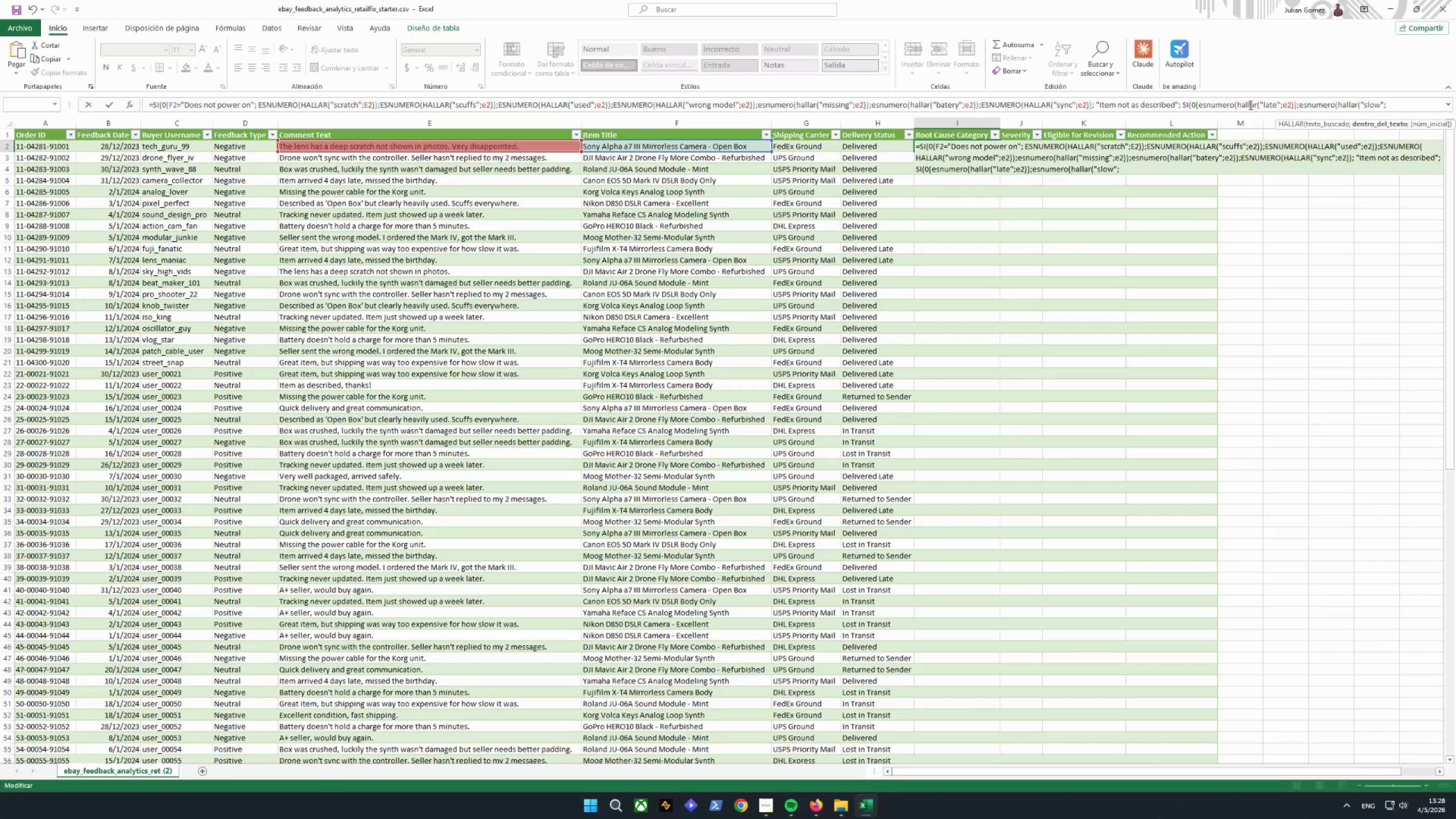 
type(e2)));)
 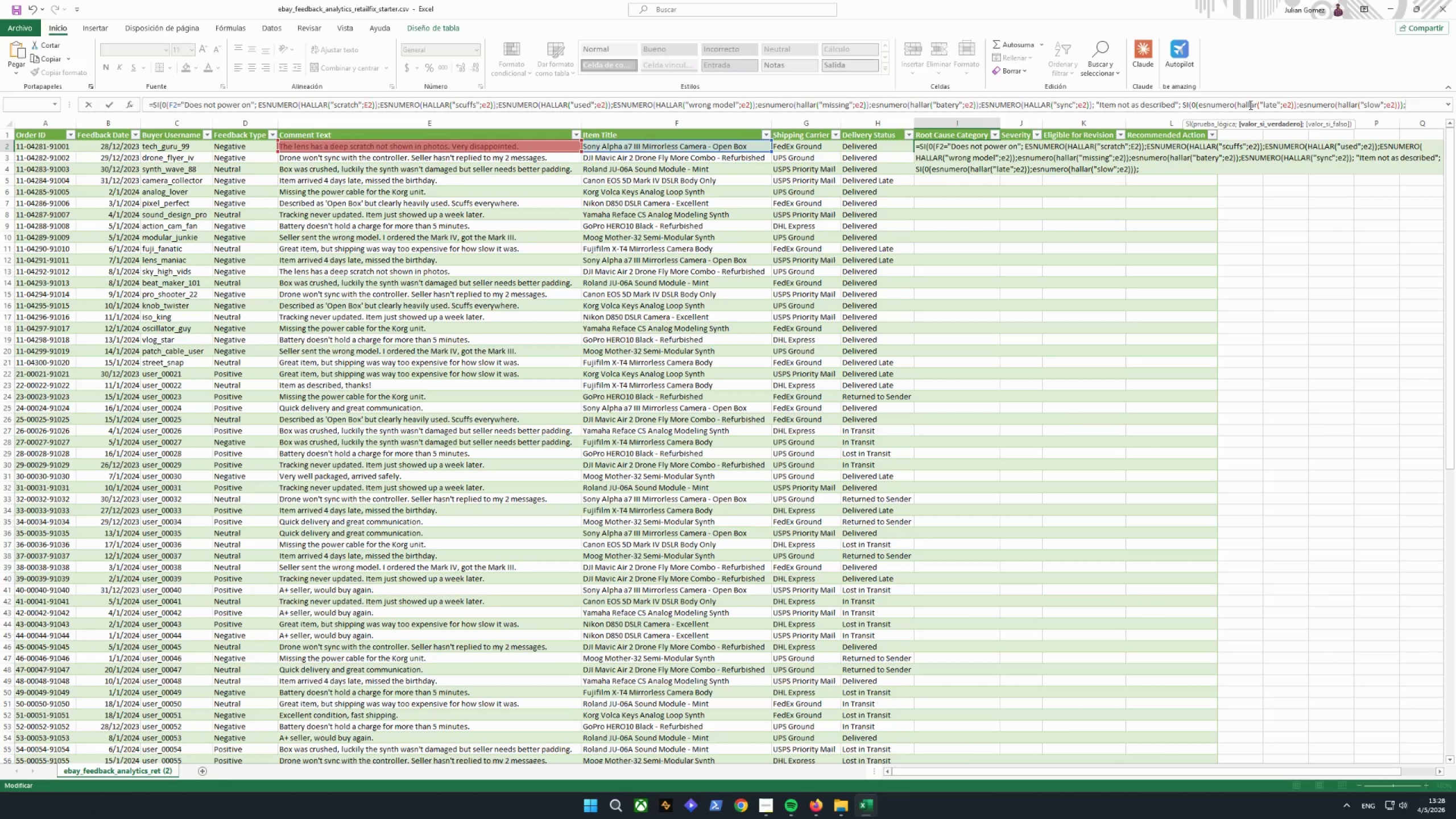 
type(shipping)
 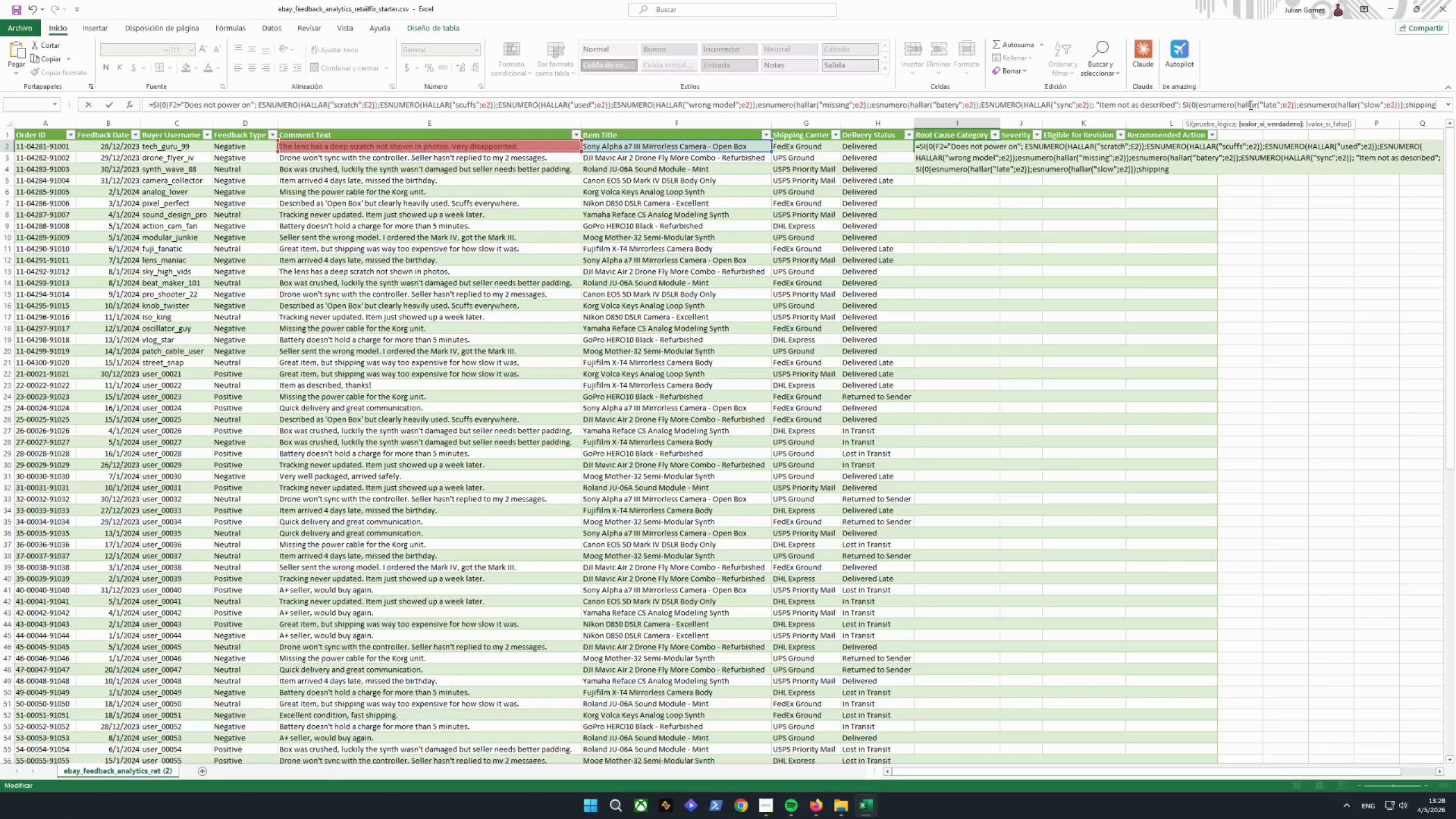 
hold_key(key=Backspace, duration=0.72)
 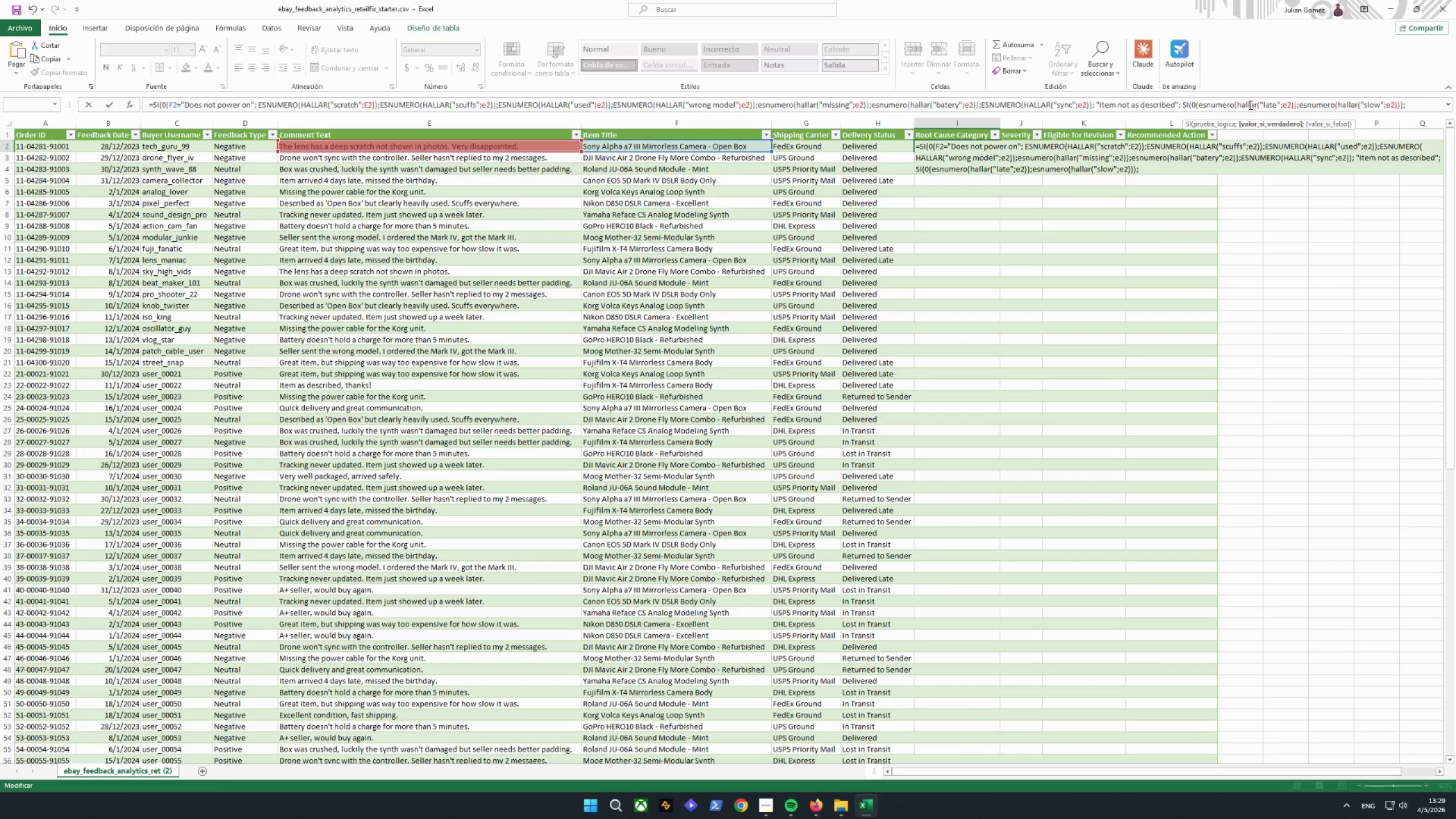 
type("shipping delay)
 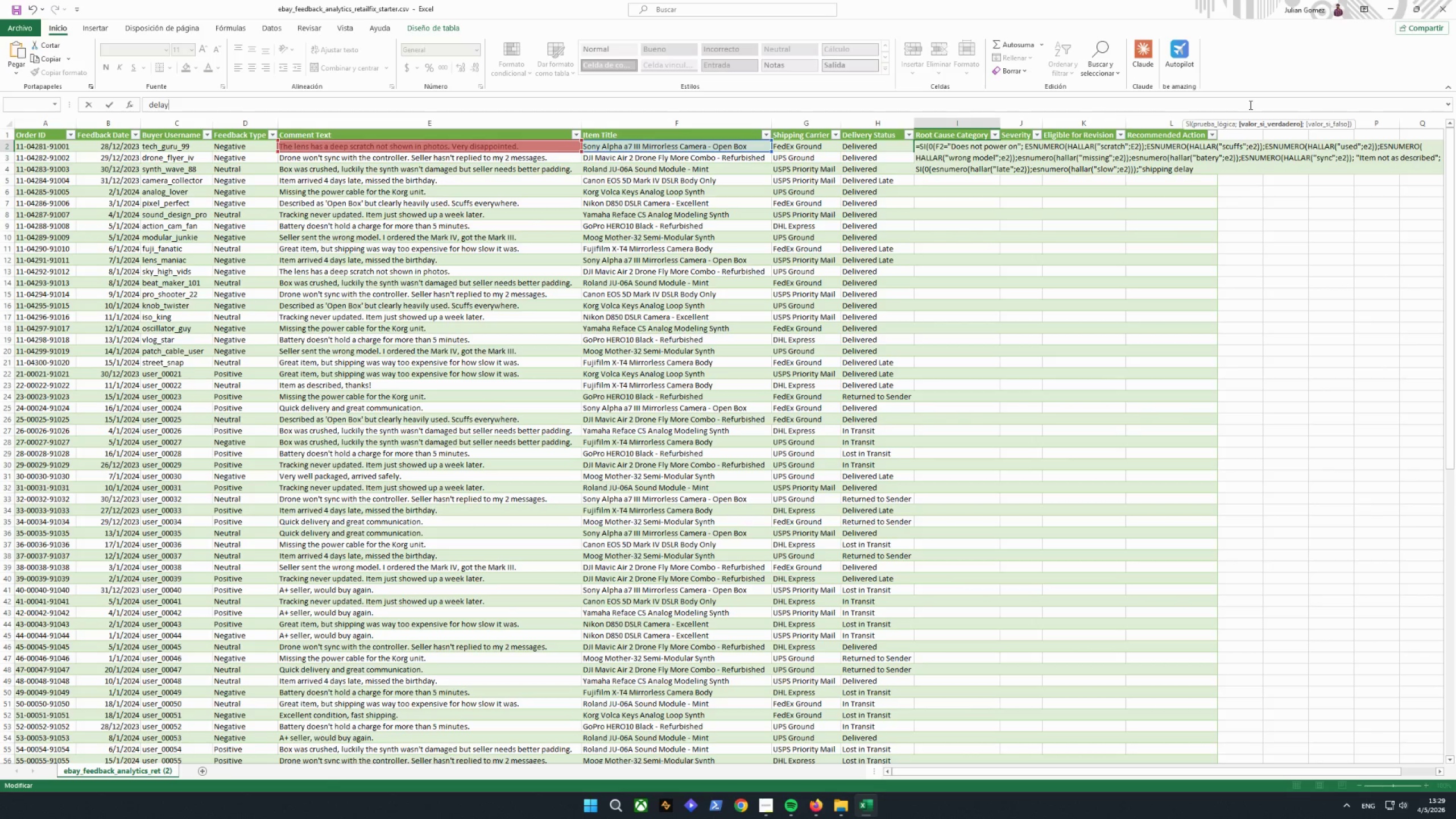 
type(";si(0()
 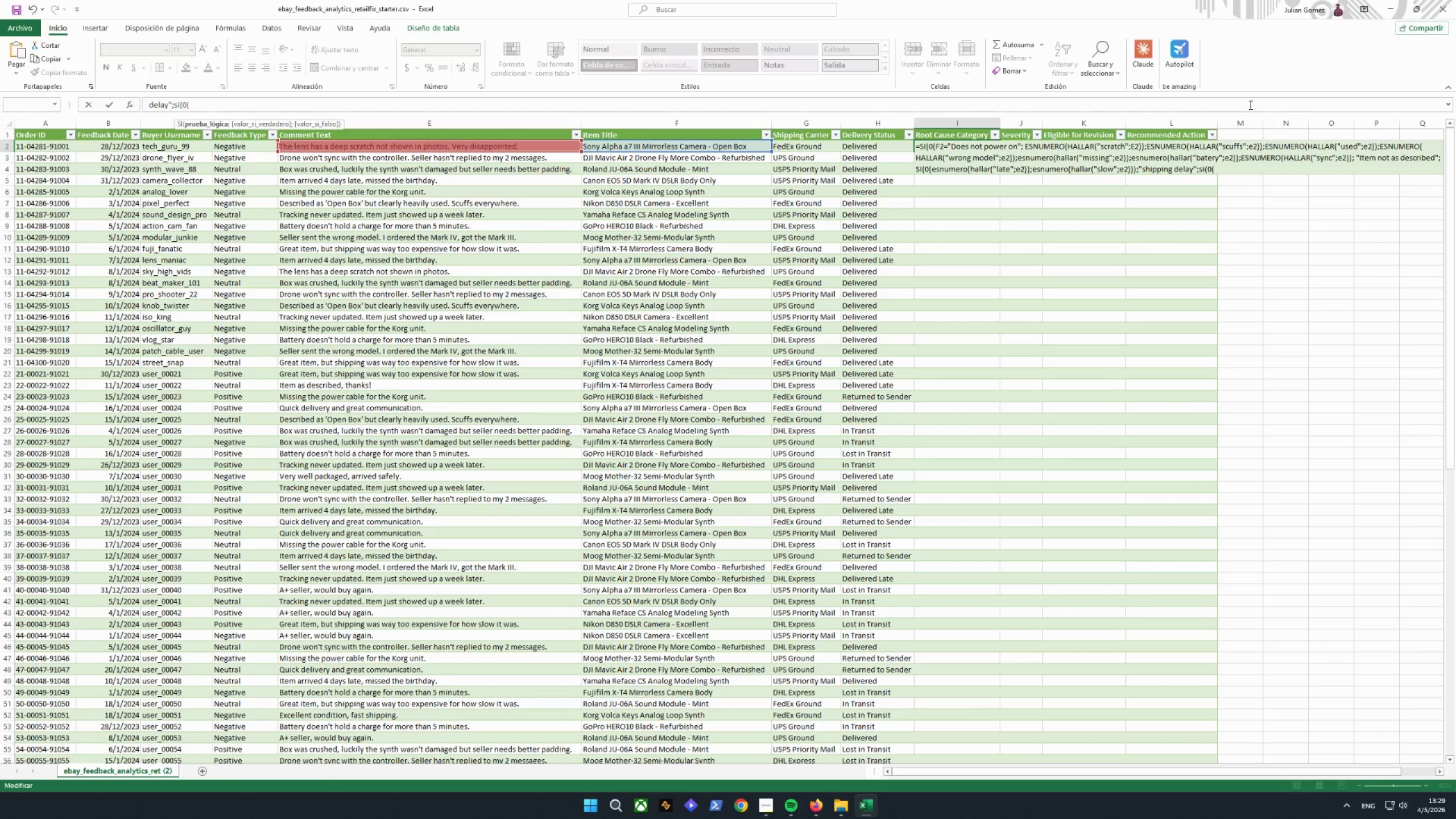 
type(esnumeroi)
key(Backspace)
type((hallar()
 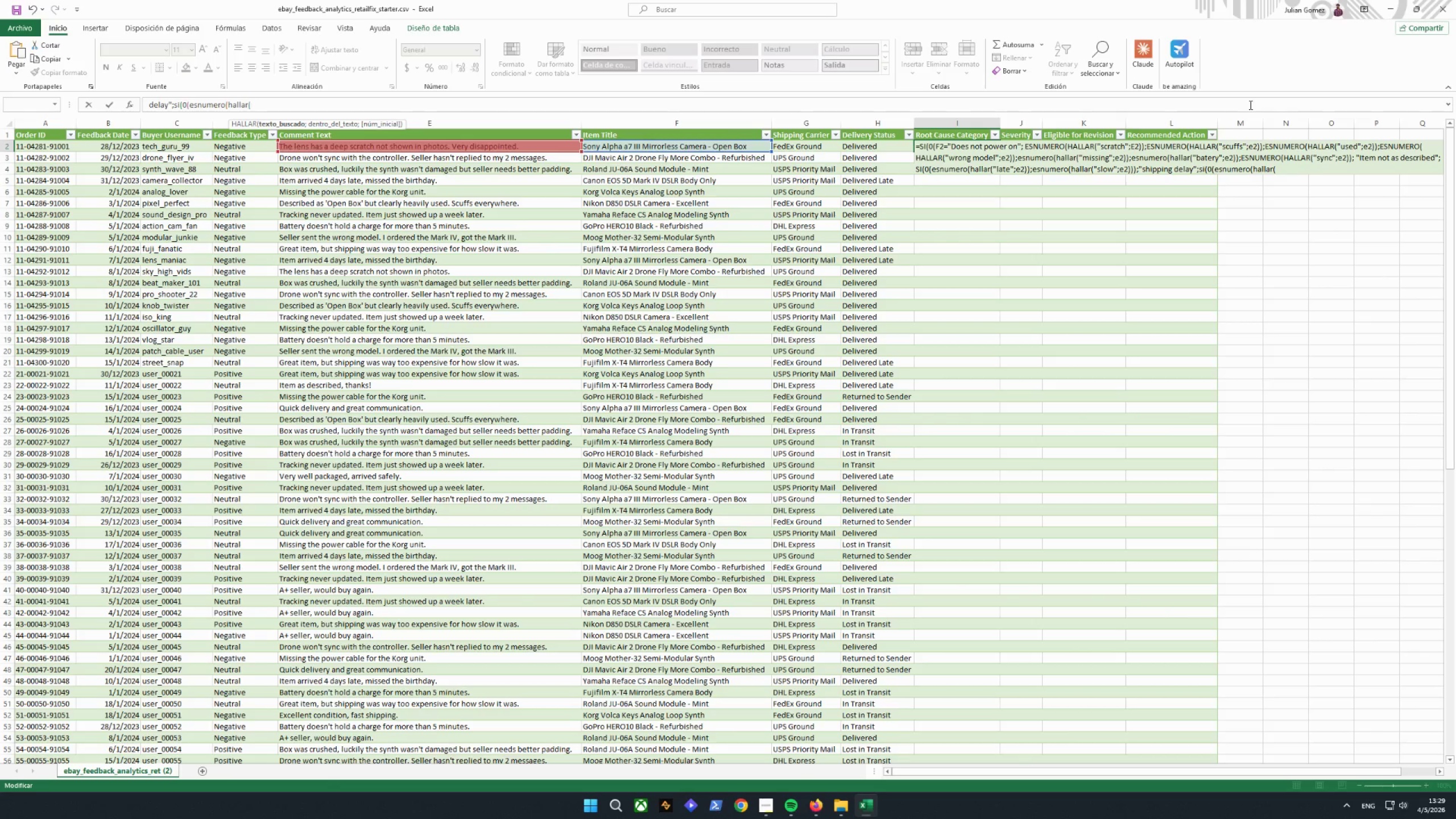 
type("crushed";e2)
key(Backspace)
key(Backspace)
key(Backspace)
 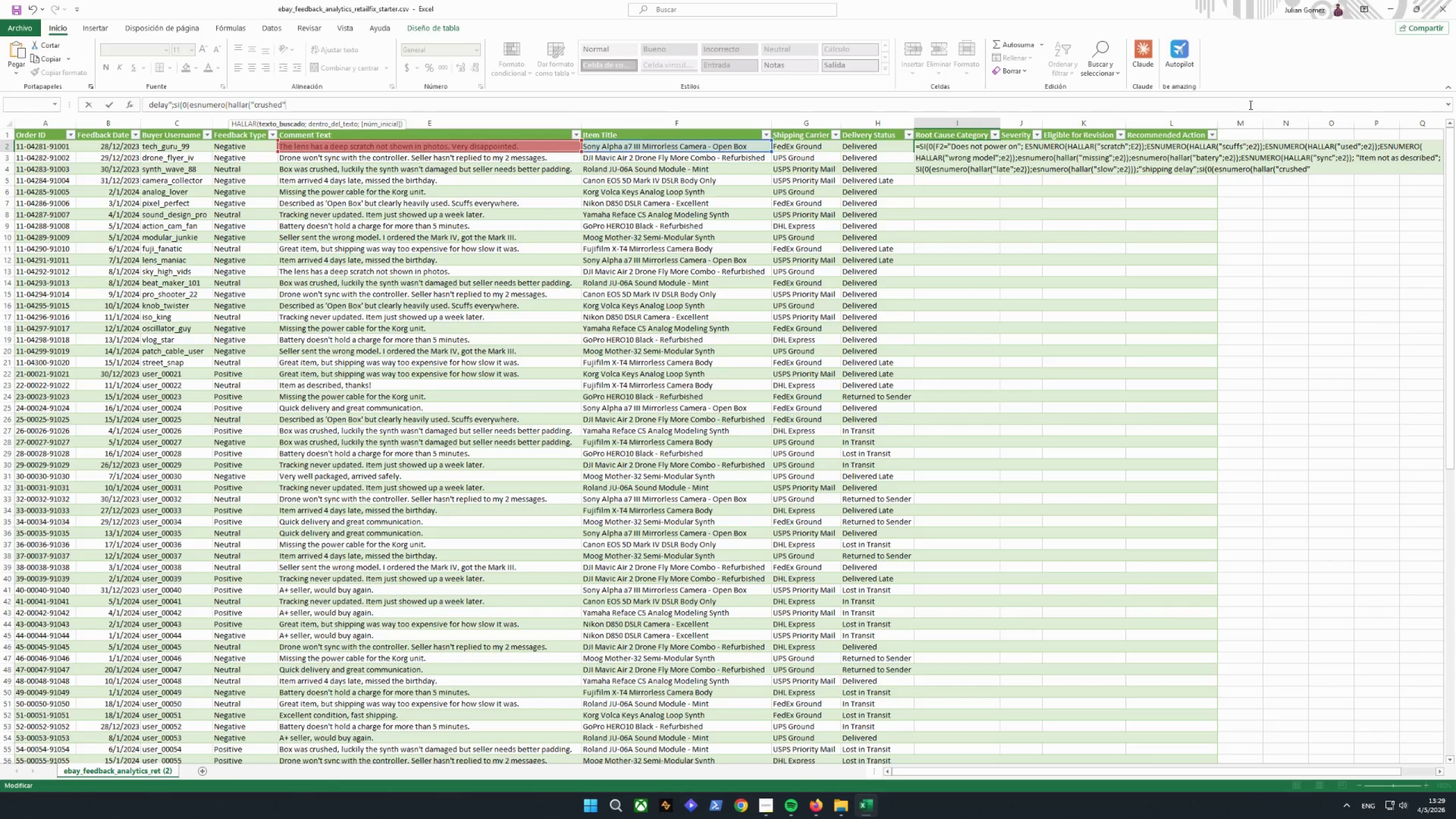 
type(;e2)
 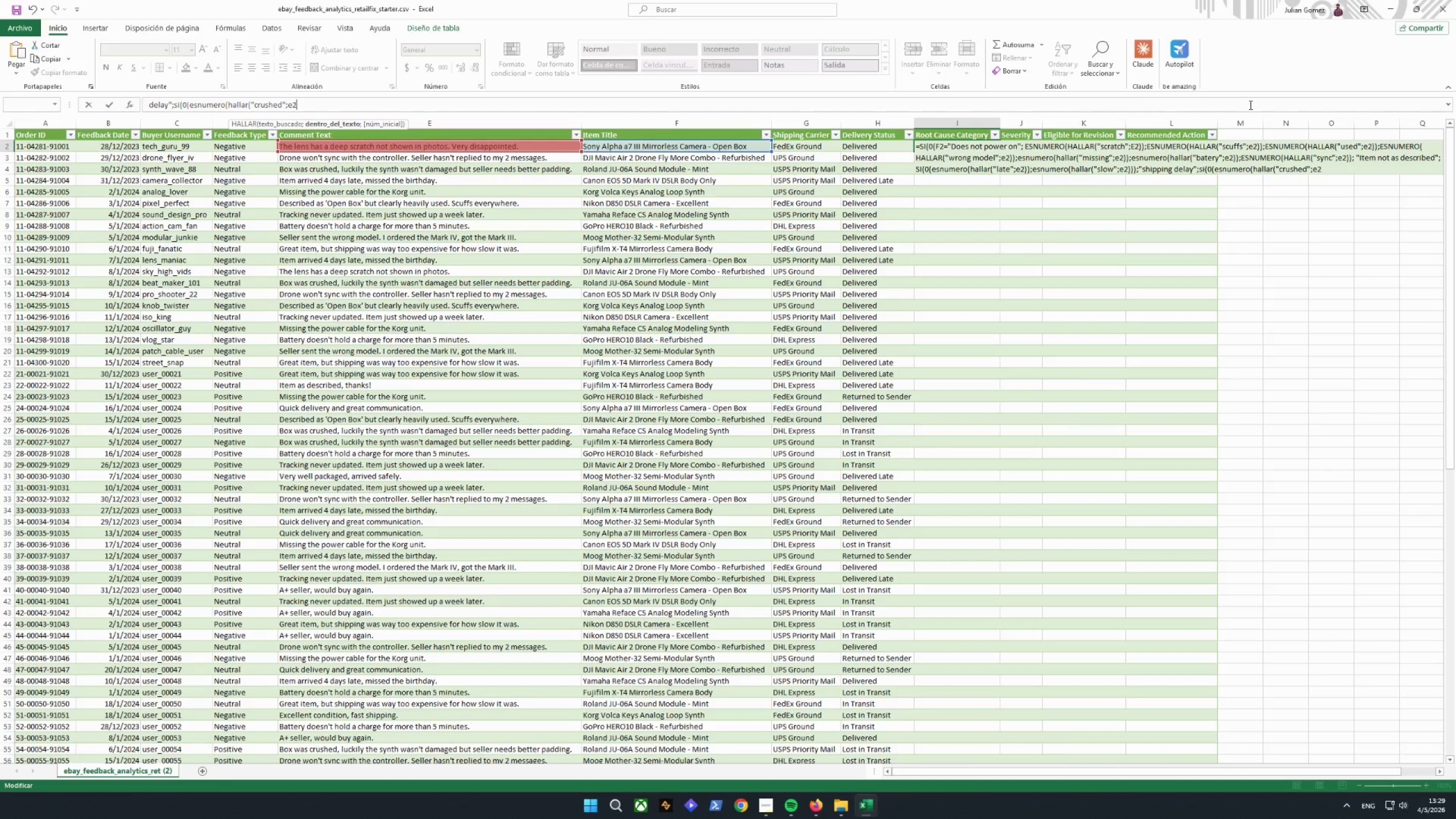 
wait(9.47)
 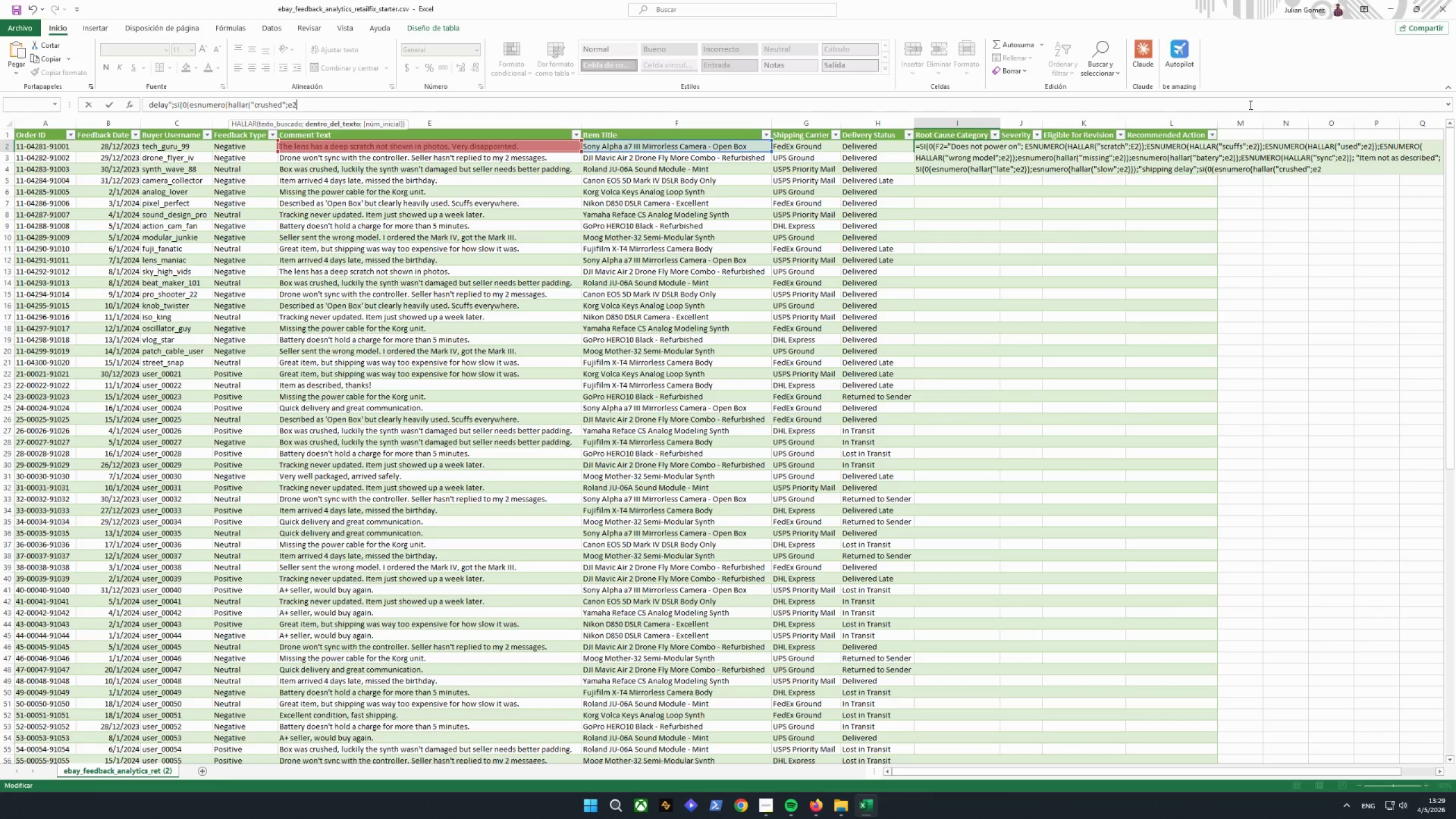 
type()))
 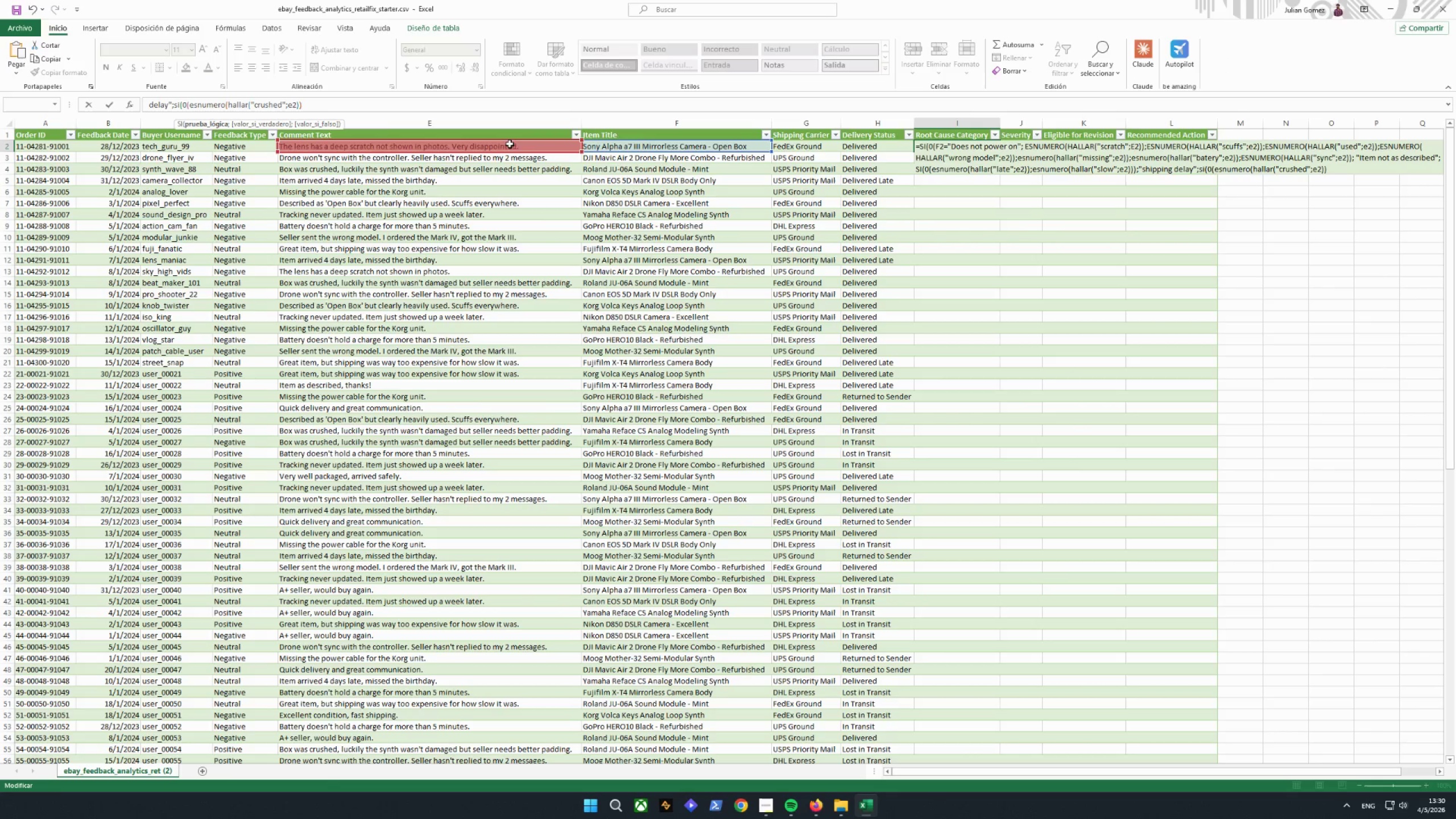 
left_click([330, 109])
 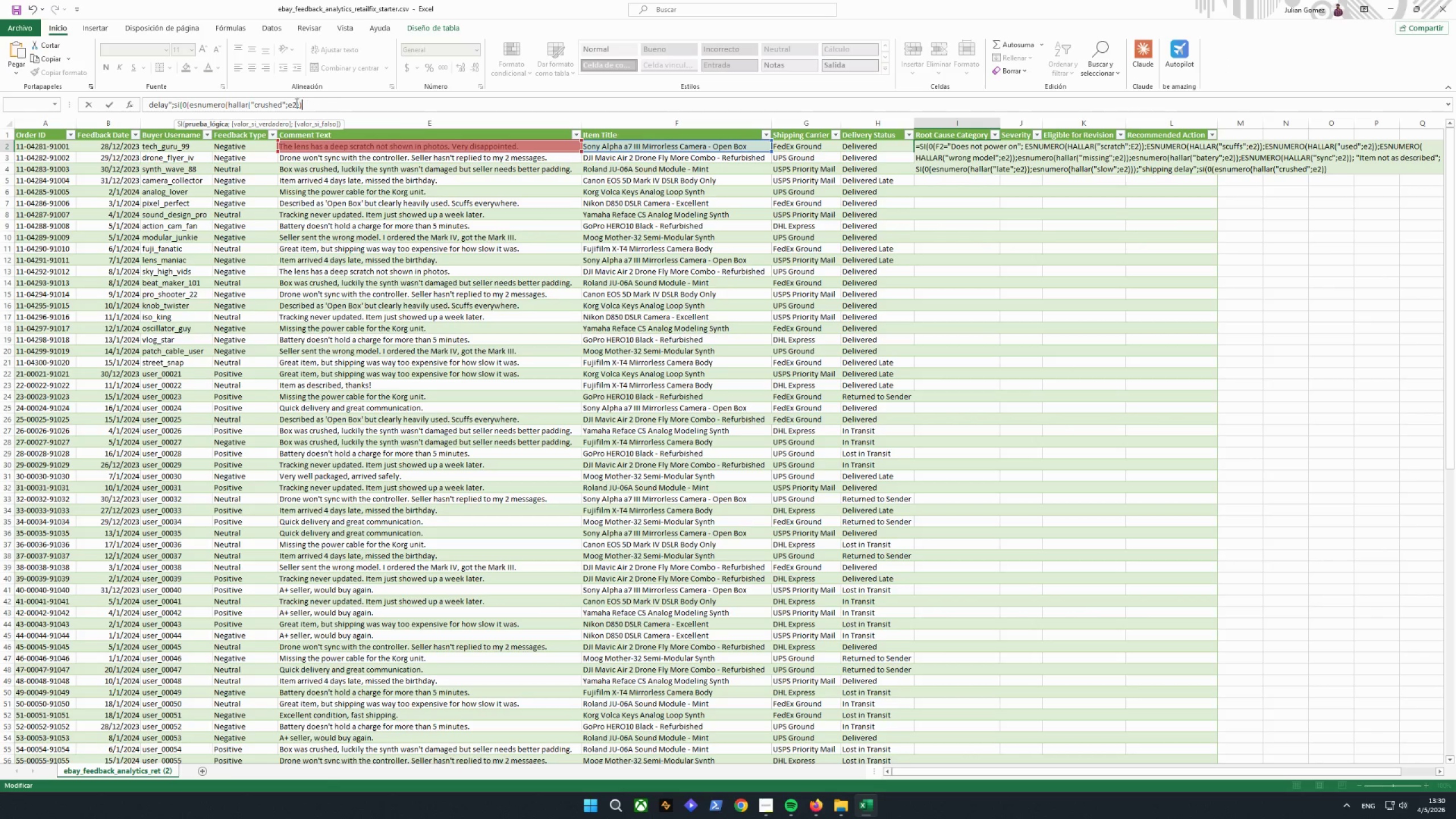 
left_click([292, 101])
 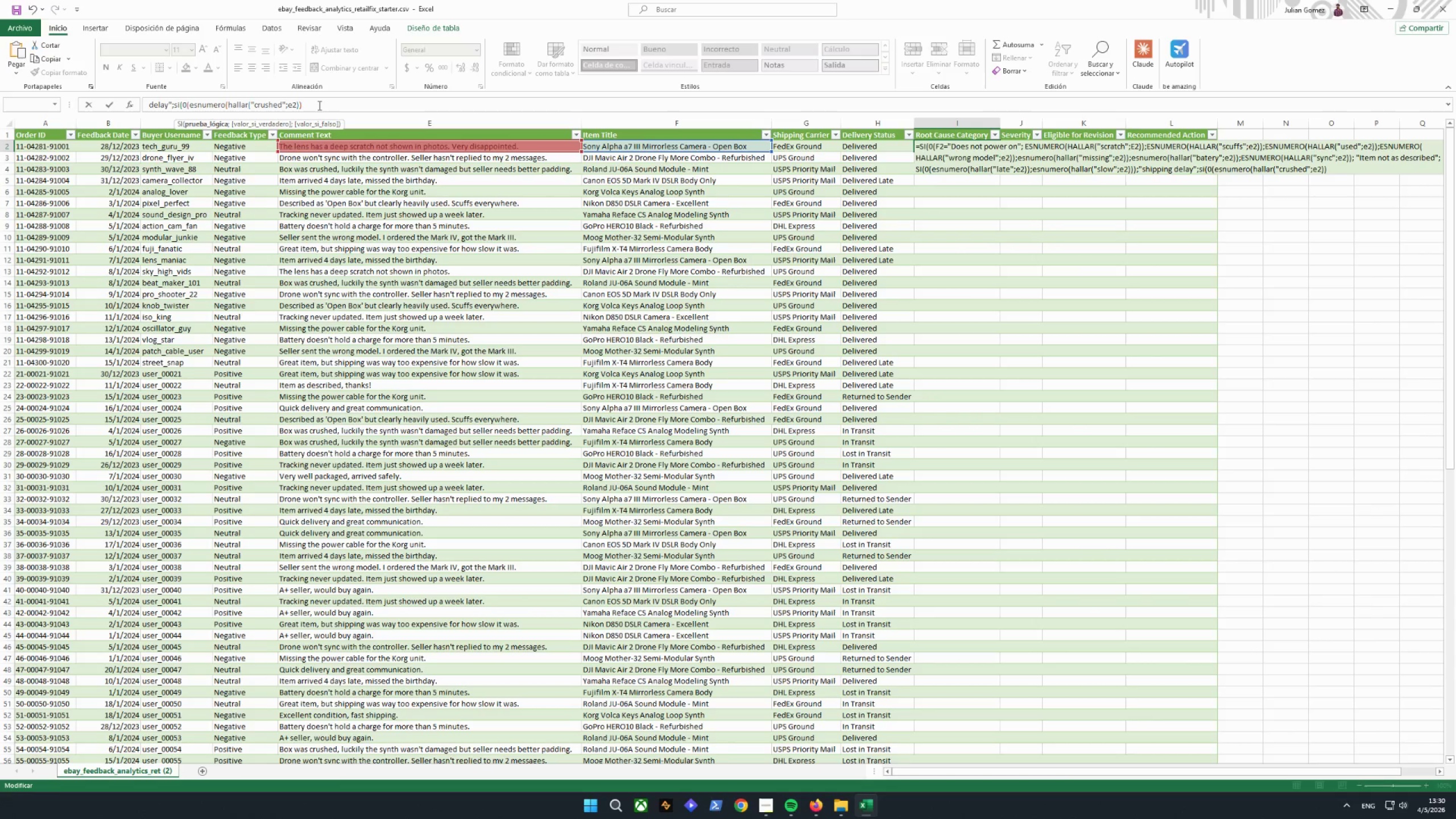 
key(Backspace)
 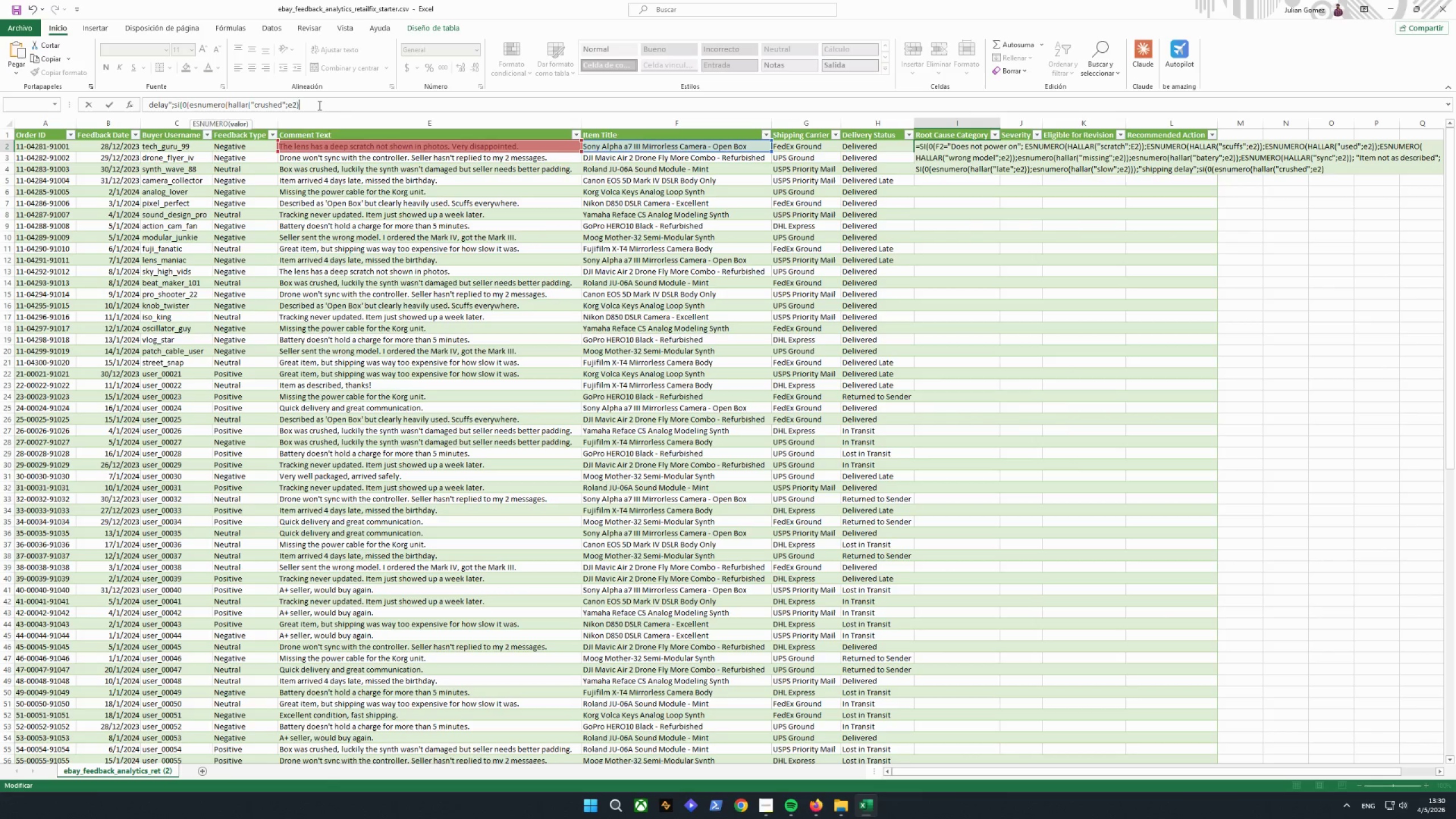 
key(Backspace)
 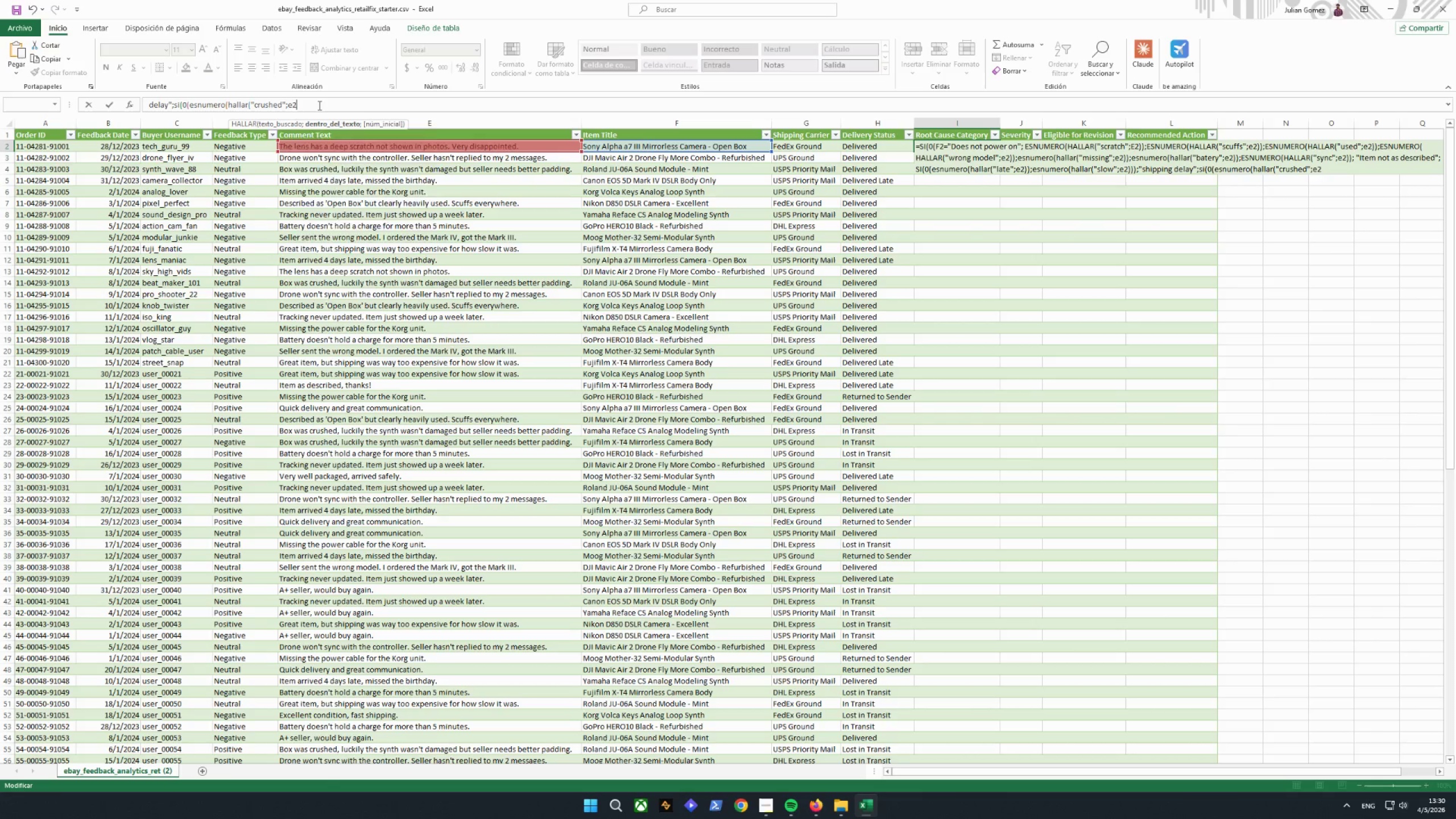 
key(Backspace)
 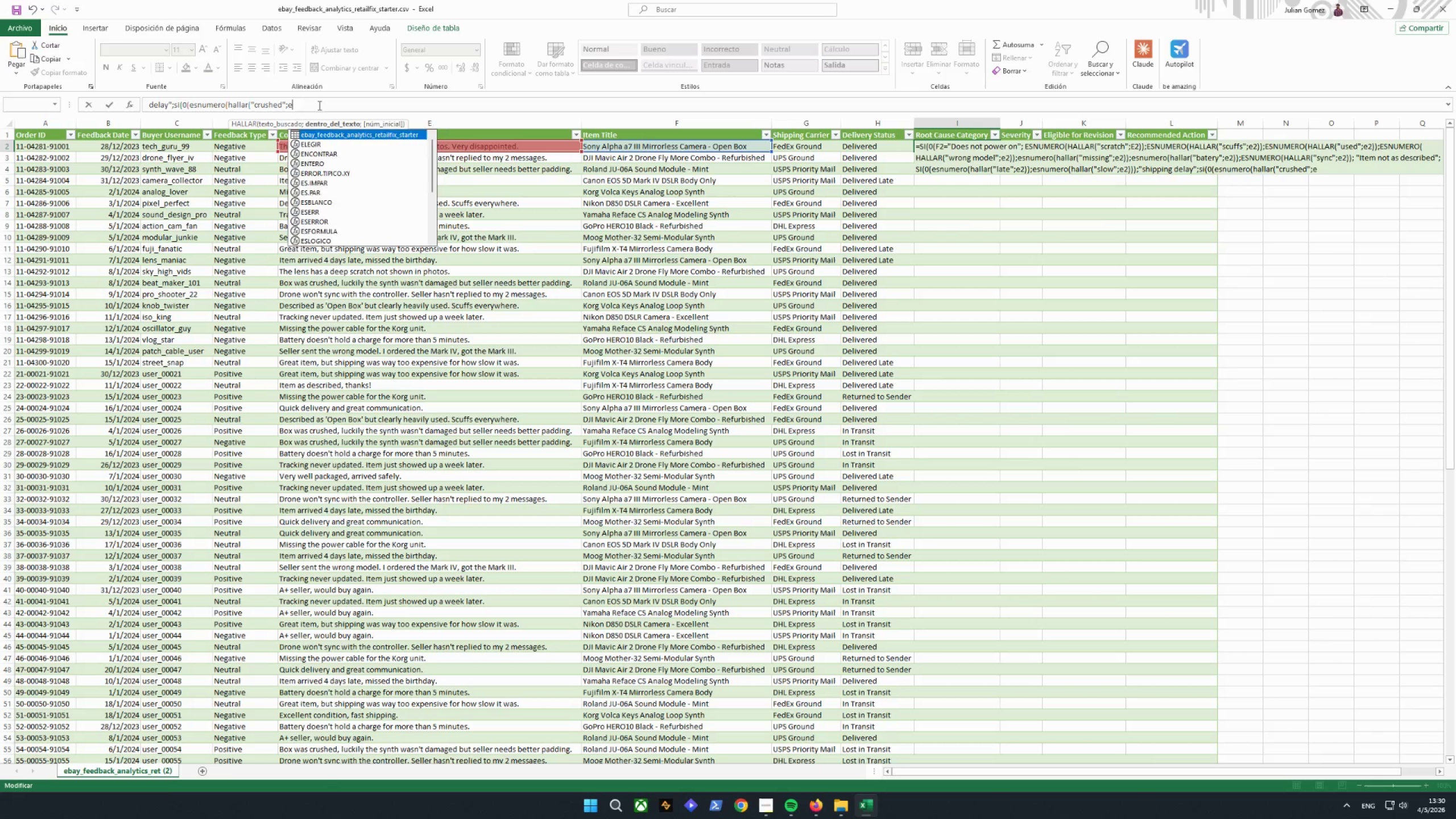 
key(Backspace)
 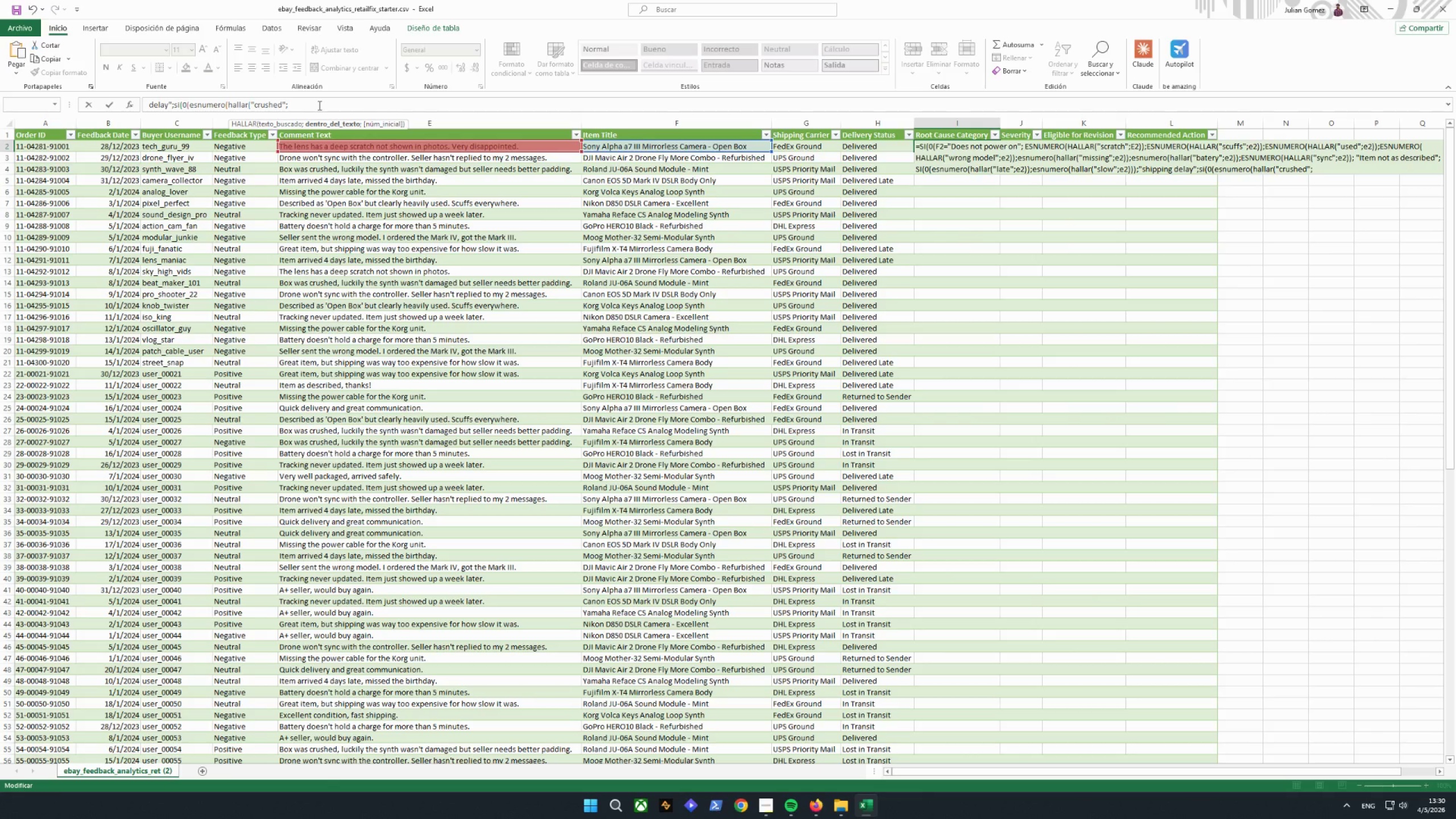 
wait(15.27)
 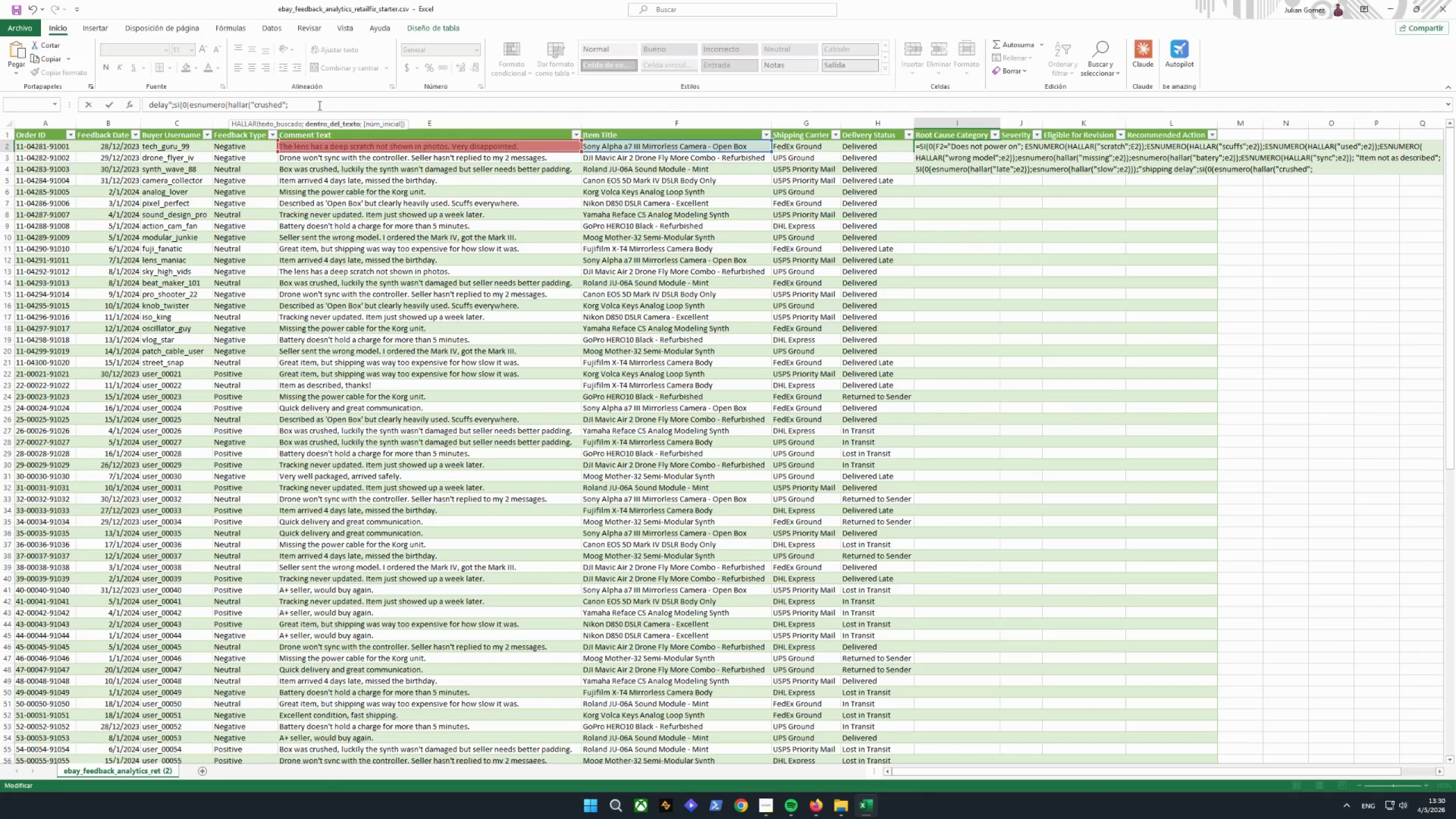 
key(Backspace)
key(Backspace)
key(Backspace)
key(Backspace)
key(Backspace)
key(Backspace)
key(Backspace)
key(Backspace)
key(Backspace)
key(Backspace)
key(Backspace)
key(Backspace)
key(Backspace)
type(WS)
key(Backspace)
key(Backspace)
type(SI)
 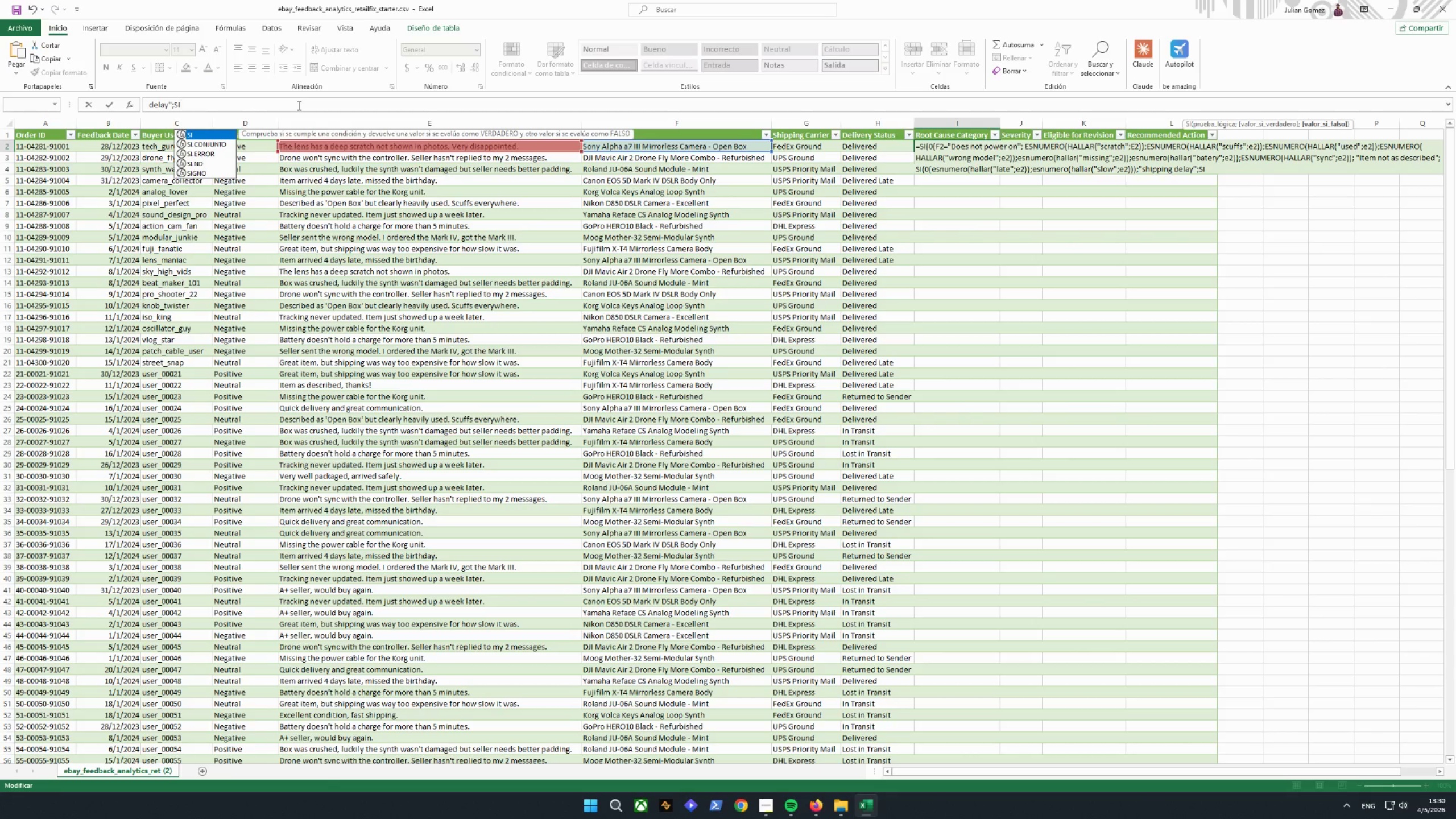 
left_click([207, 135])
 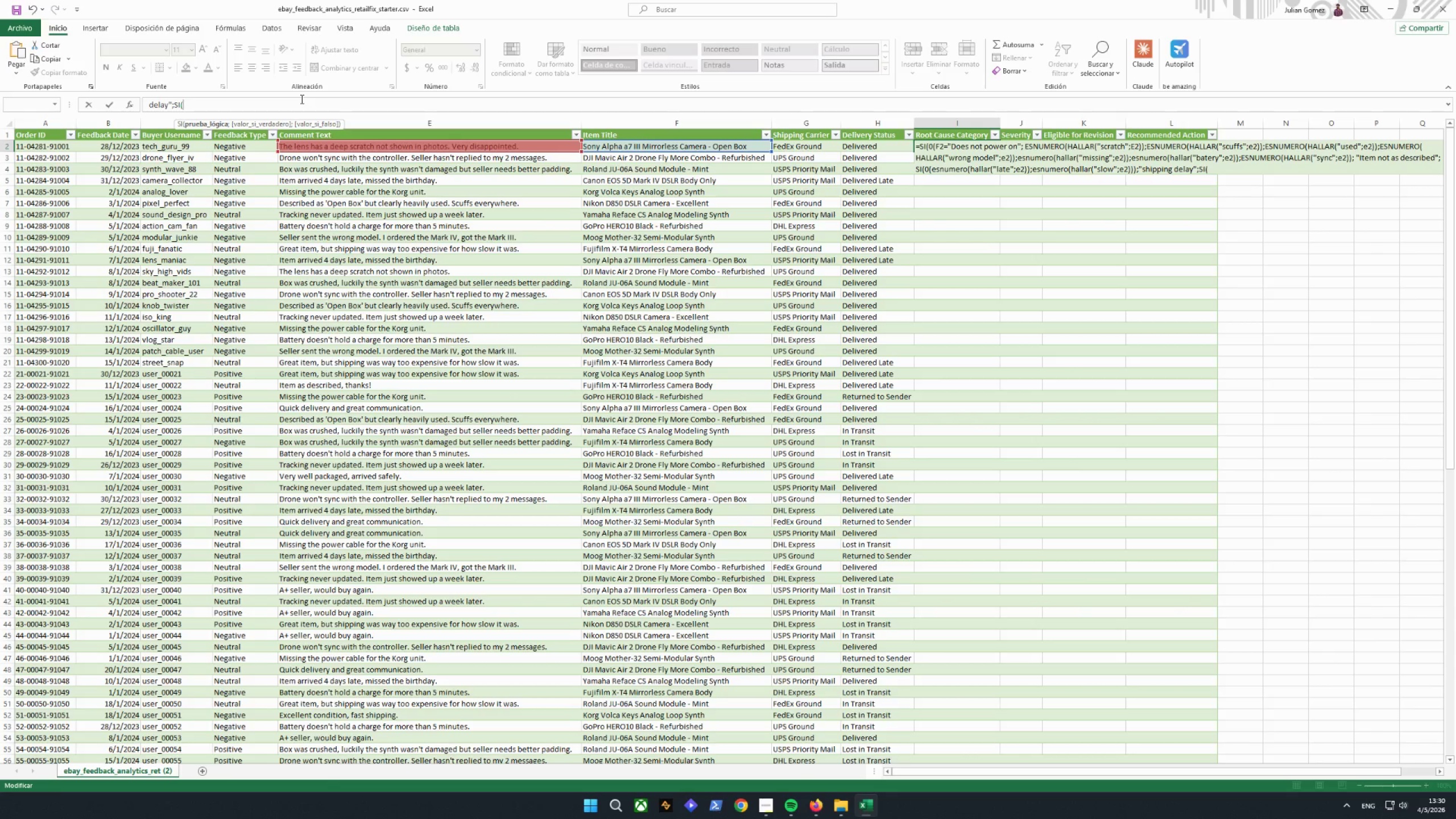 
type(0(ESNUMEROI)
key(Backspace)
type(()
 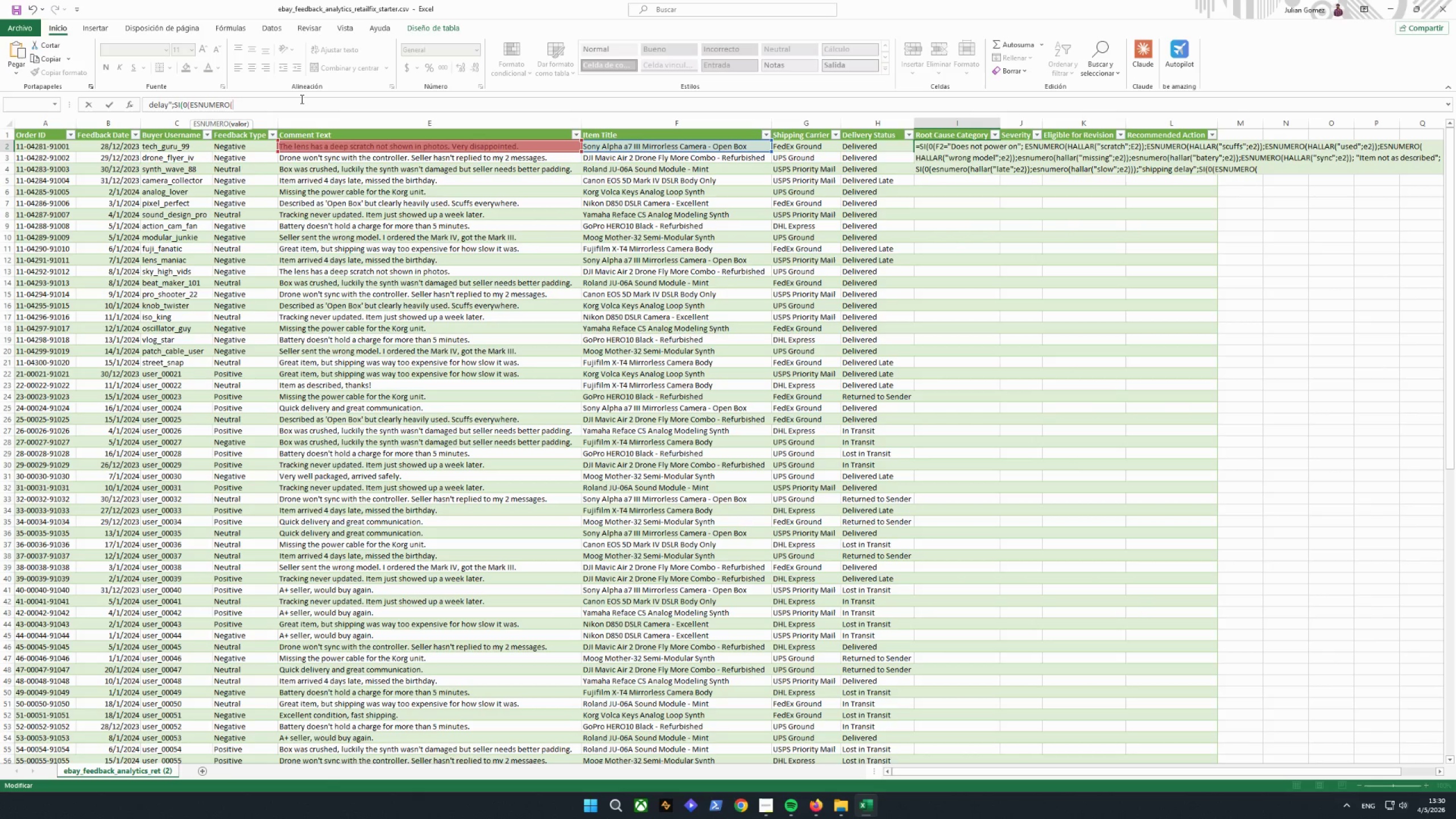 
wait(5.27)
 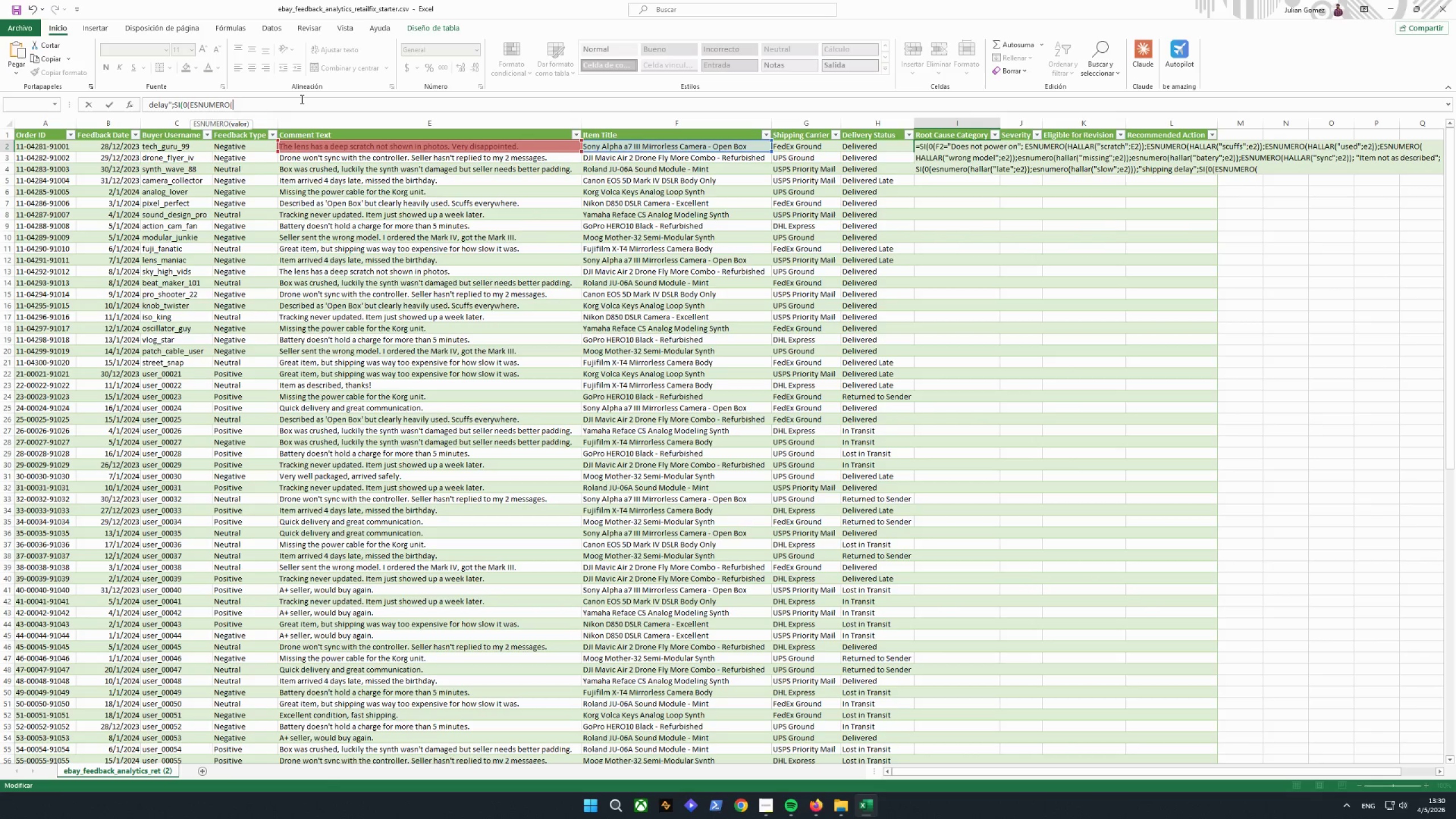 
type(HALLAR()
 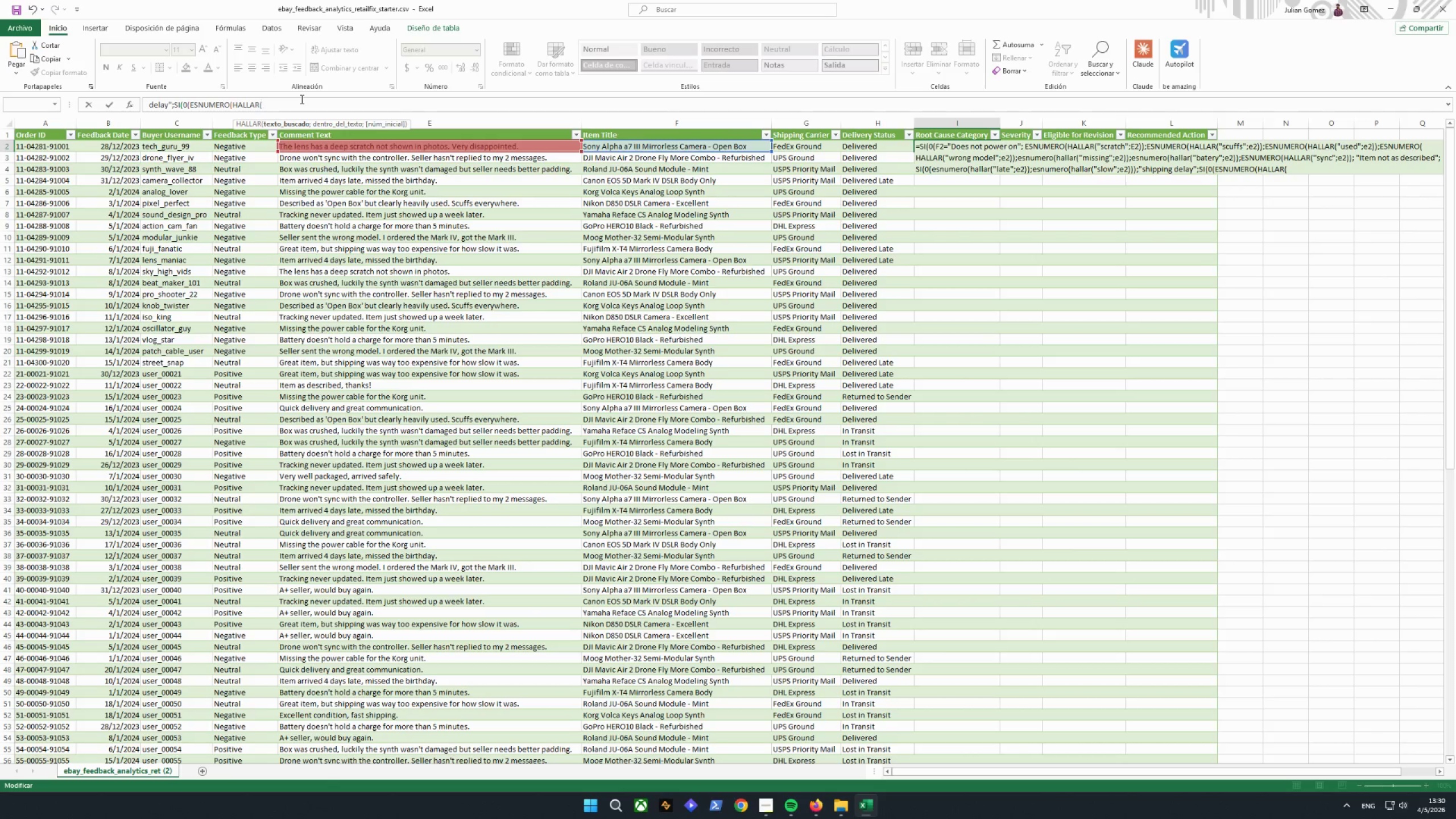 
wait(12.2)
 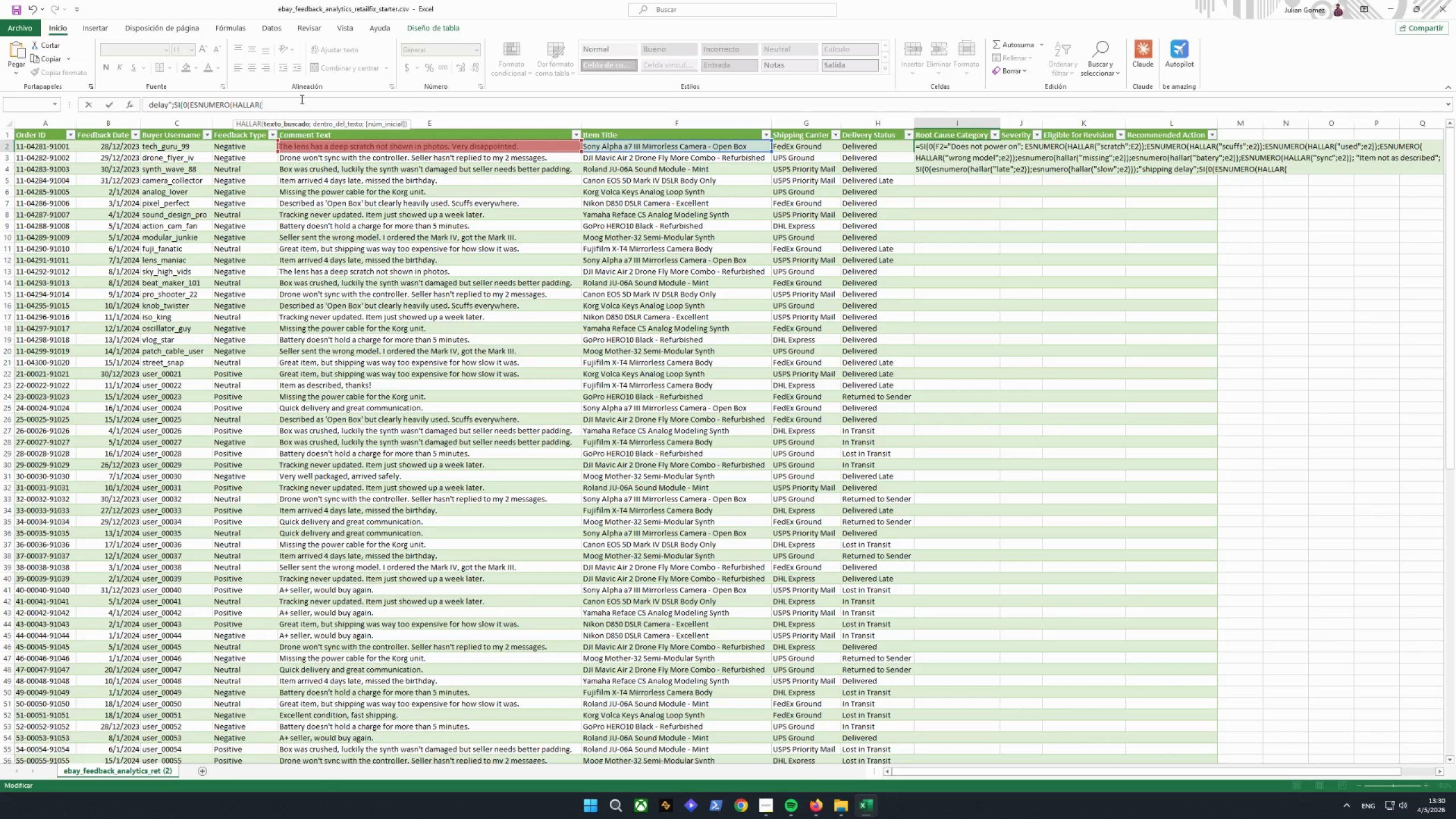 
type("CRUSHEDCrushed)
 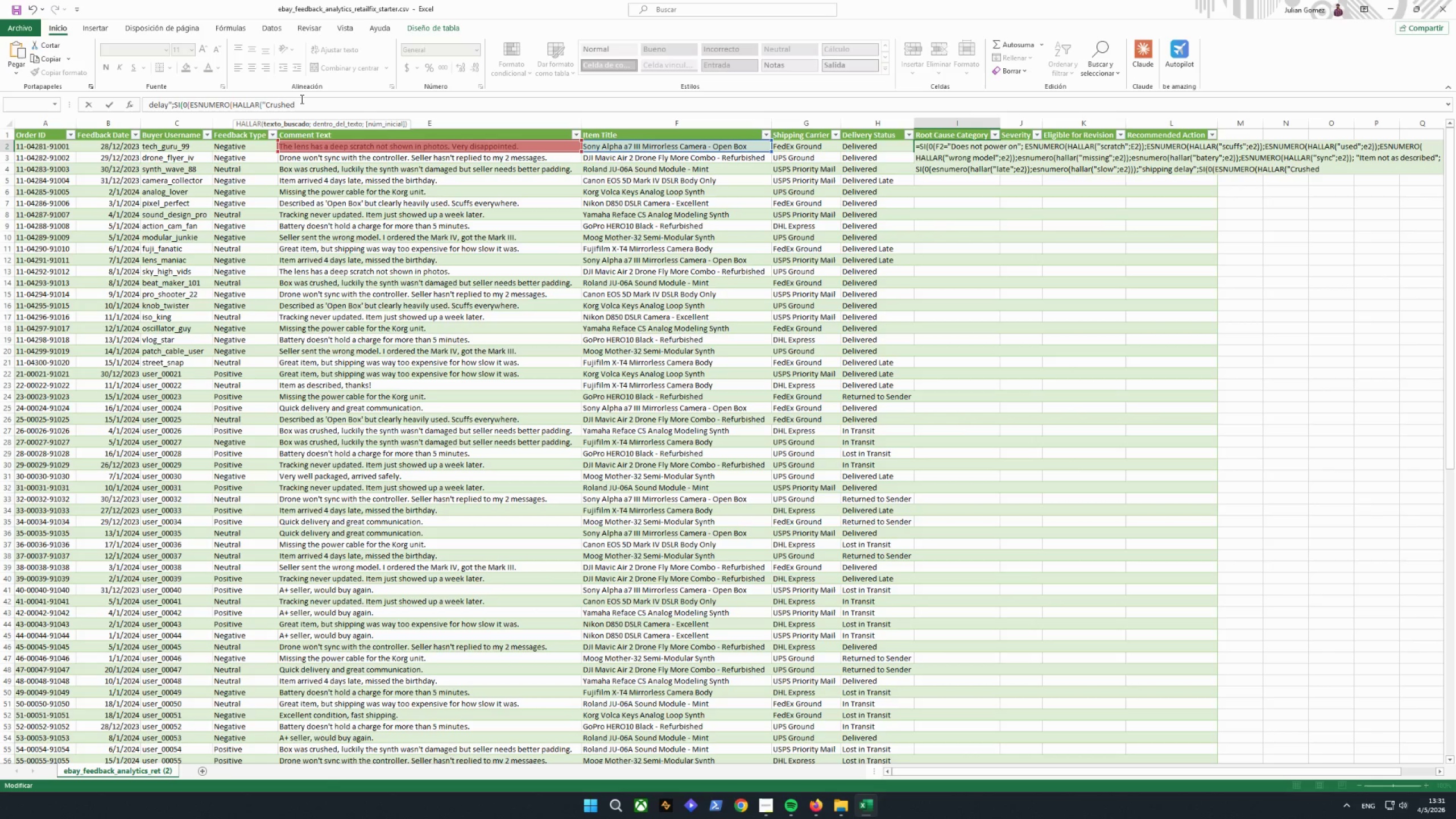 
hold_key(key=Backspace, duration=0.69)
 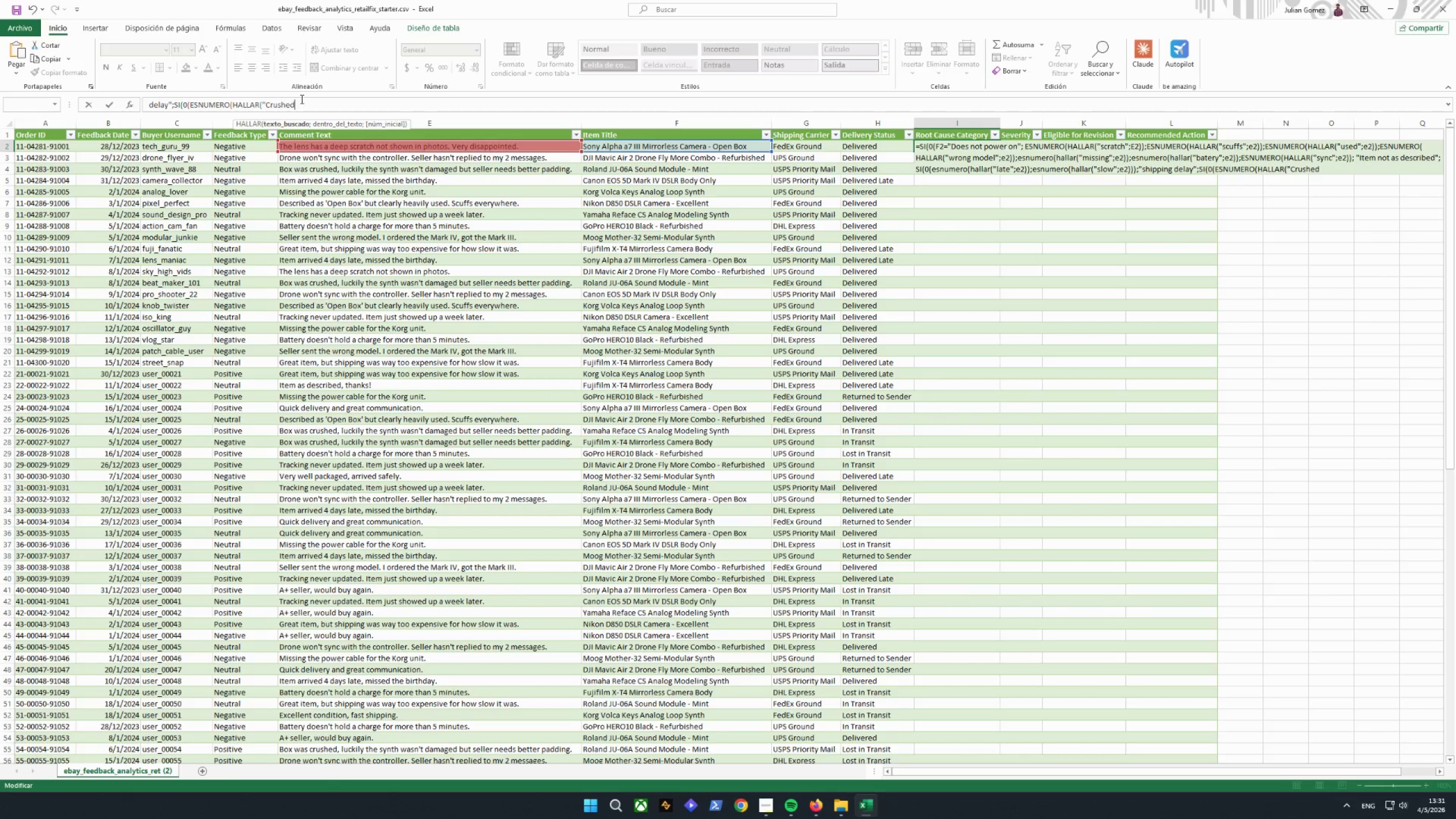 
hold_key(key=Backspace, duration=0.66)
 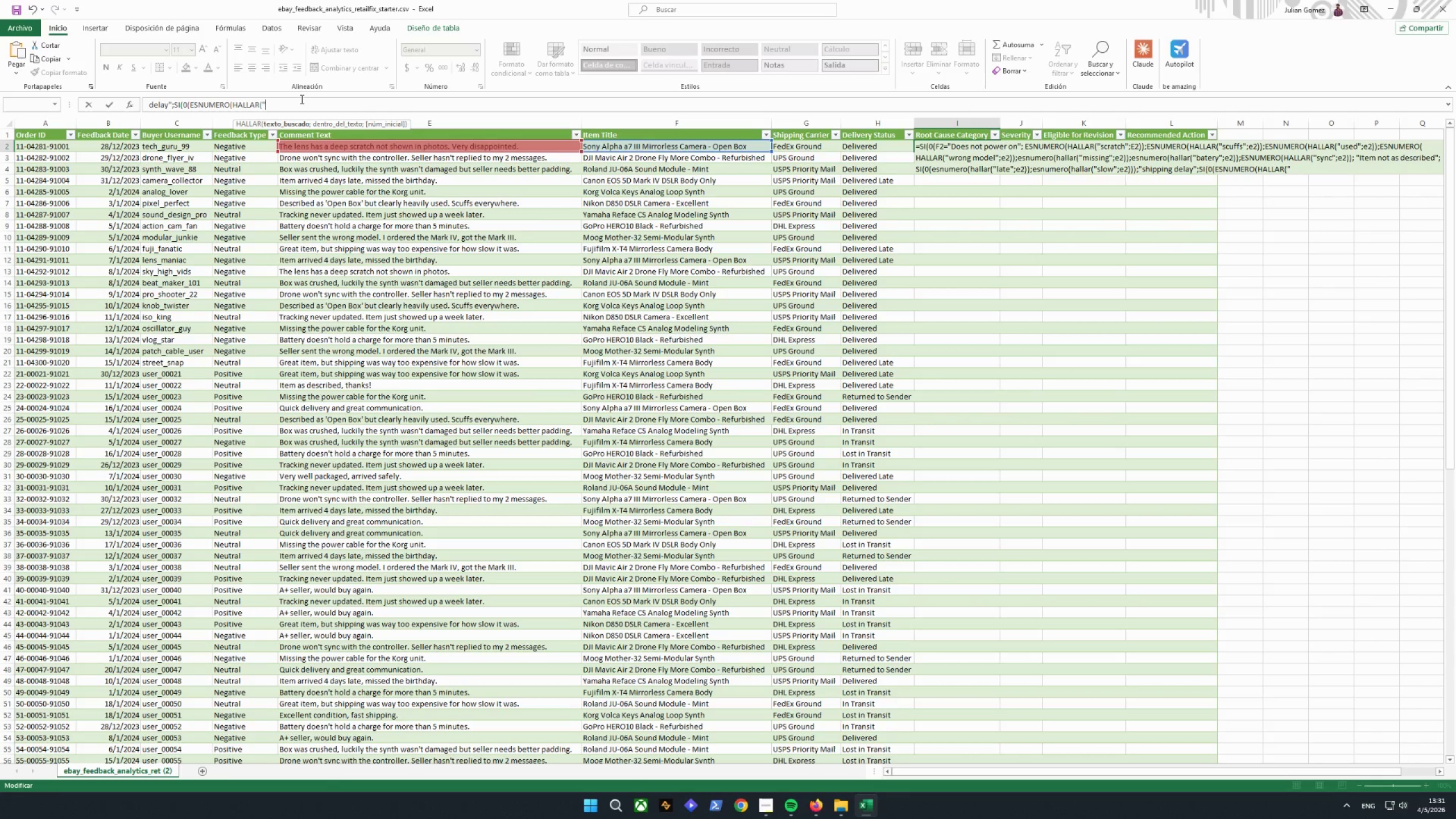 
key(Backspace)
type(cr)
key(Backspace)
type(rushed"; )
 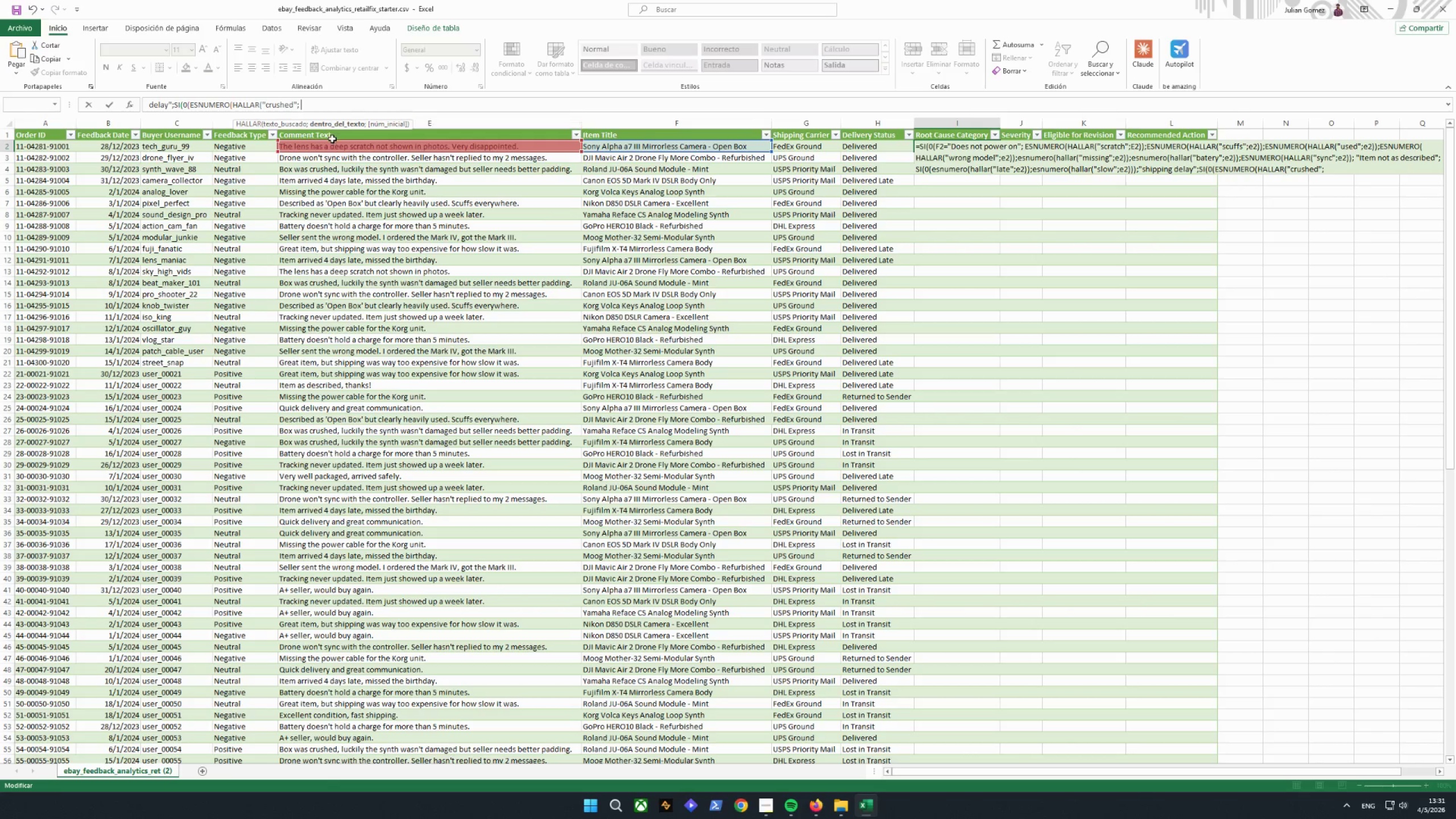 
left_click([333, 144])
 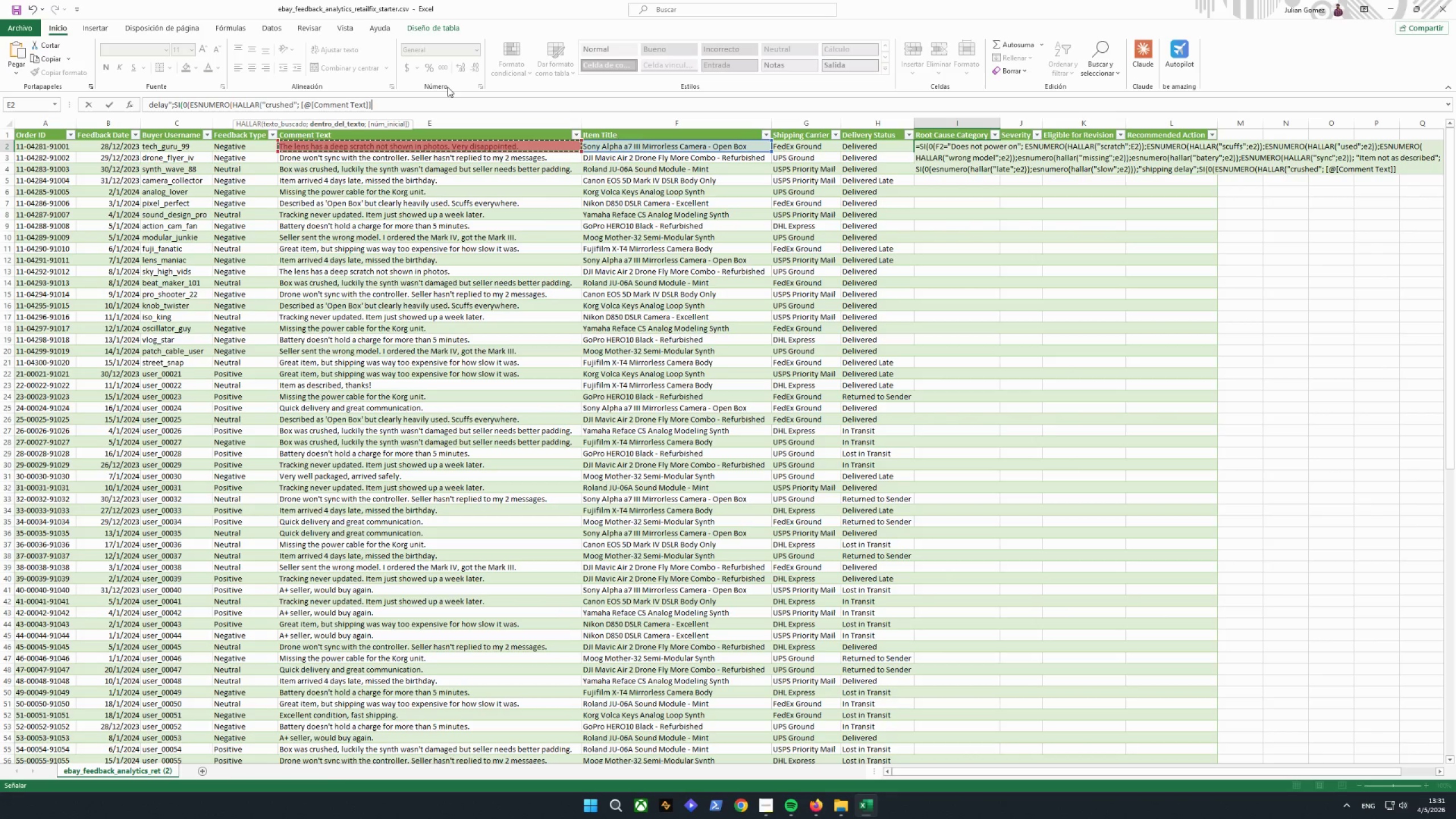 
wait(6.31)
 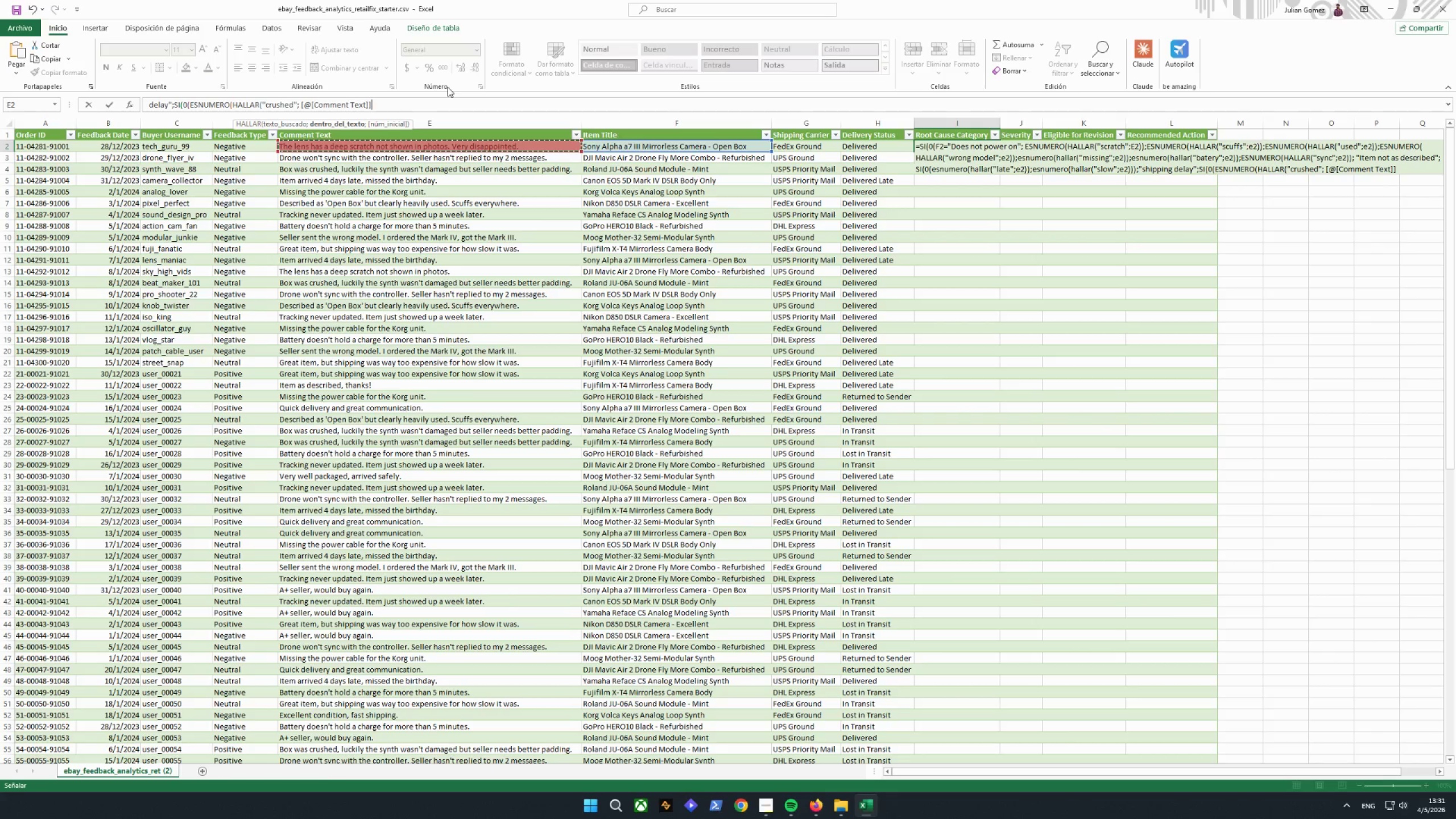 
type()))
 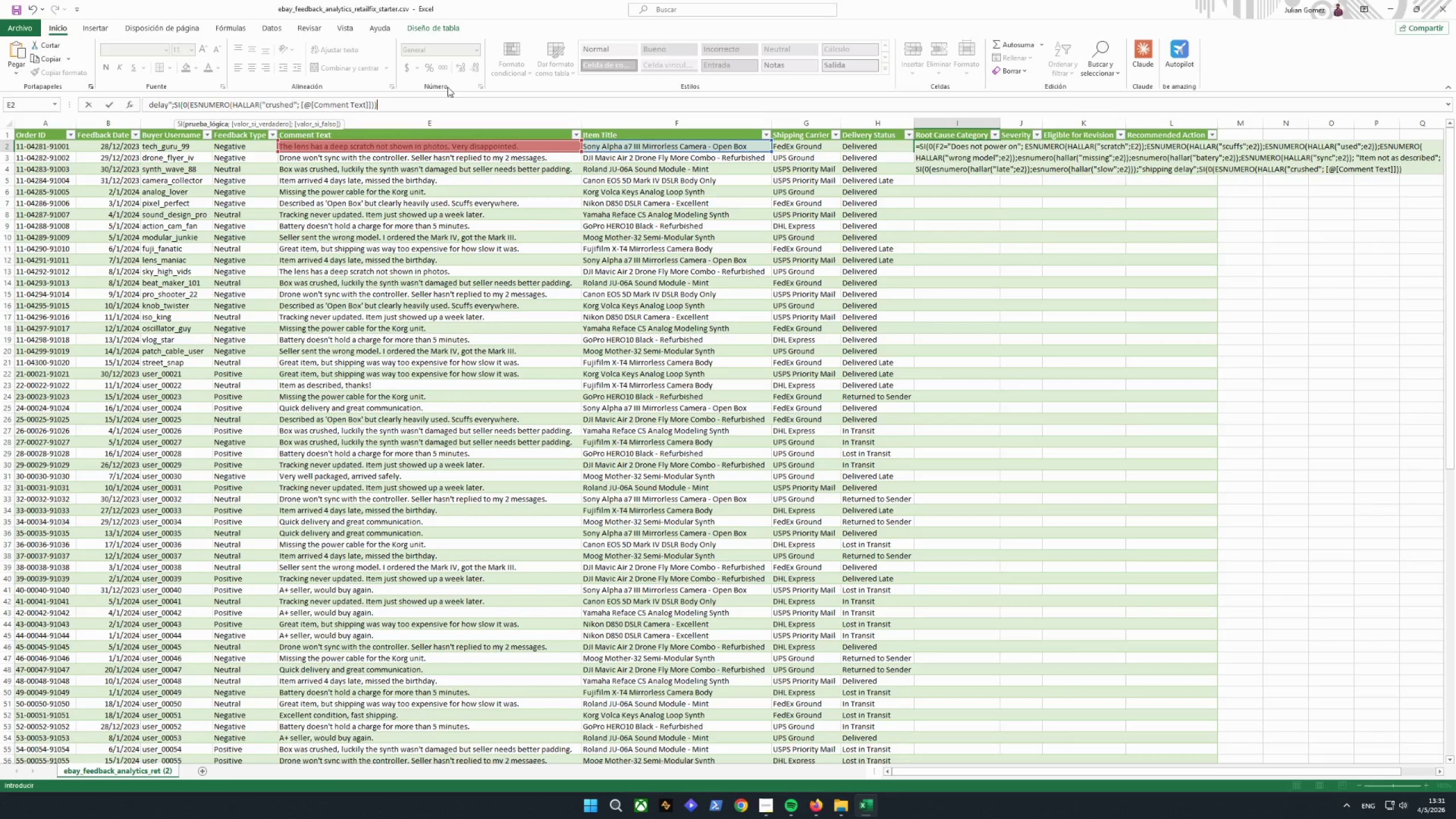 
wait(5.86)
 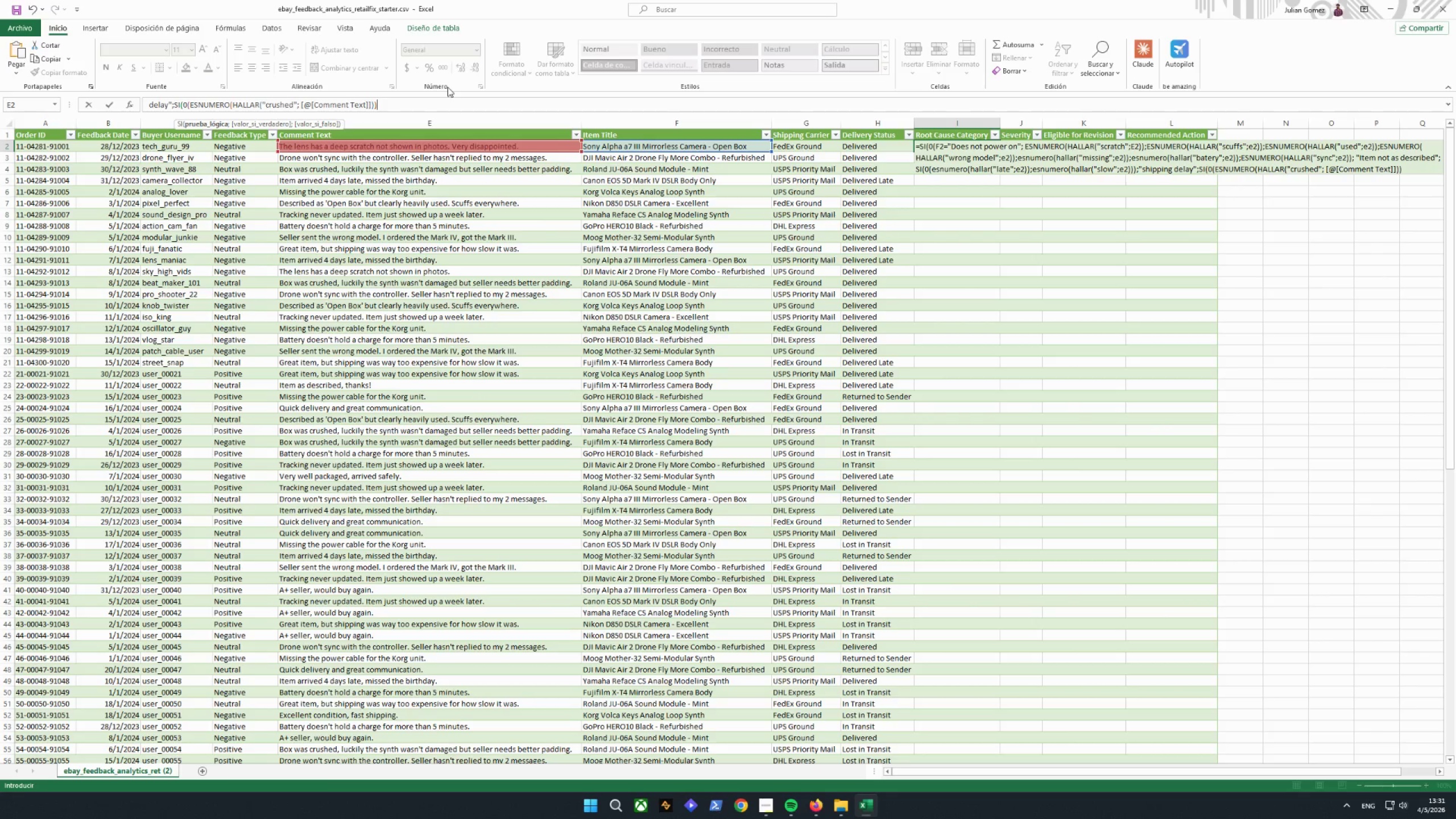 
type(;esnumero(hallar("o)
key(Backspace)
type(packagin)
key(Backspace)
key(Backspace)
 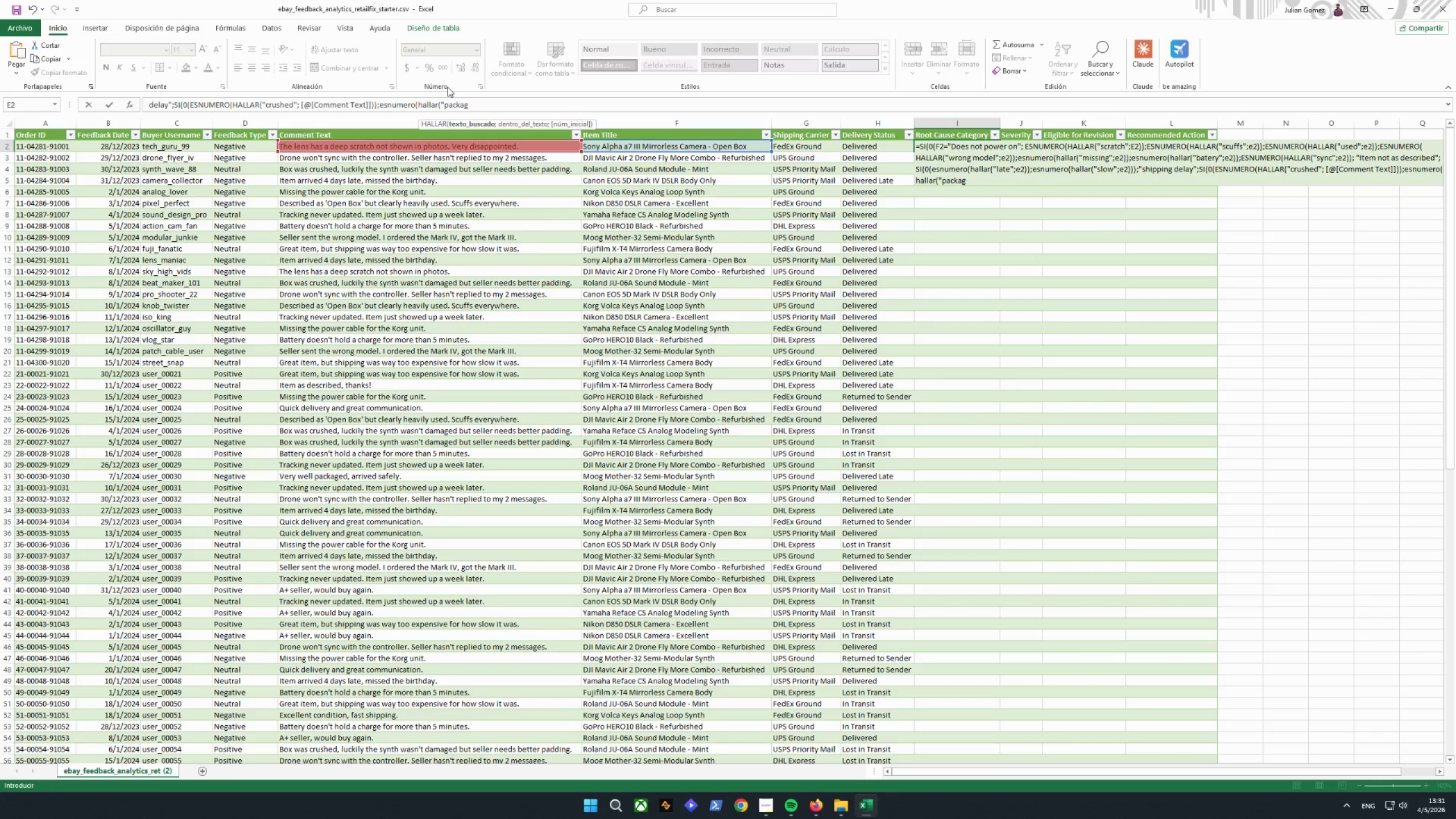 
type(ing Failure)
 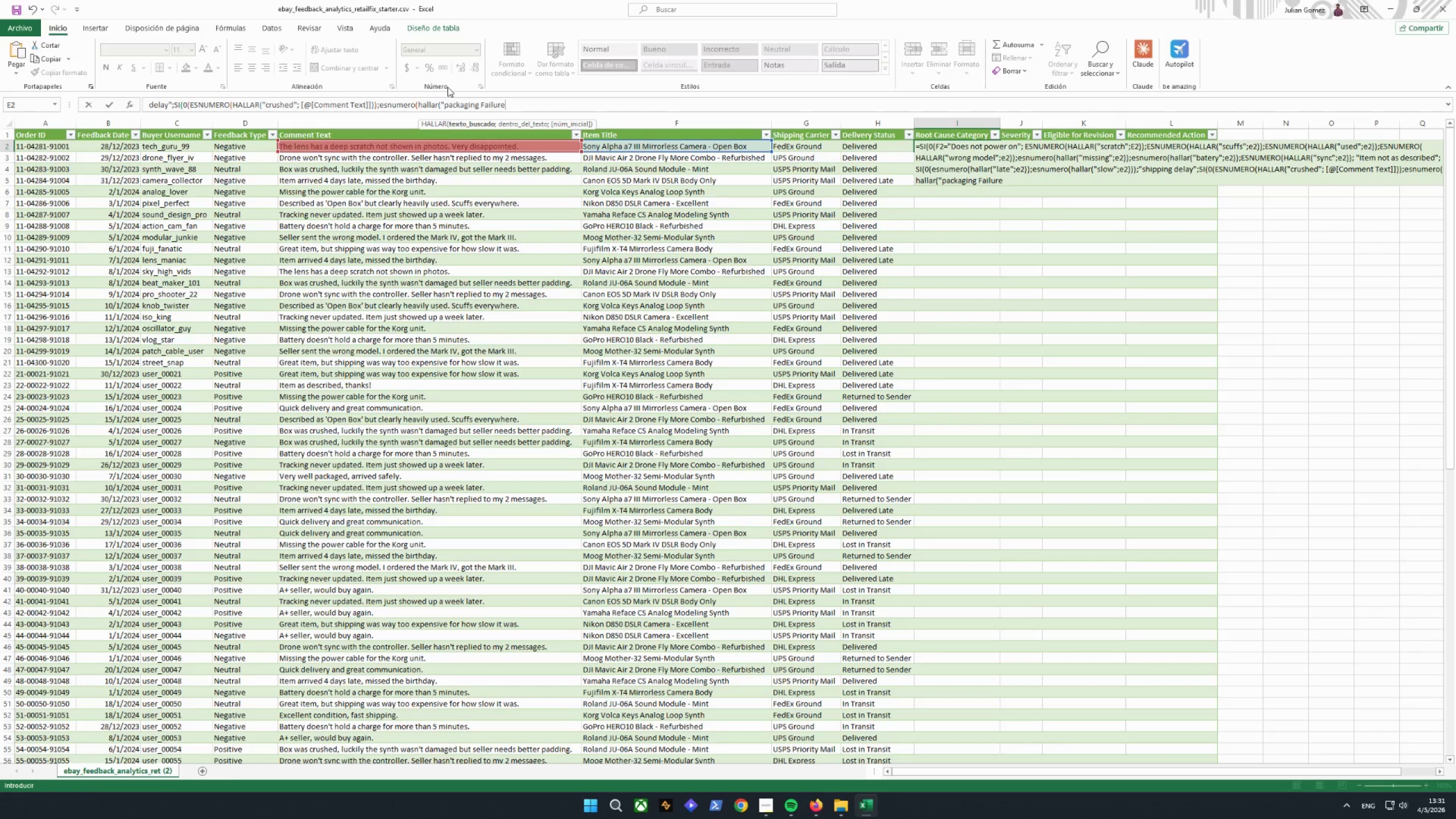 
hold_key(key=ArrowLeft, duration=0.34)
 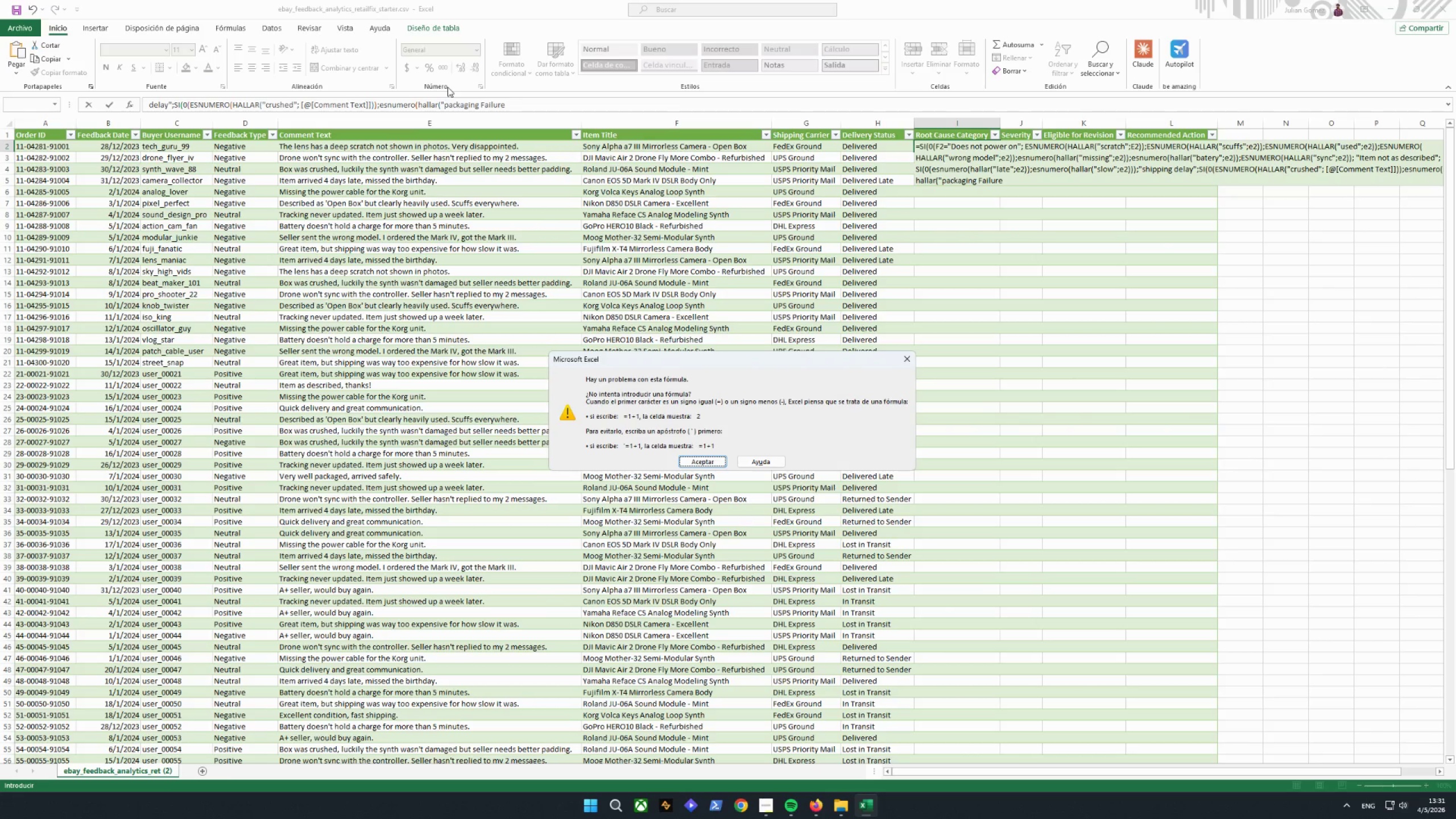 
key(ArrowRight)
 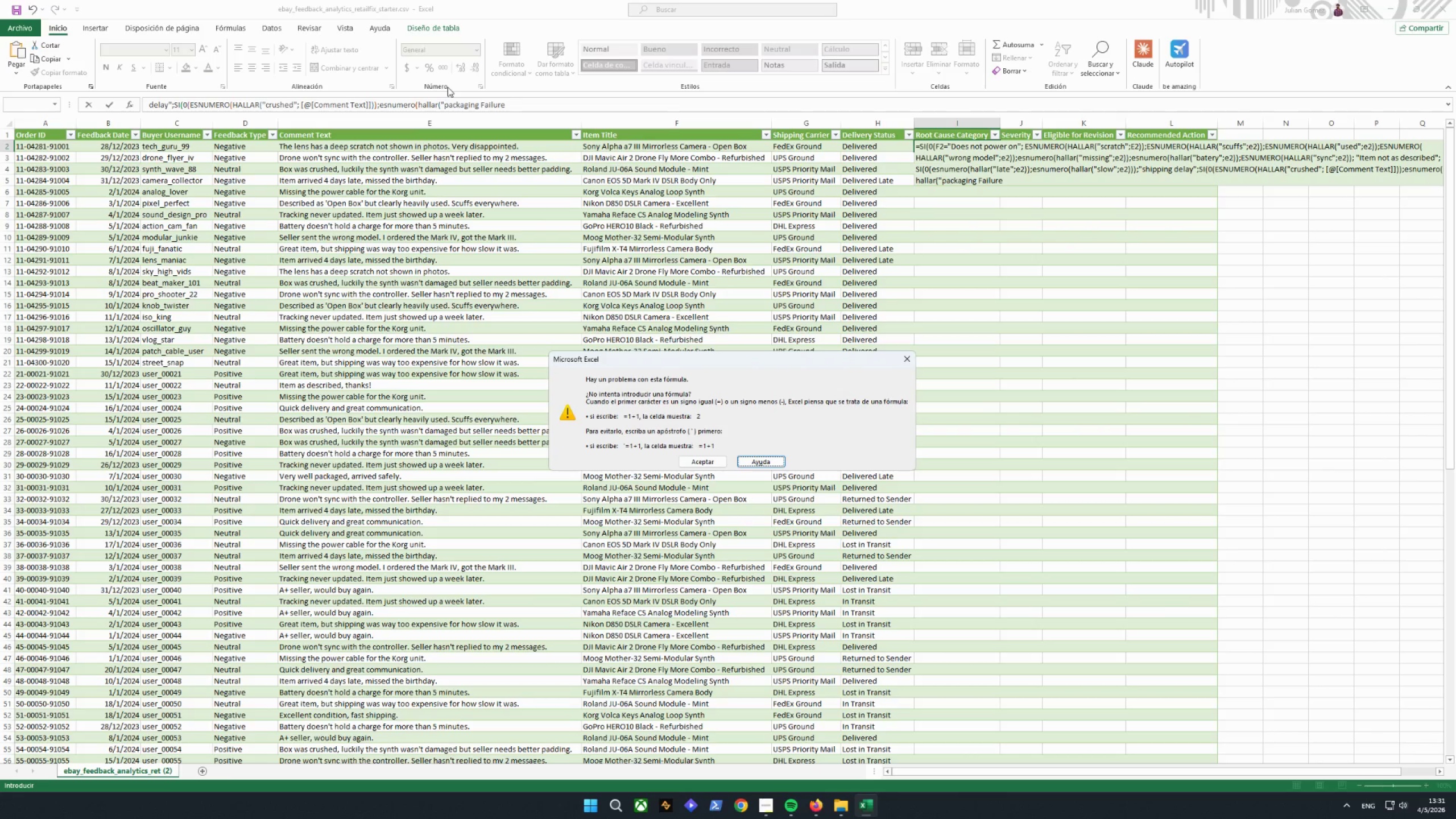 
key(ArrowLeft)
 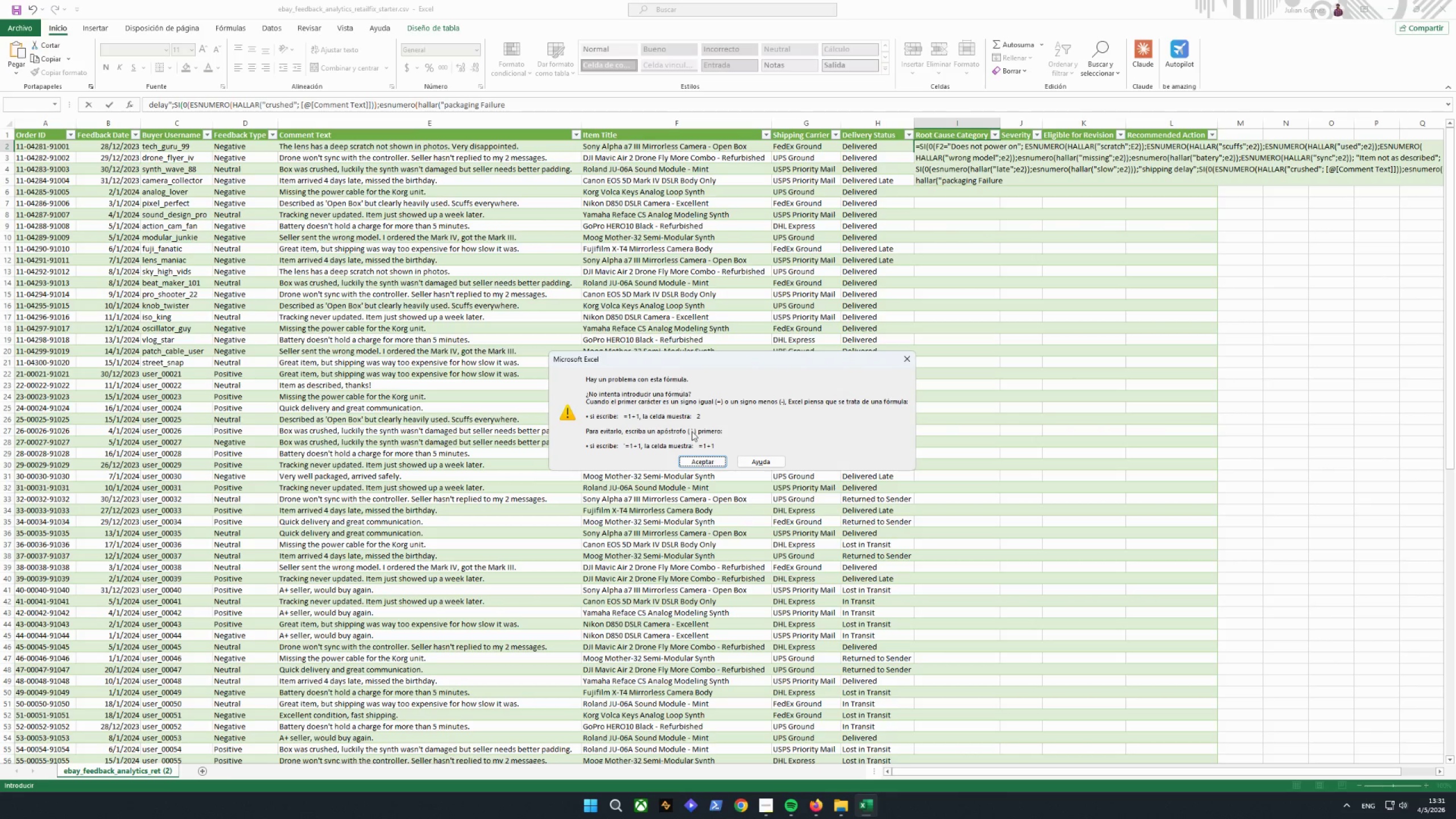 
left_click([714, 461])
 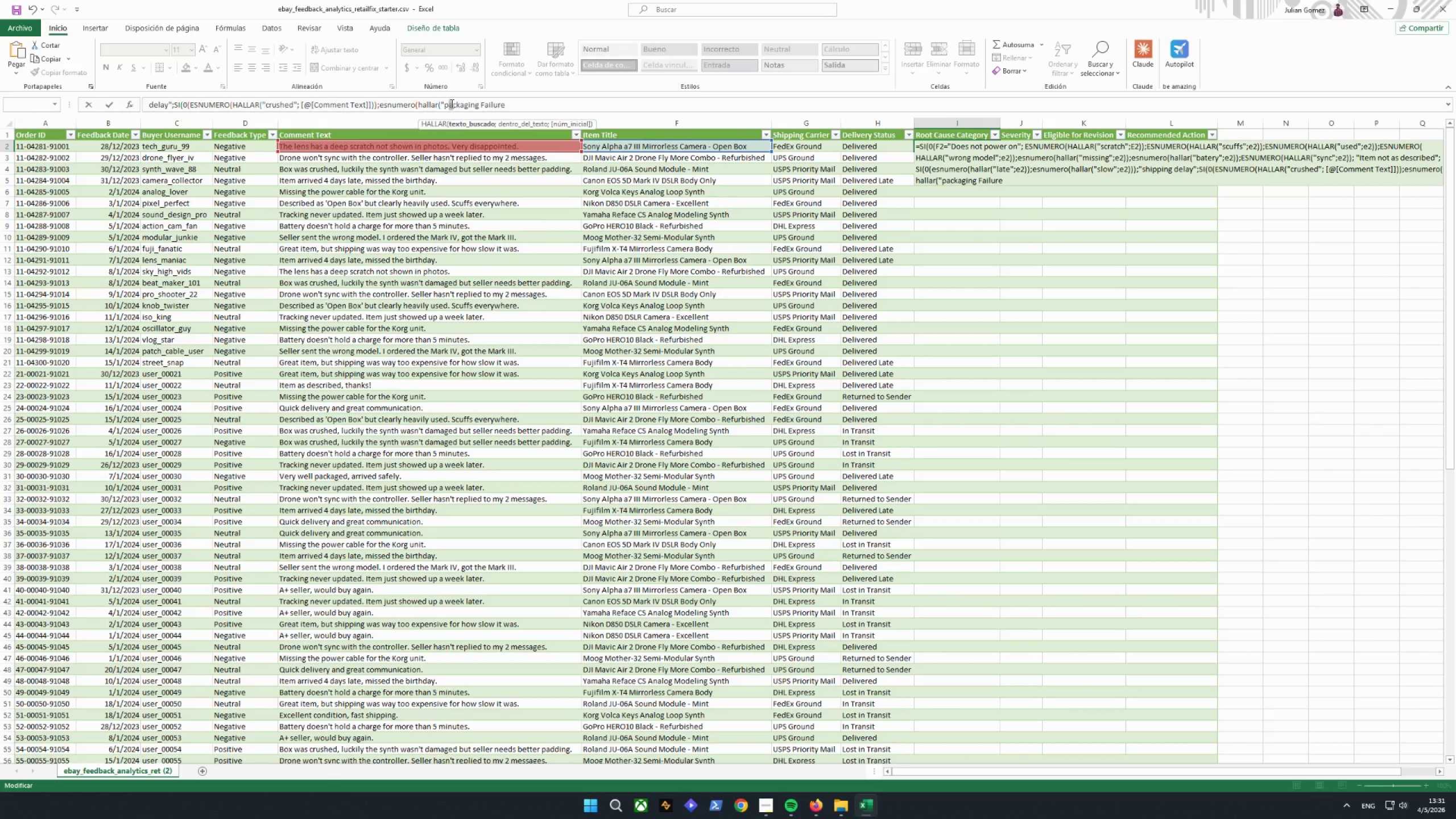 
left_click([449, 108])
 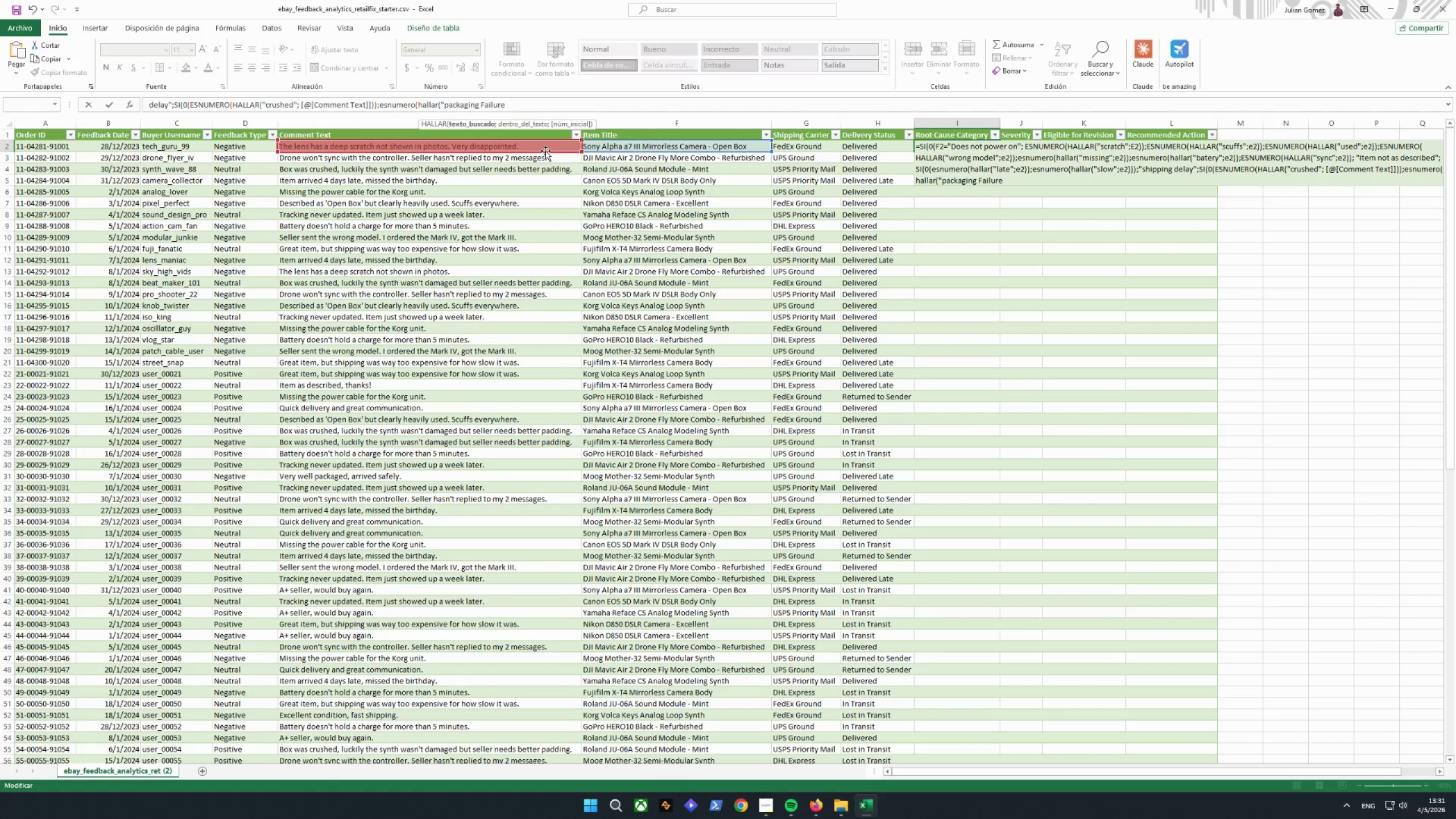 
key(Backspace)
 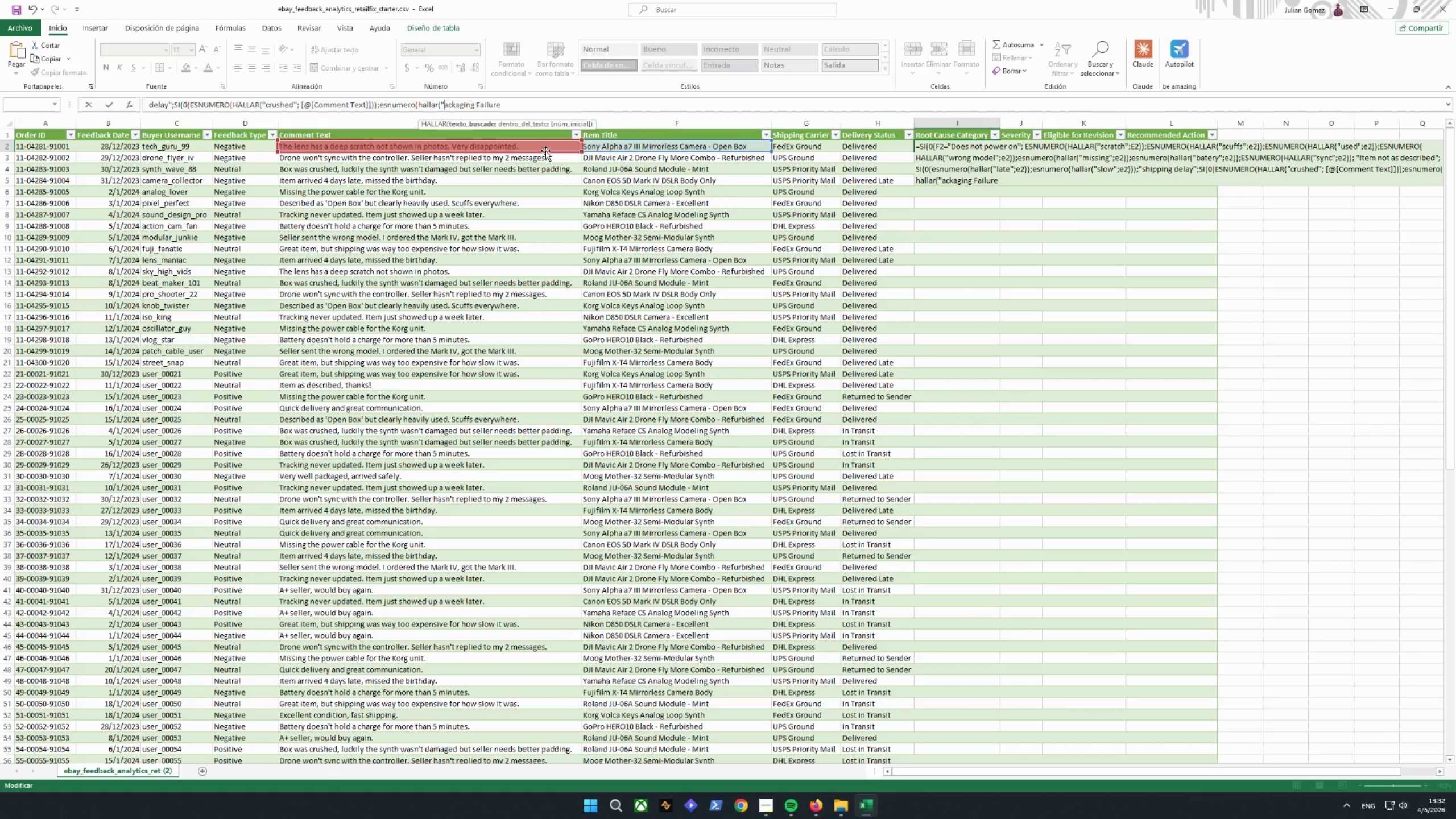 
key(CapsLock)
 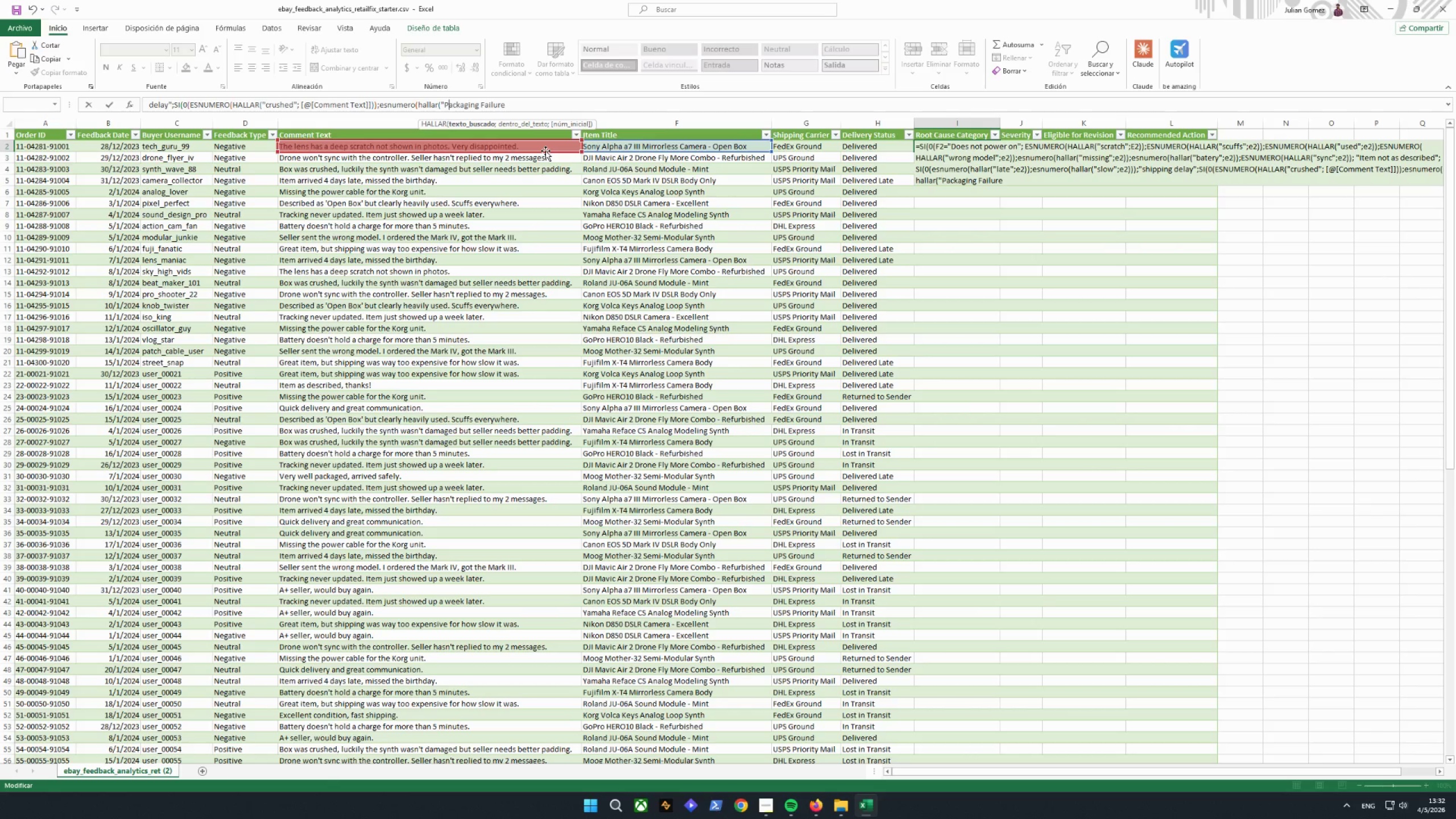 
key(P)
 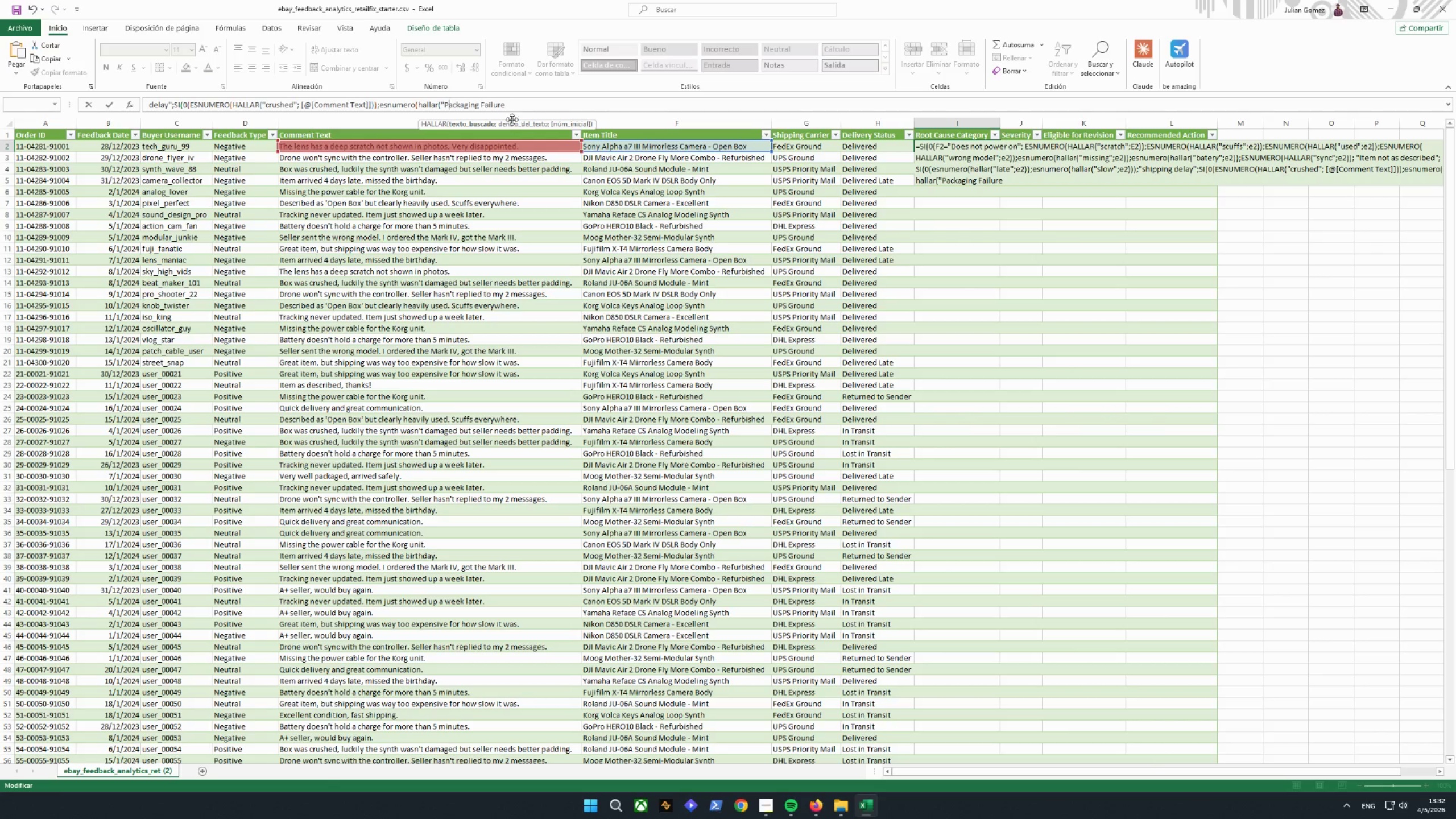 
left_click([515, 109])
 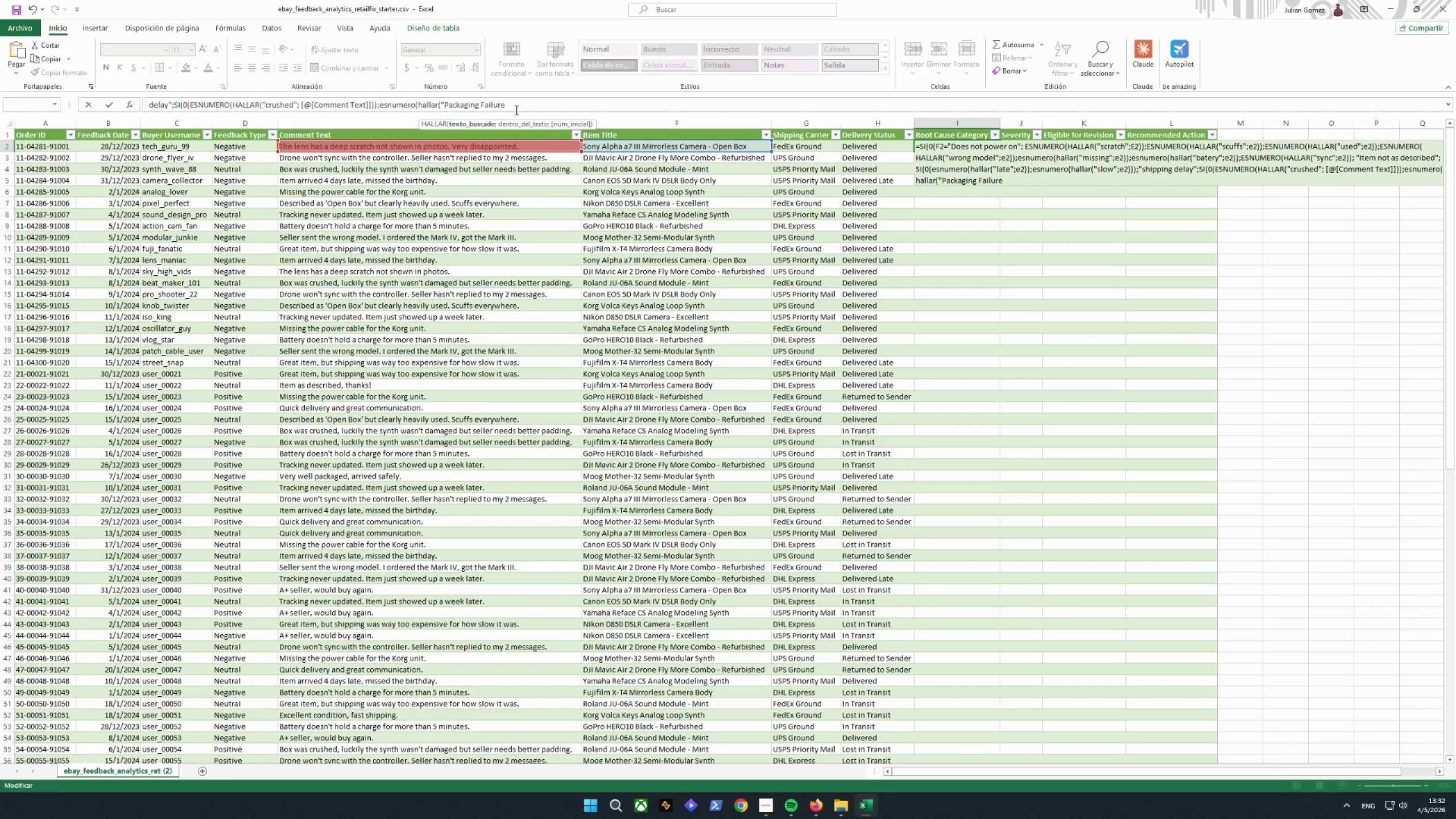 
type(";"cI)
key(Backspace)
key(Backspace)
type(c)
key(Backspace)
type(Comunication Gap"))))
 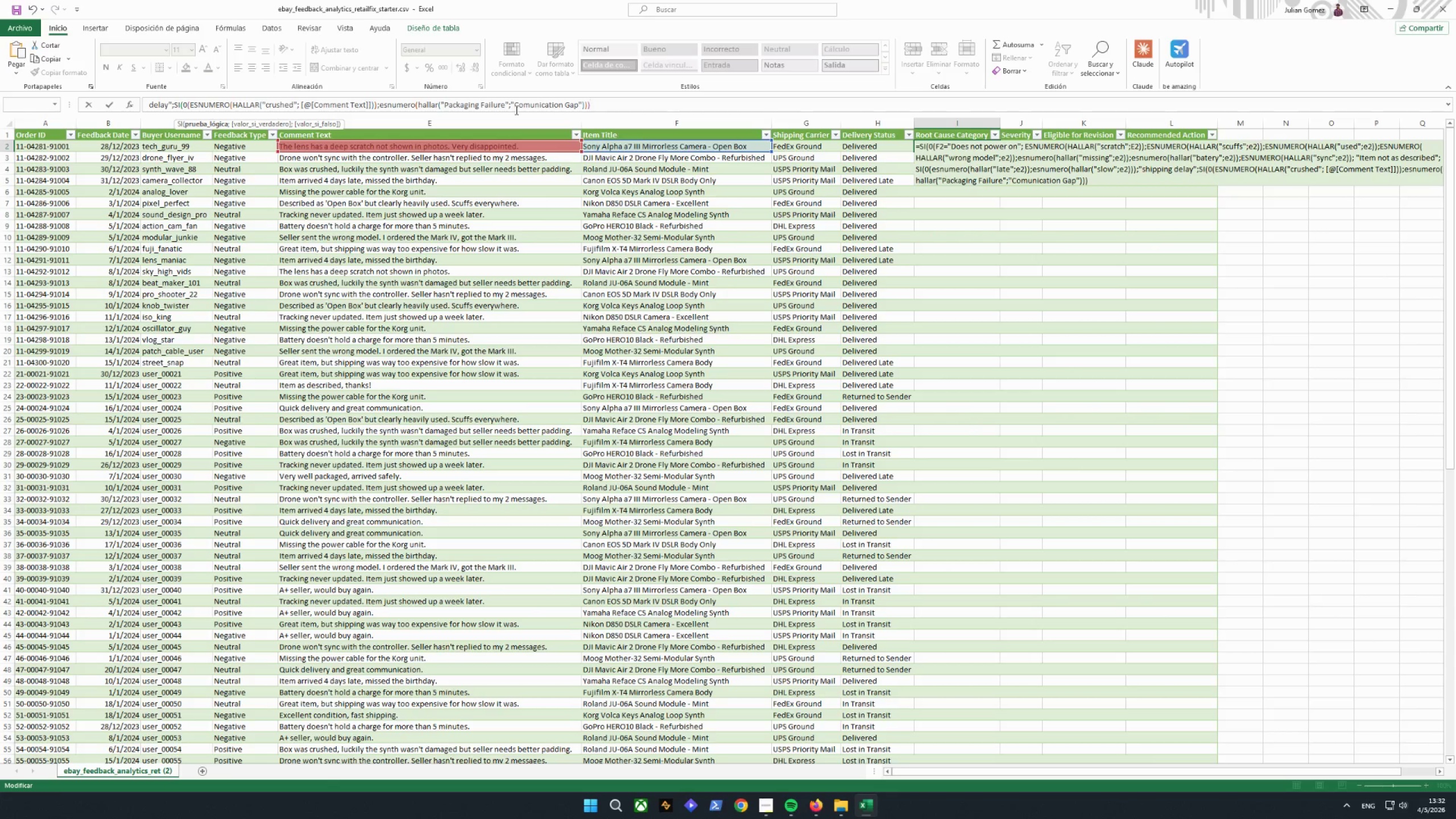 
key(Enter)
 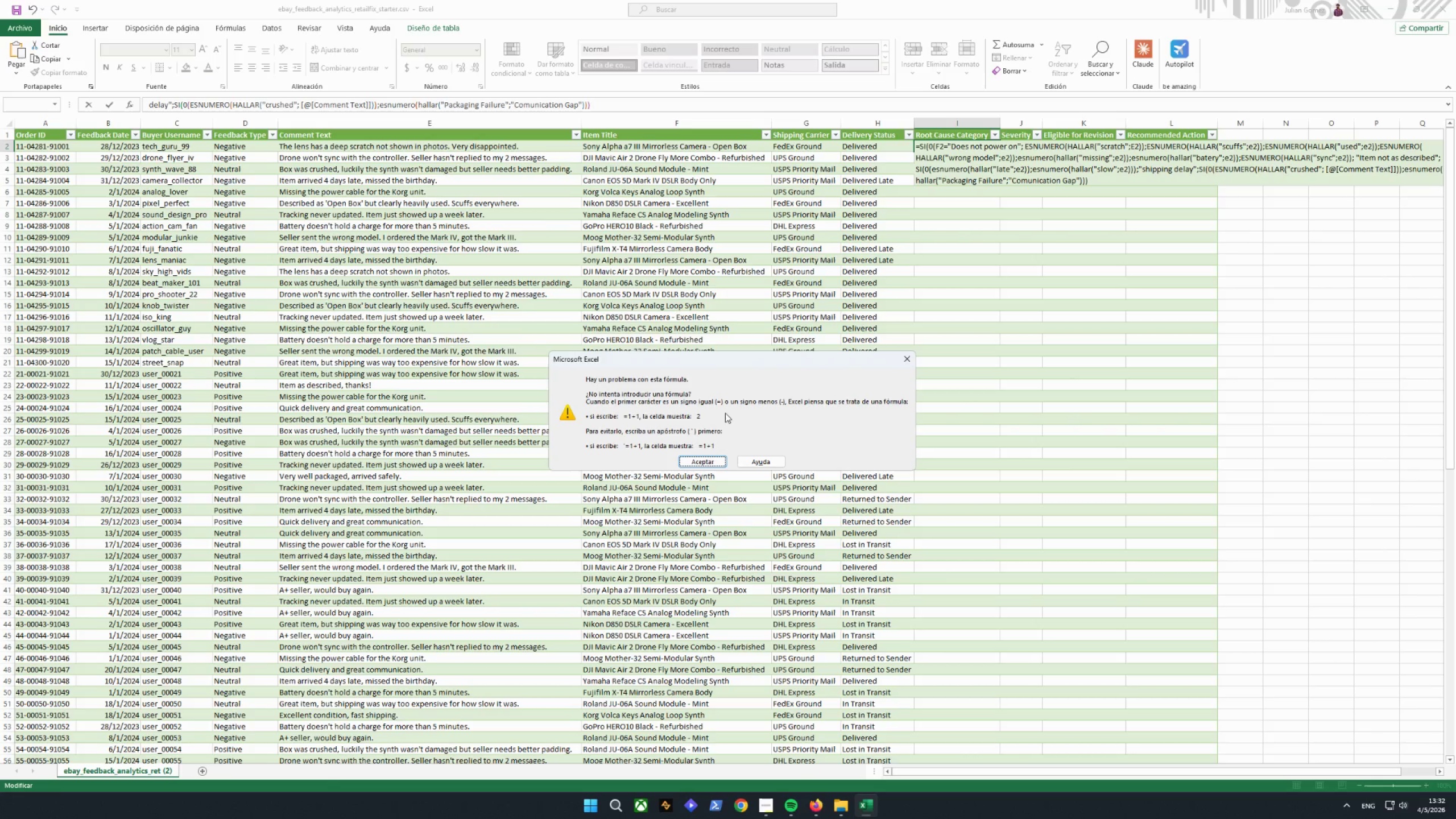 
wait(5.27)
 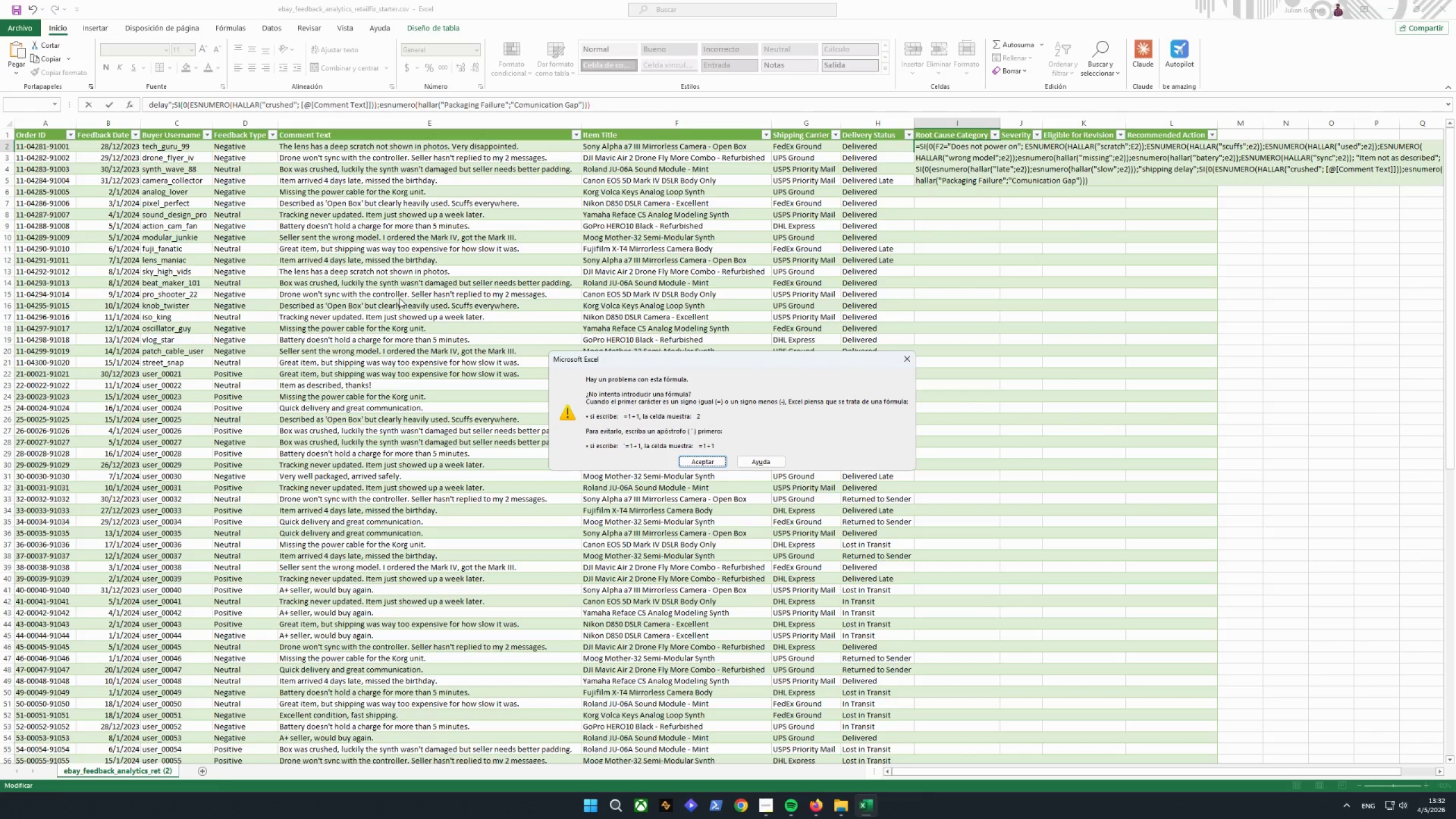 
left_click([712, 458])
 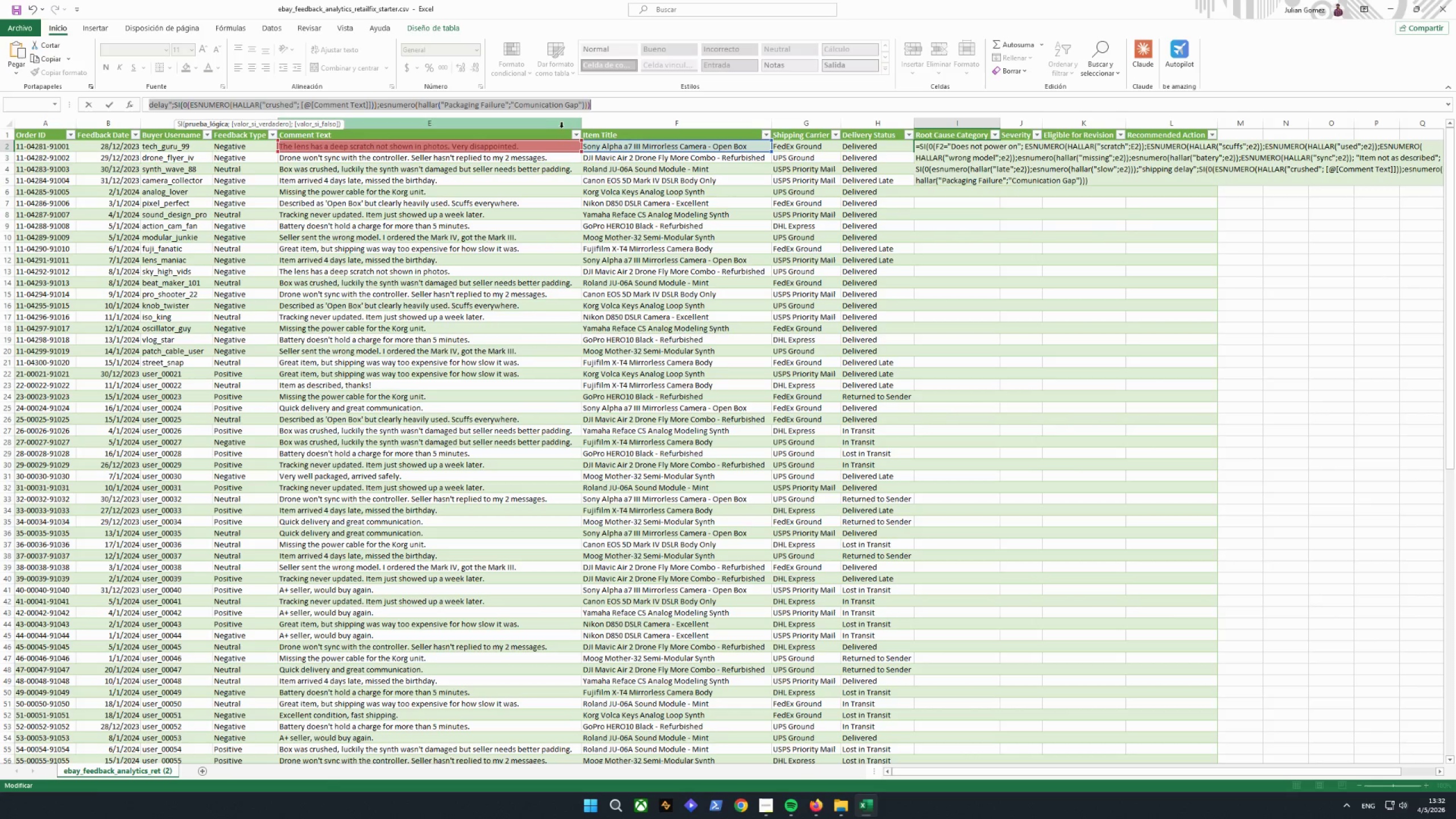 
left_click([569, 105])
 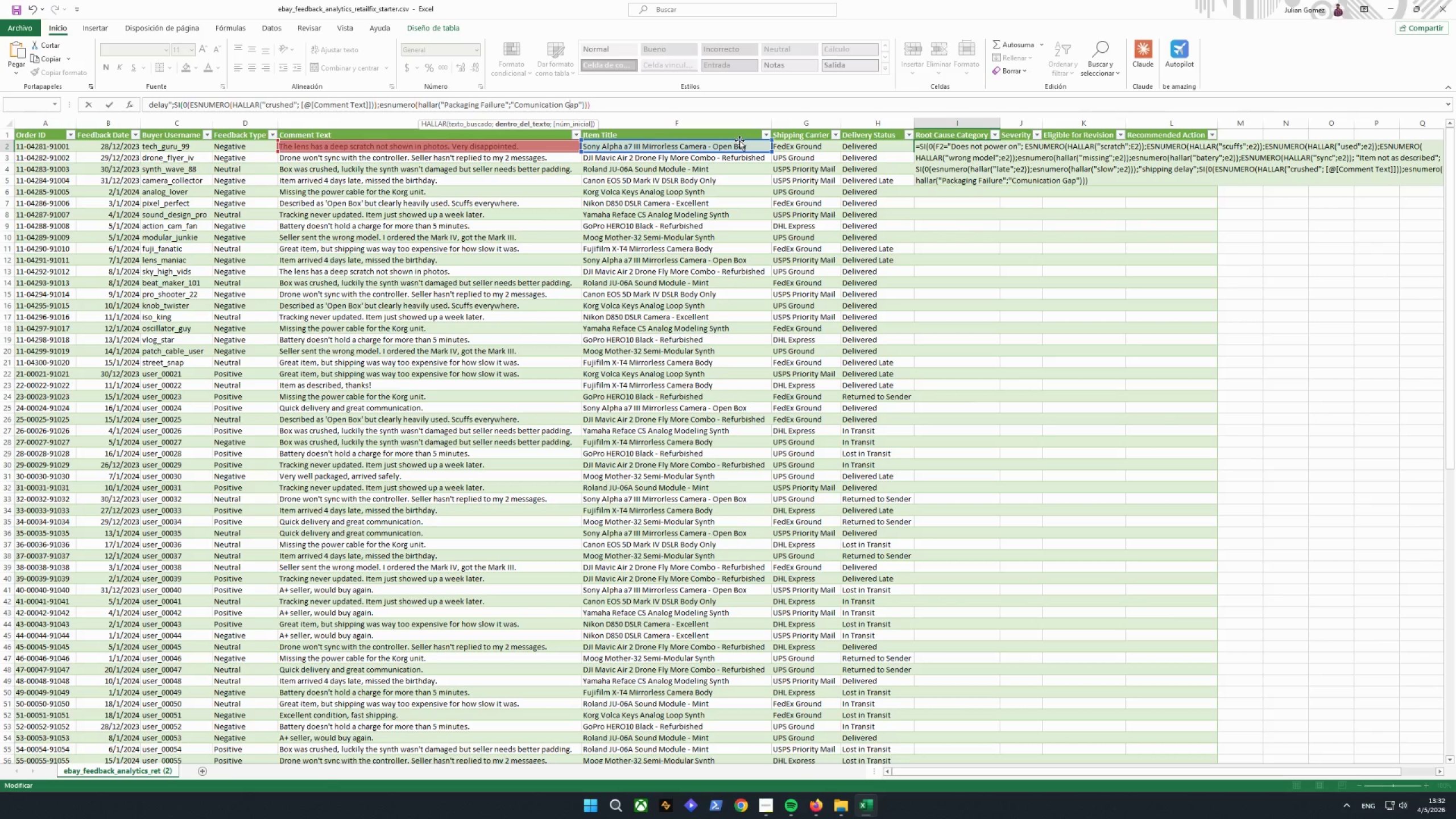 
hold_key(key=ArrowLeft, duration=1.5)
 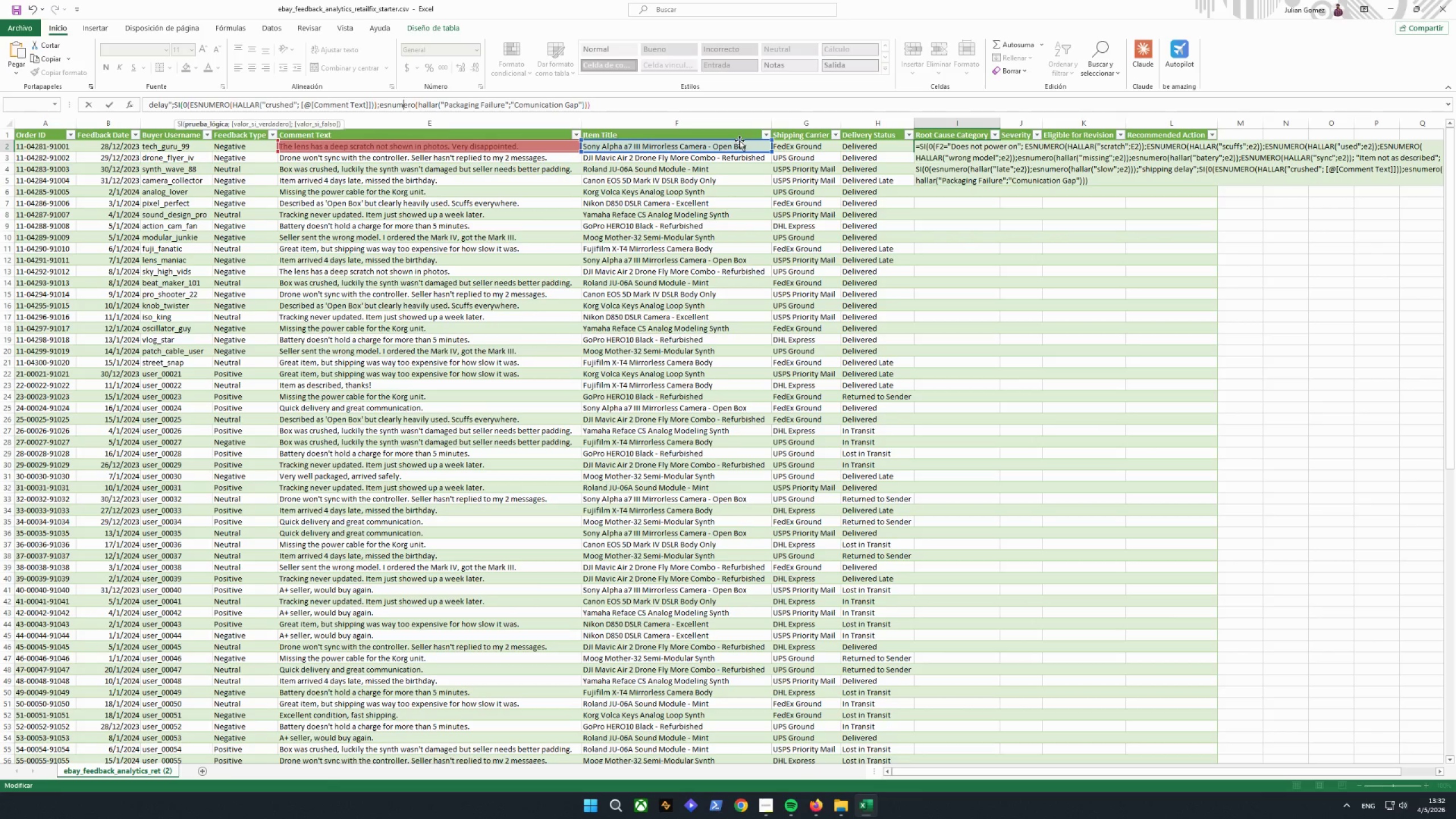 
hold_key(key=ArrowLeft, duration=0.75)
 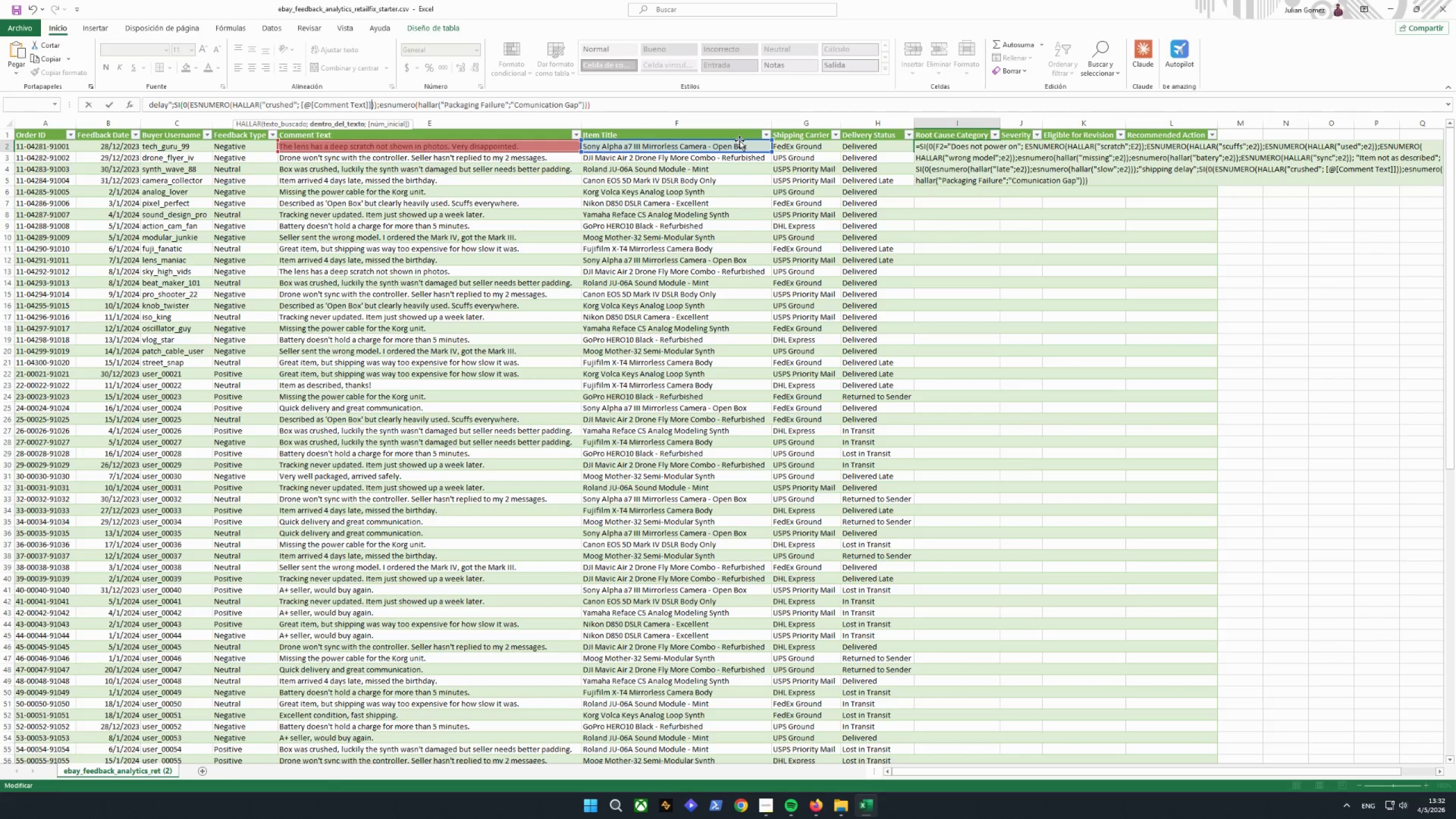 
key(Backspace)
key(Backspace)
key(Backspace)
key(Backspace)
key(Backspace)
key(Backspace)
key(Backspace)
key(Backspace)
key(Backspace)
key(Backspace)
key(Backspace)
key(Backspace)
key(Backspace)
key(Backspace)
key(Backspace)
key(Backspace)
key(Backspace)
type(e2)
key(Backspace)
key(Backspace)
key(Backspace)
key(Backspace)
 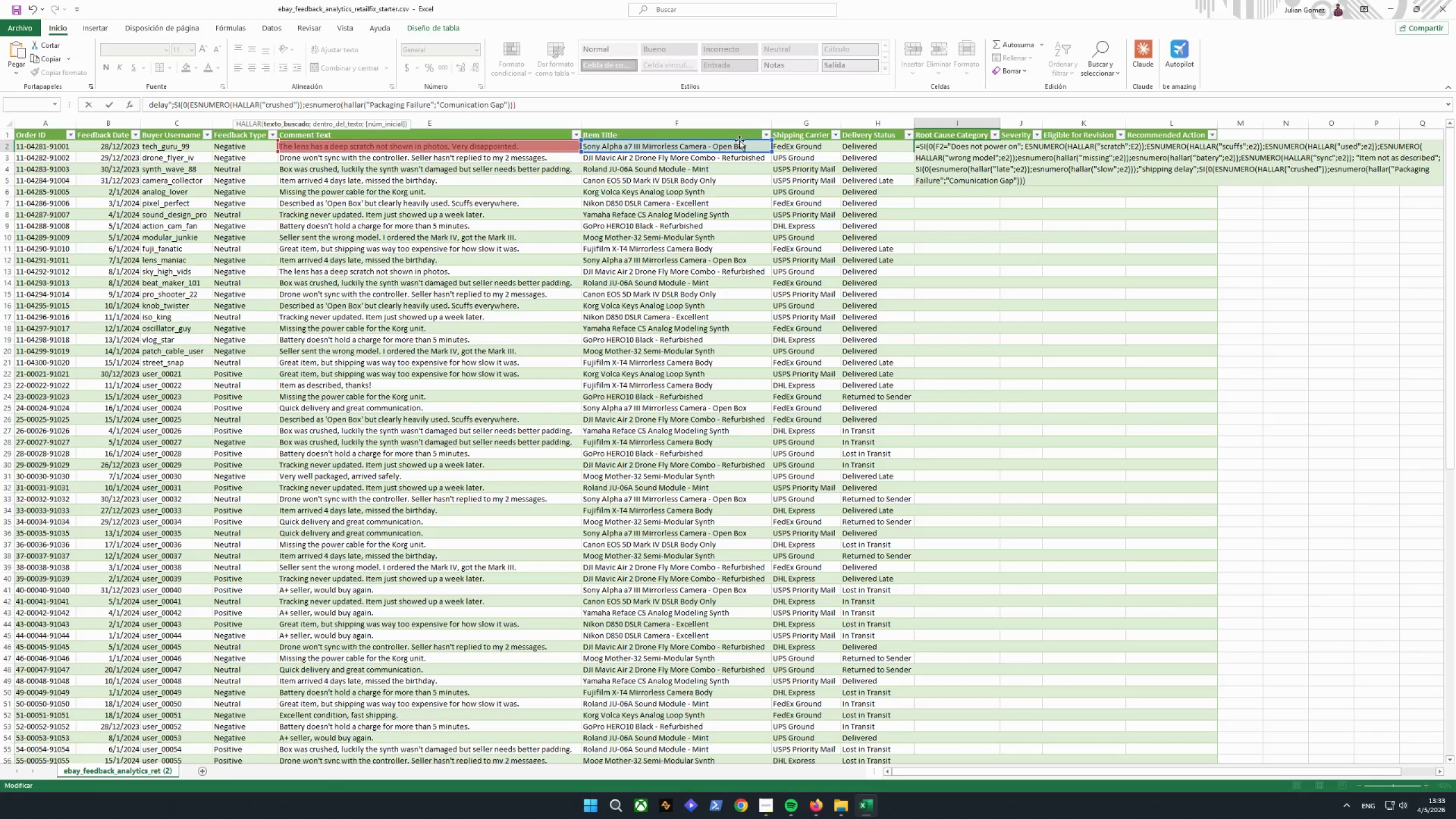 
wait(31.27)
 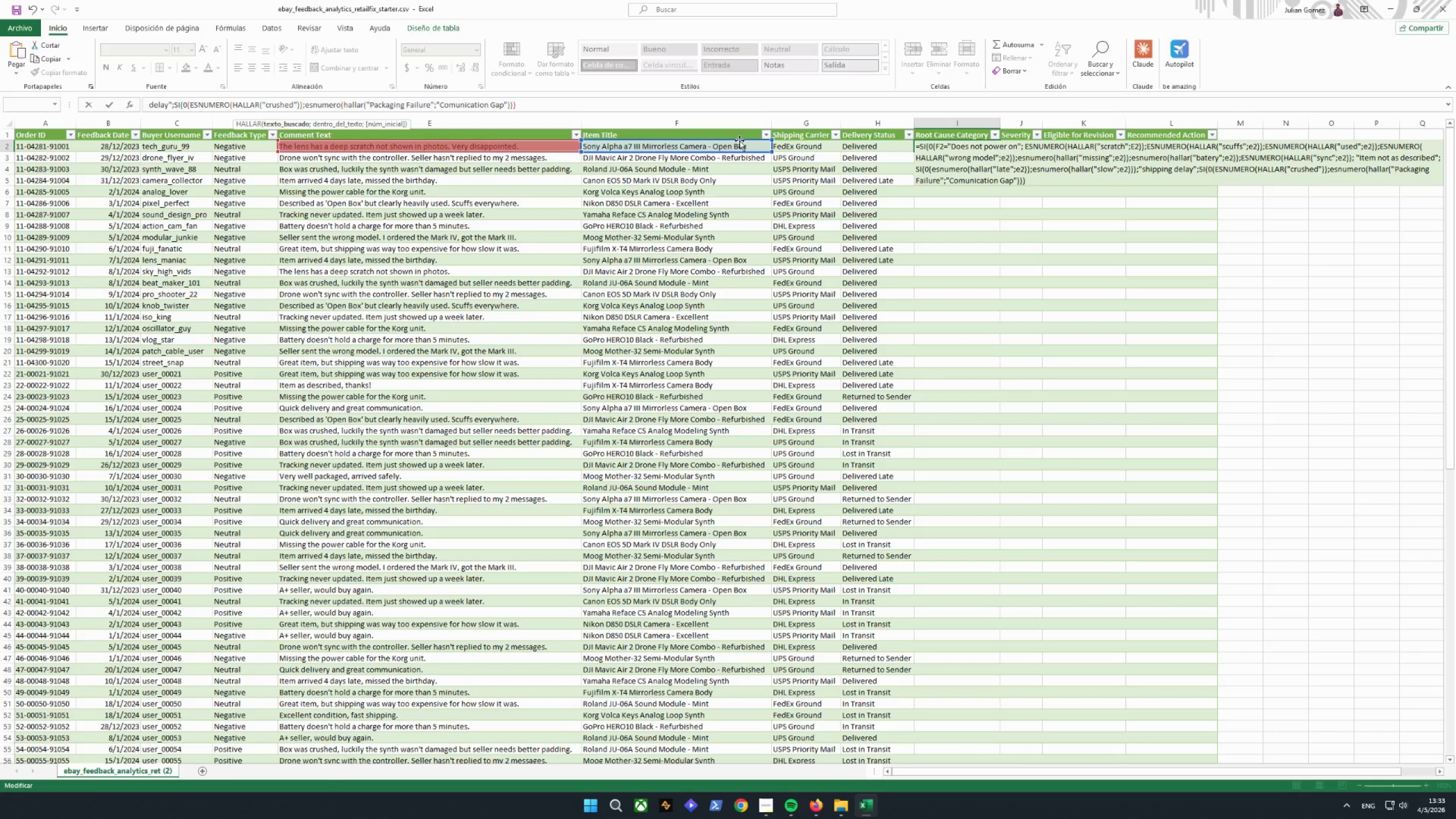 
key(Semicolon)
 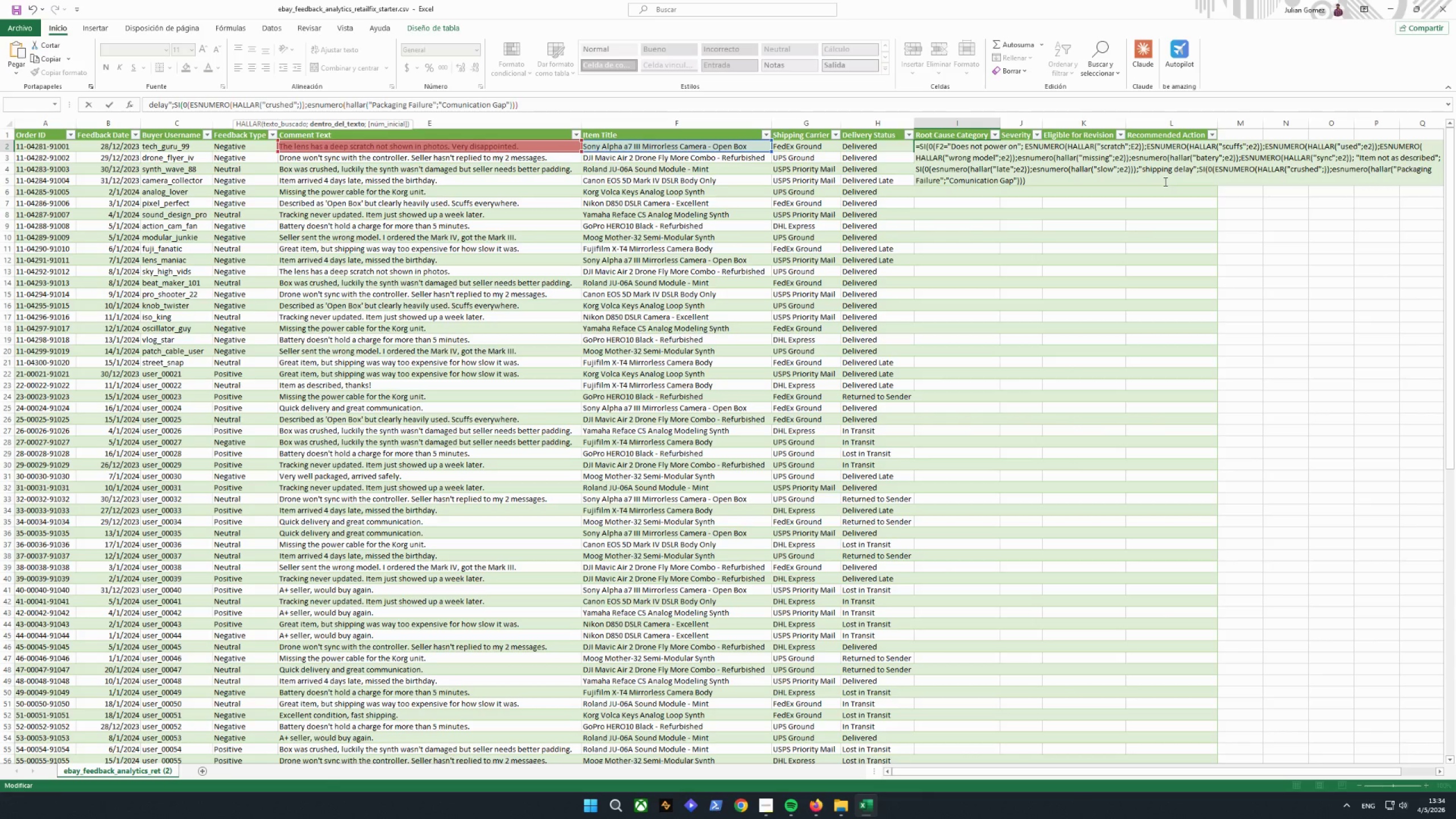 
wait(81.69)
 